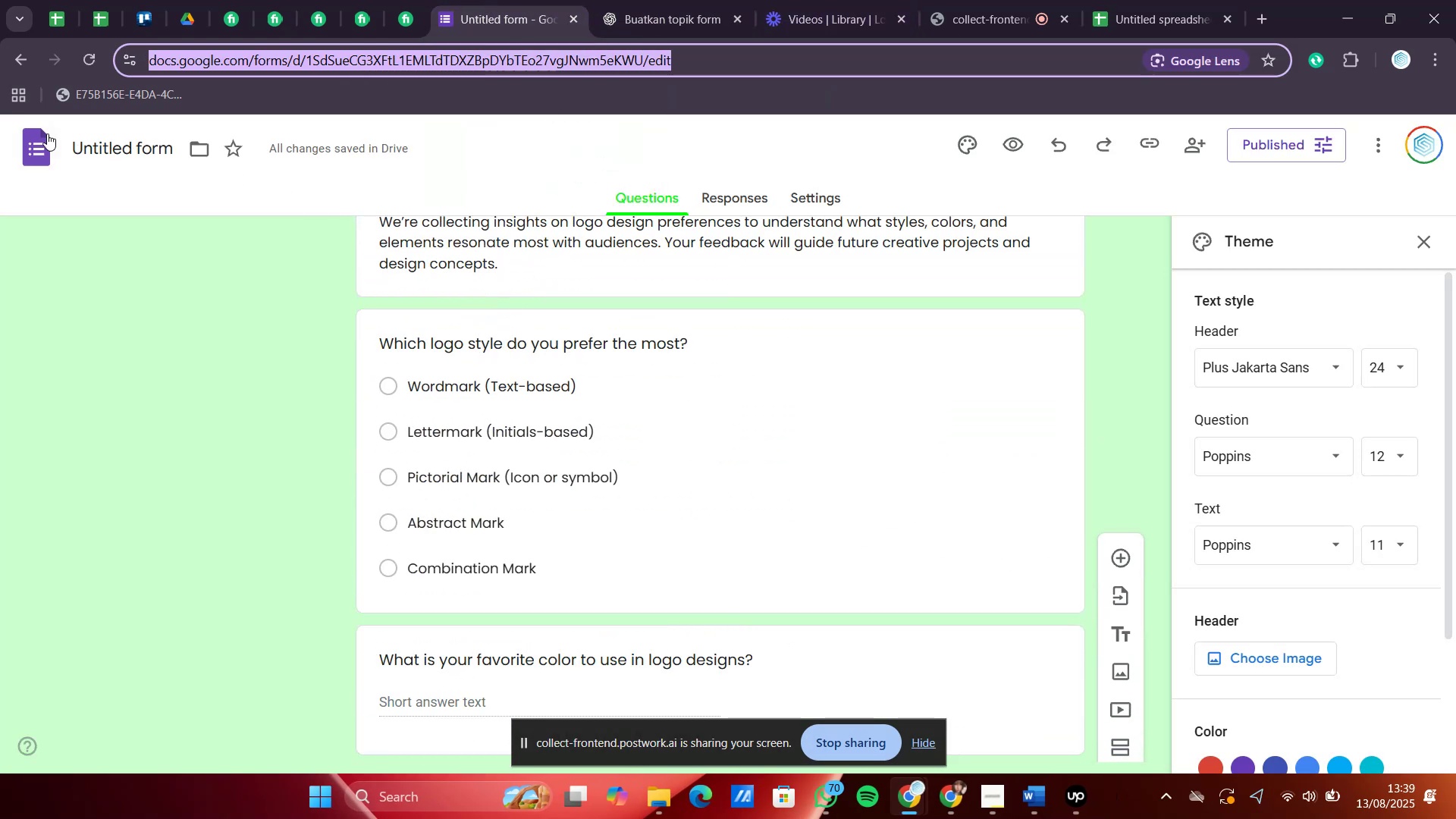 
left_click([39, 143])
 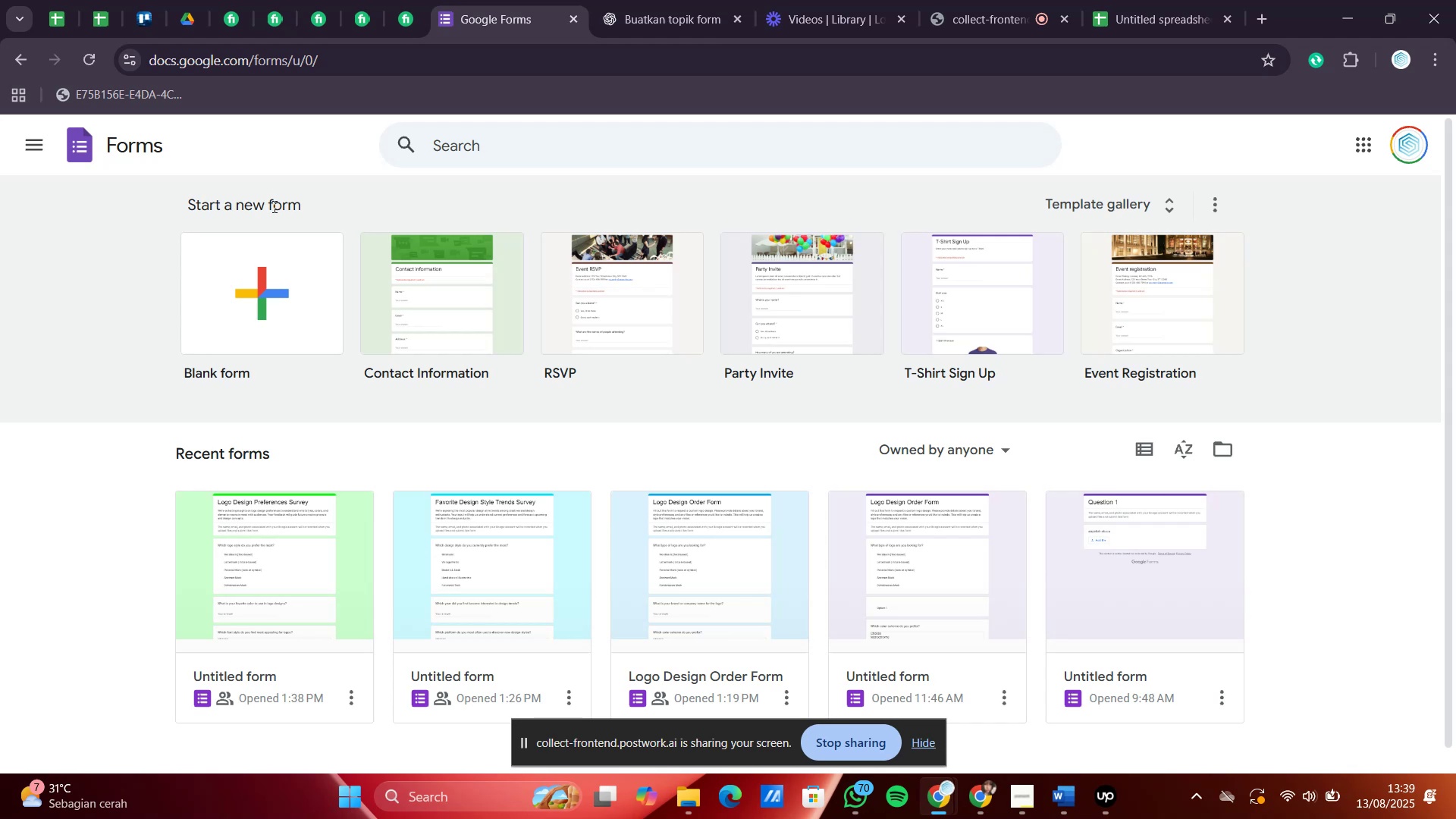 
wait(27.26)
 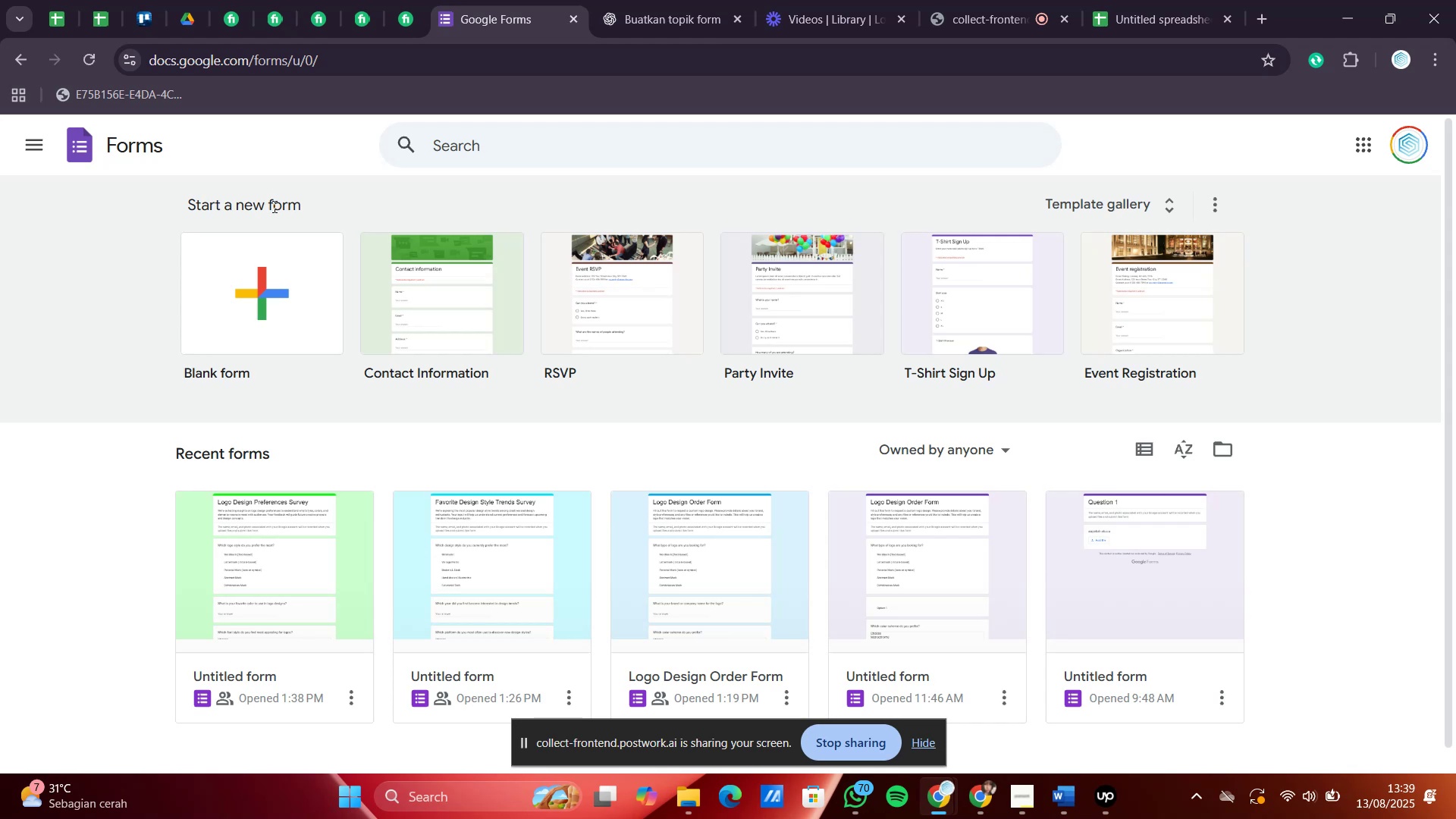 
left_click([1011, 695])
 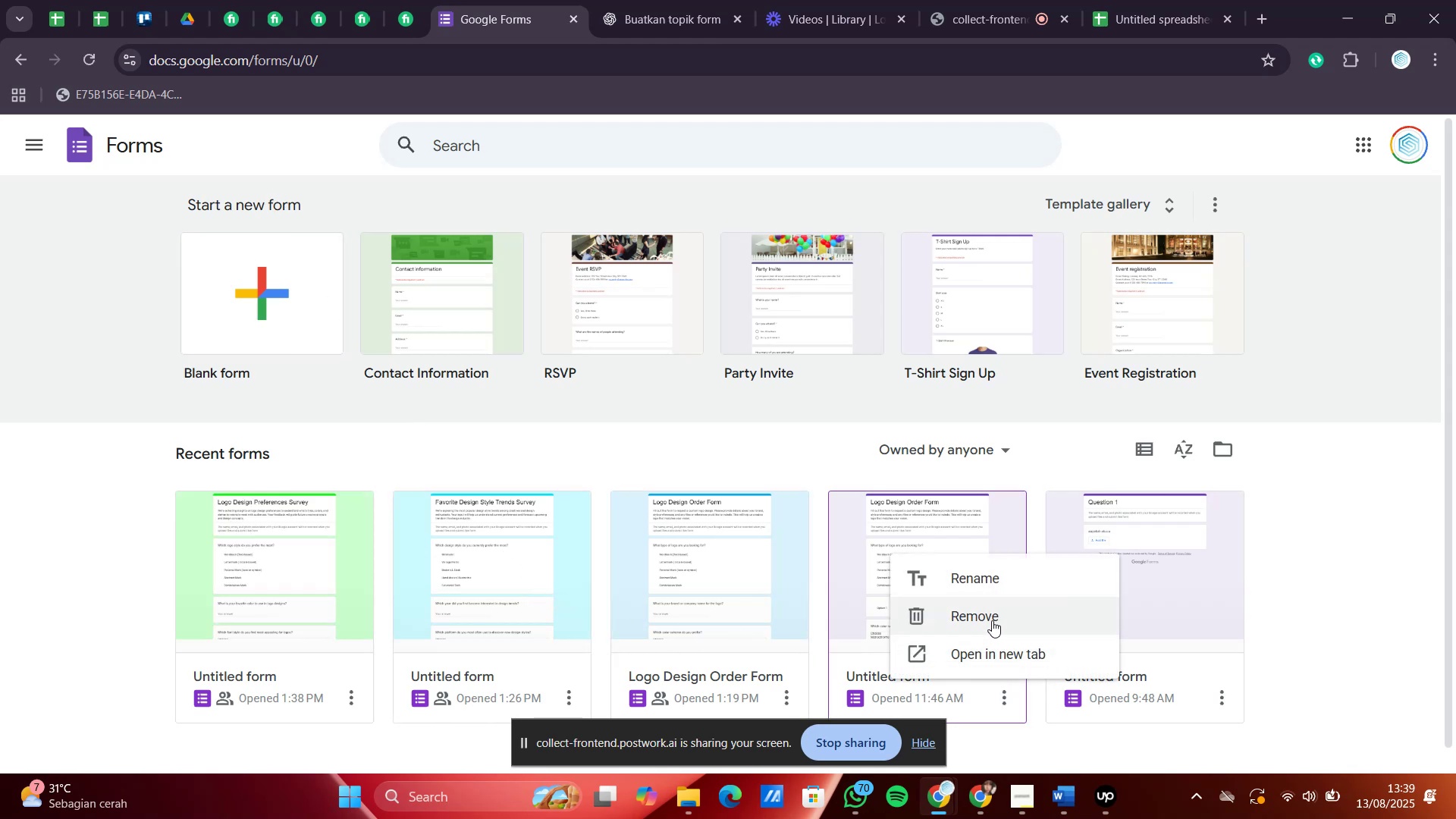 
left_click([991, 616])
 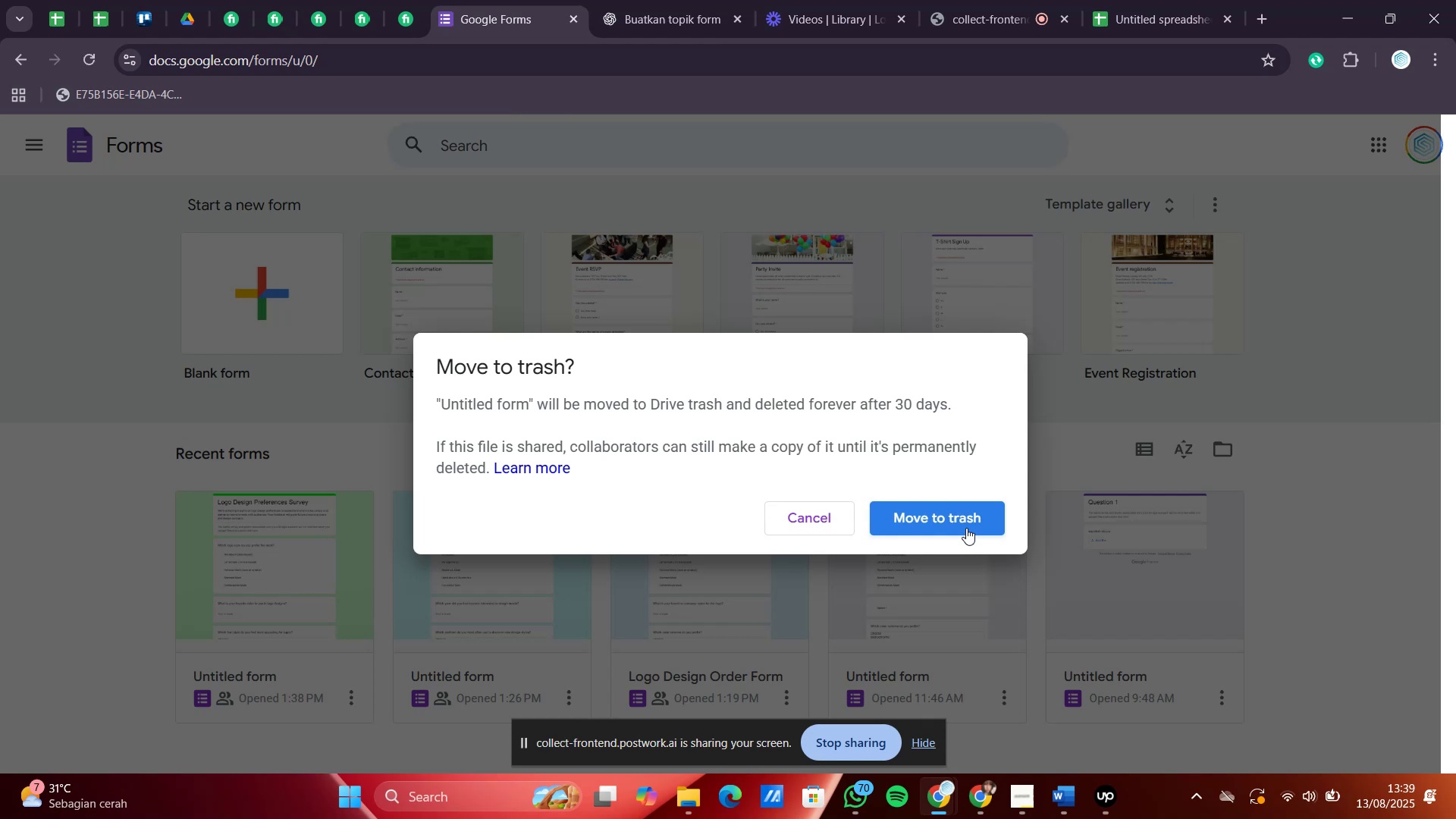 
left_click([966, 528])
 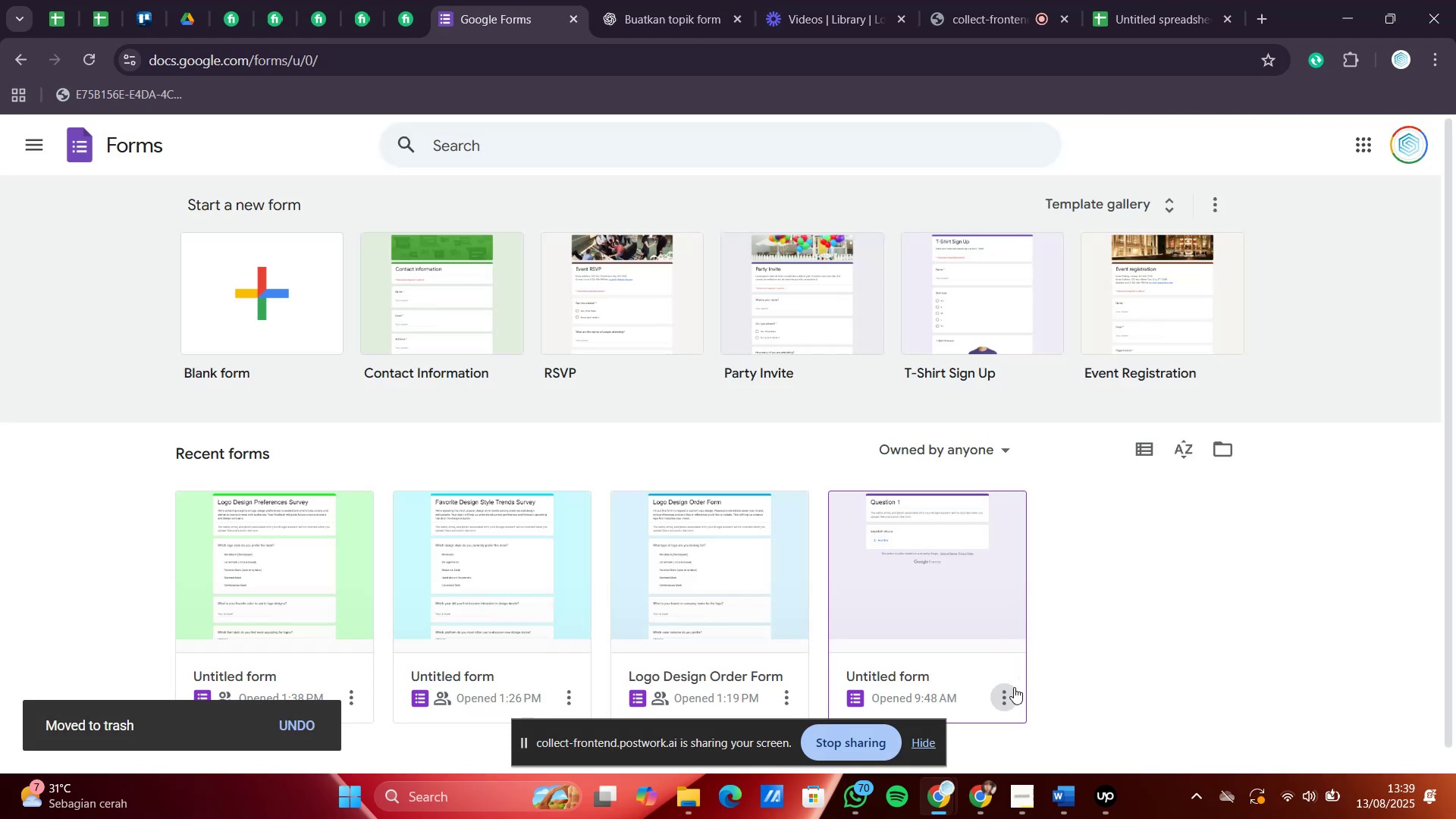 
left_click([1009, 695])
 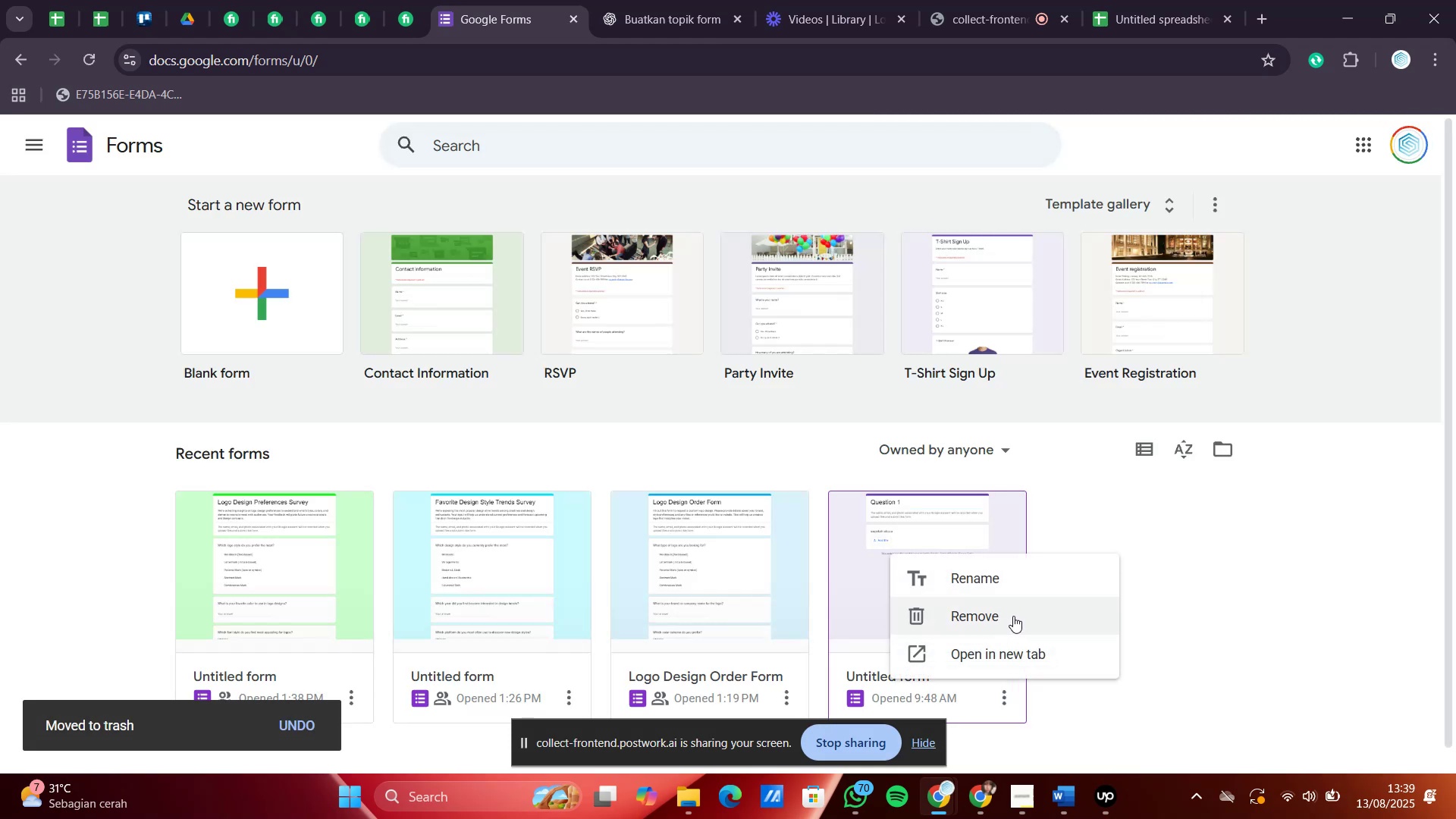 
left_click([1013, 616])
 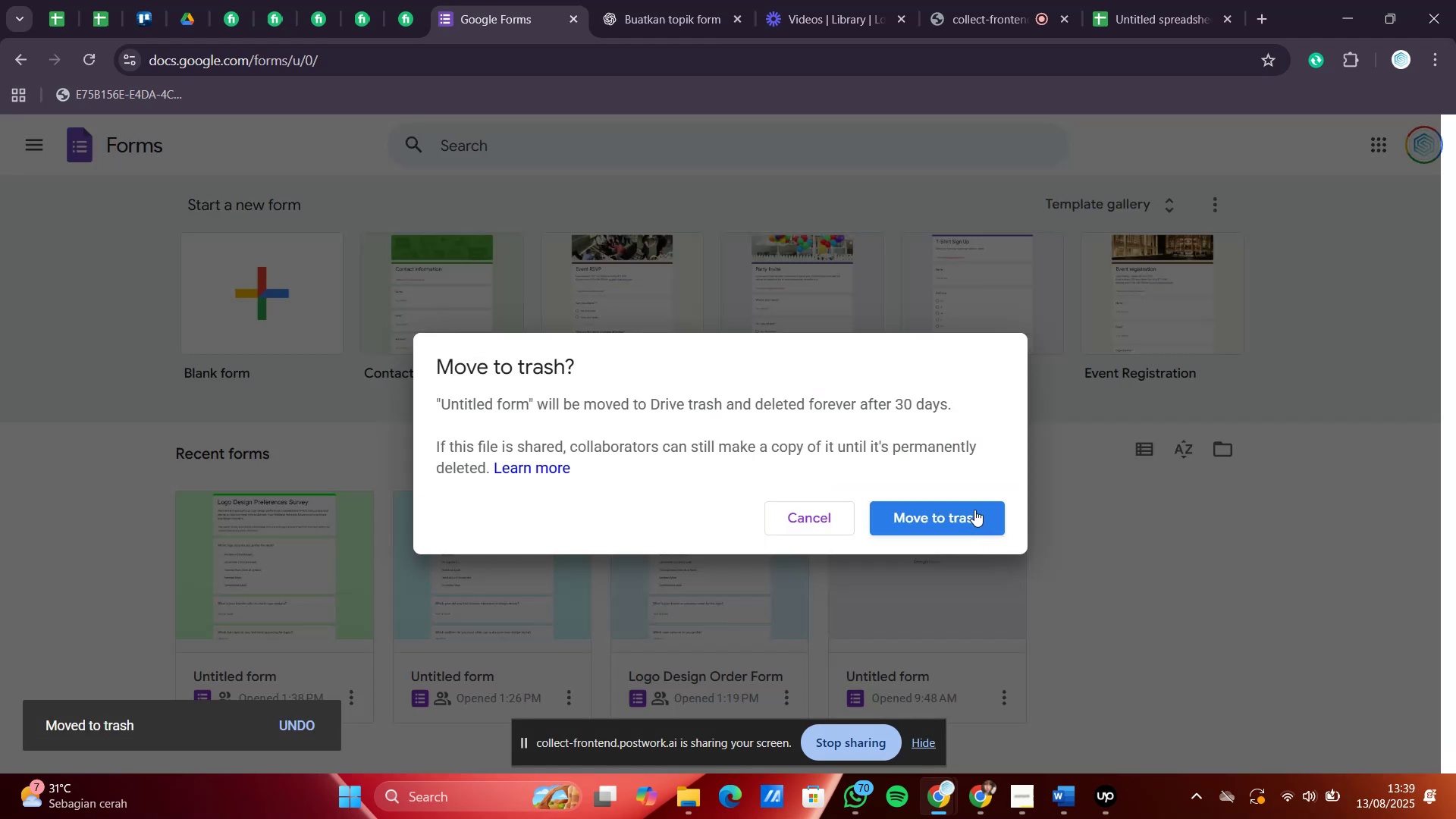 
left_click([974, 510])
 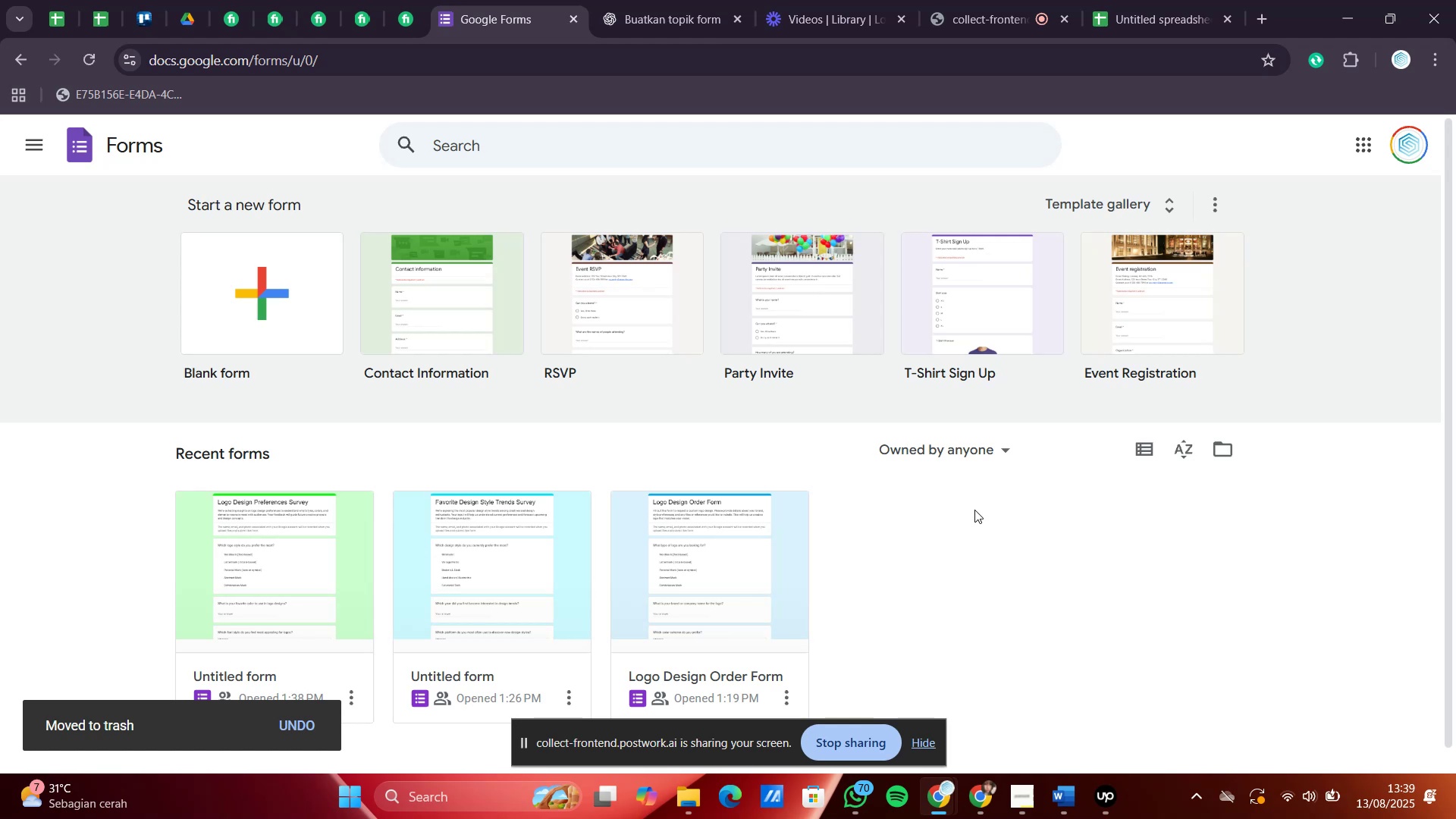 
wait(11.49)
 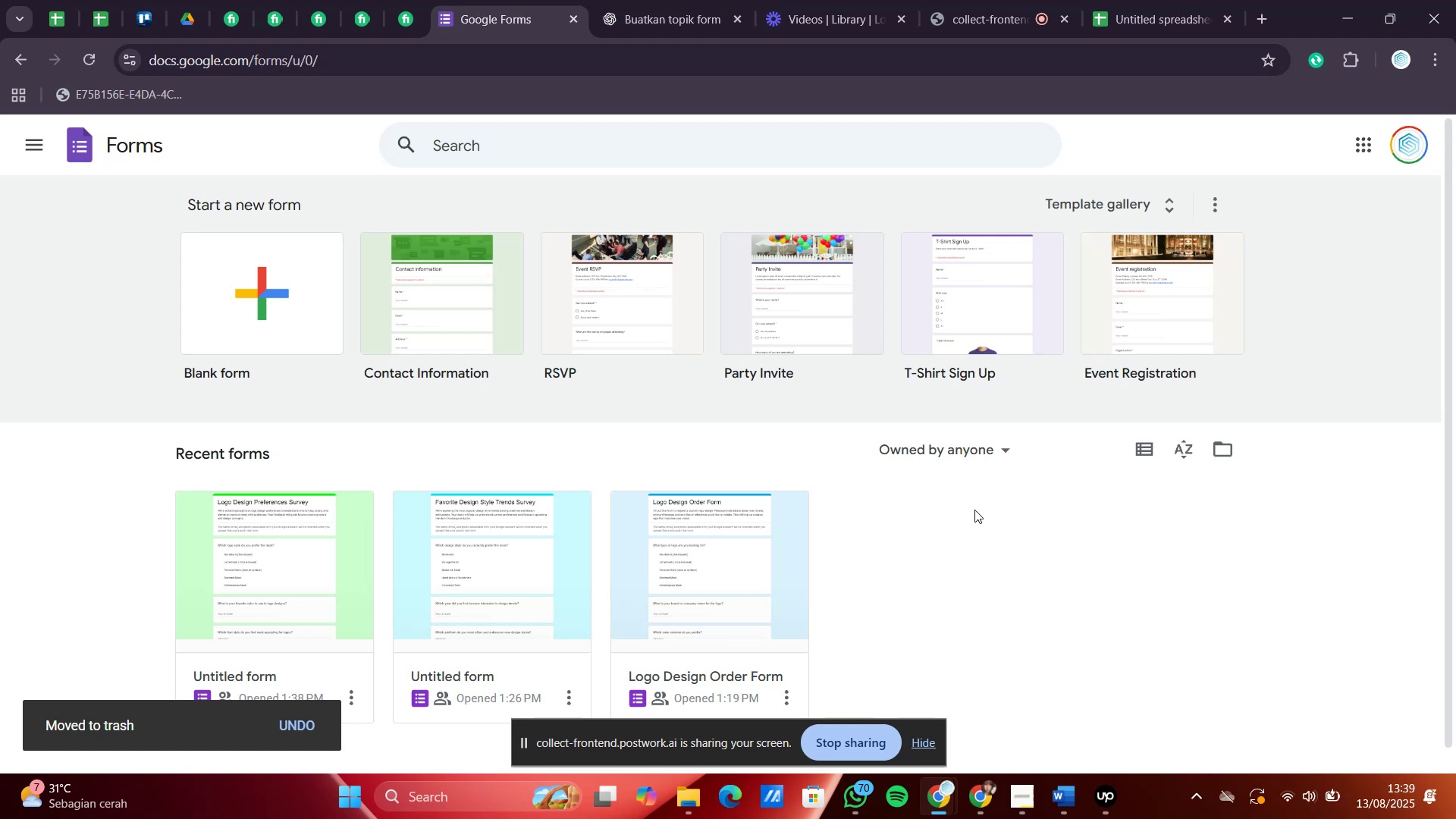 
double_click([680, 551])
 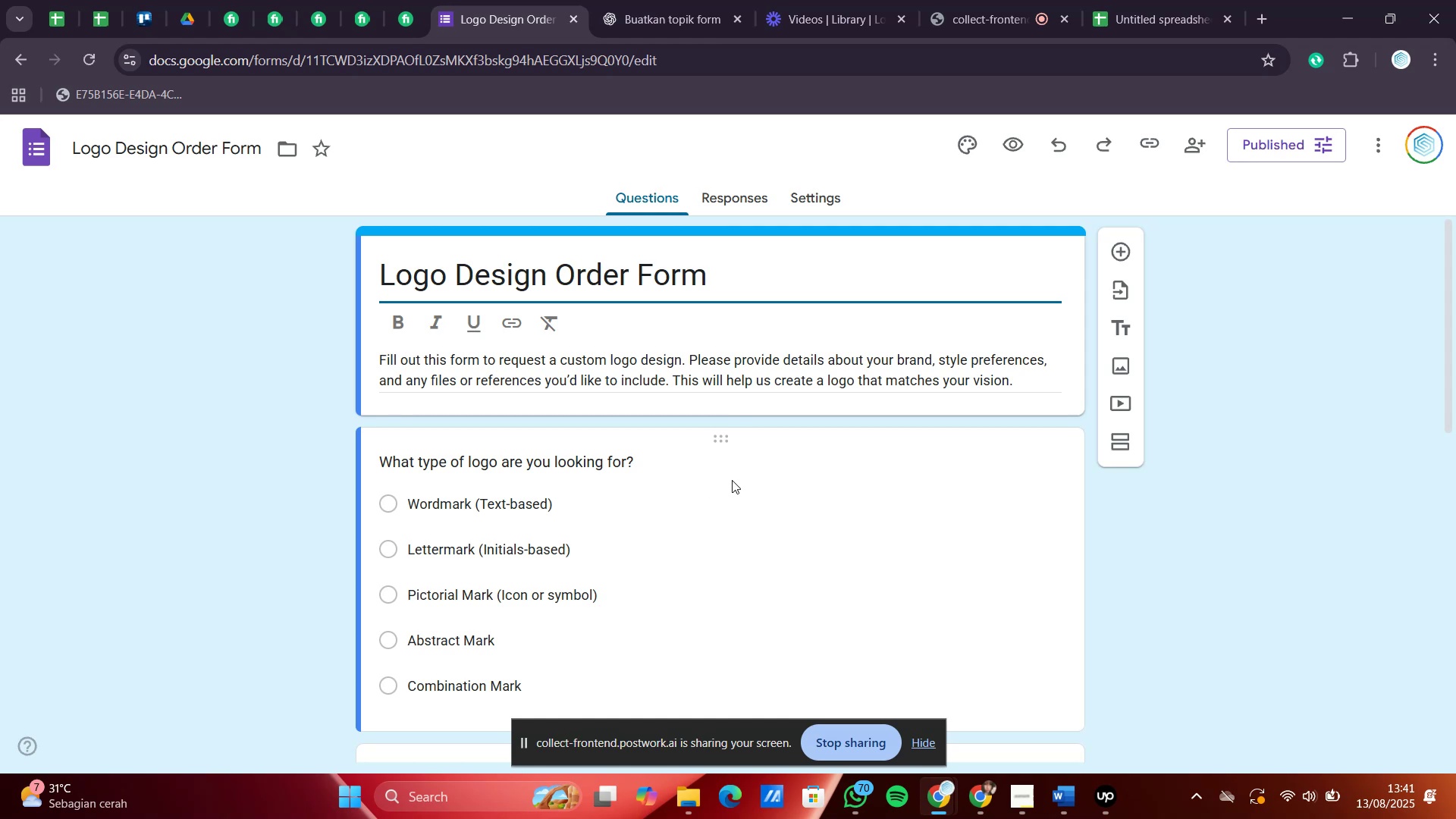 
wait(81.2)
 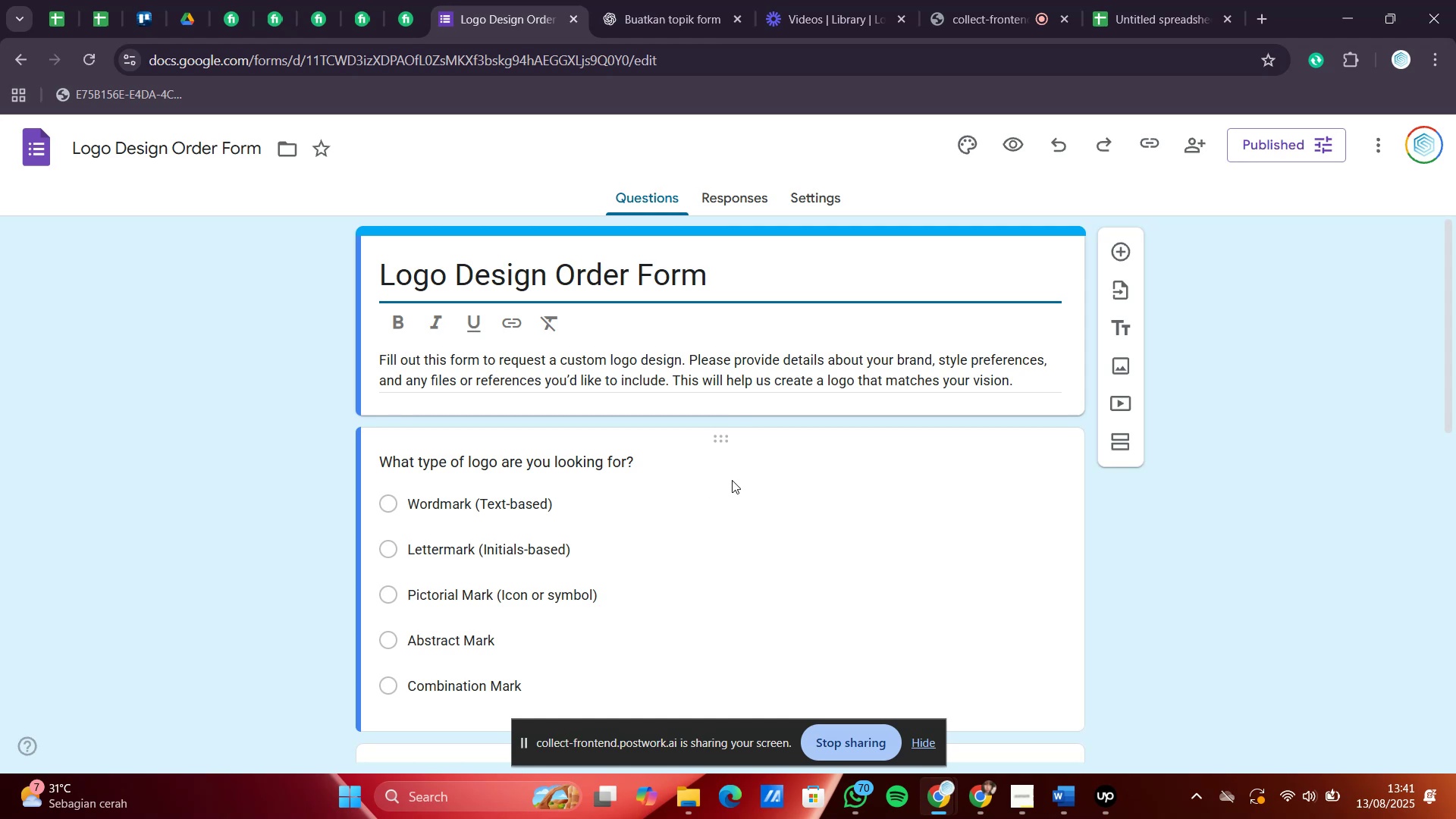 
left_click_drag(start_coordinate=[763, 278], to_coordinate=[343, 289])
 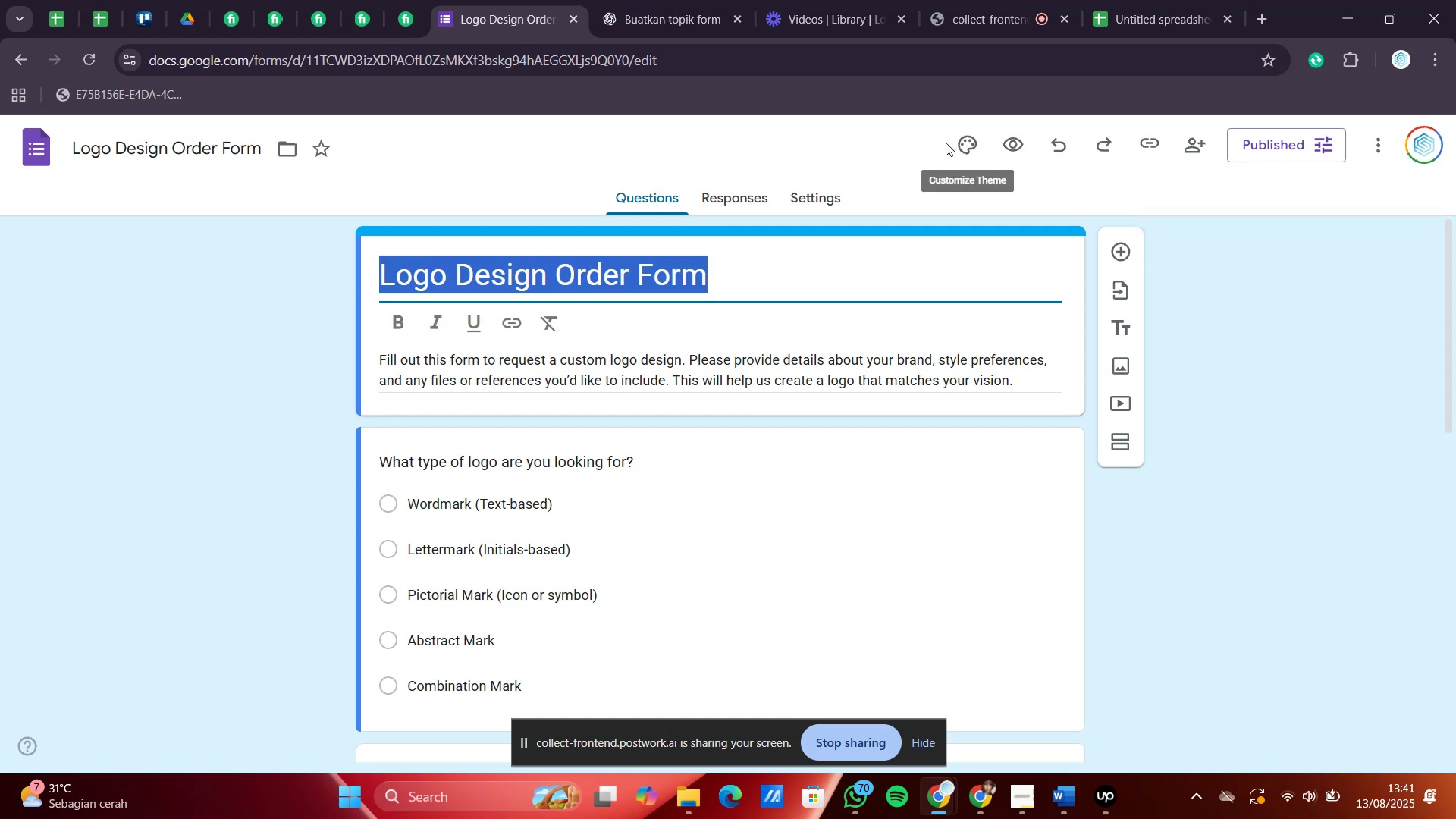 
left_click([971, 141])
 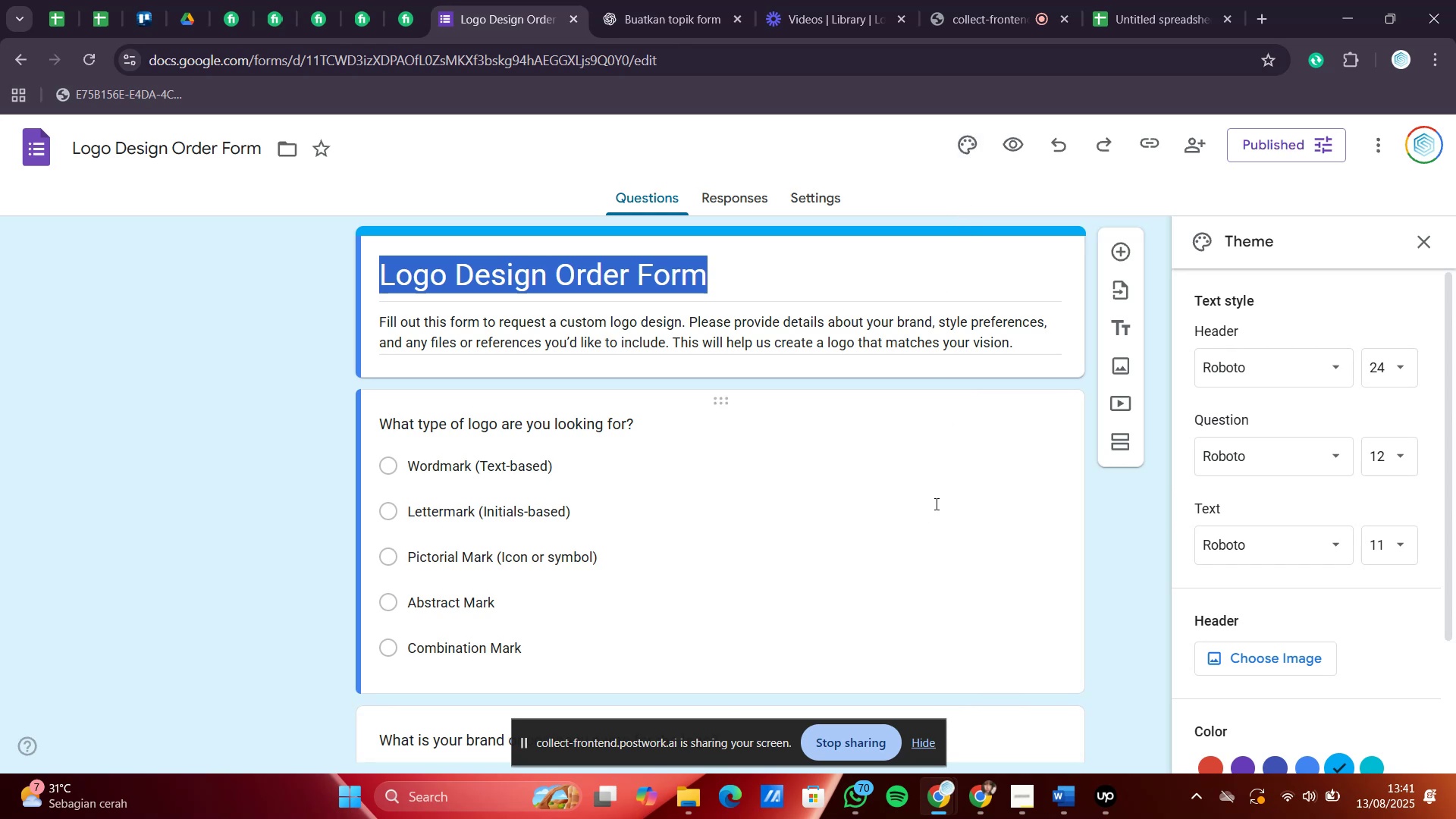 
wait(10.63)
 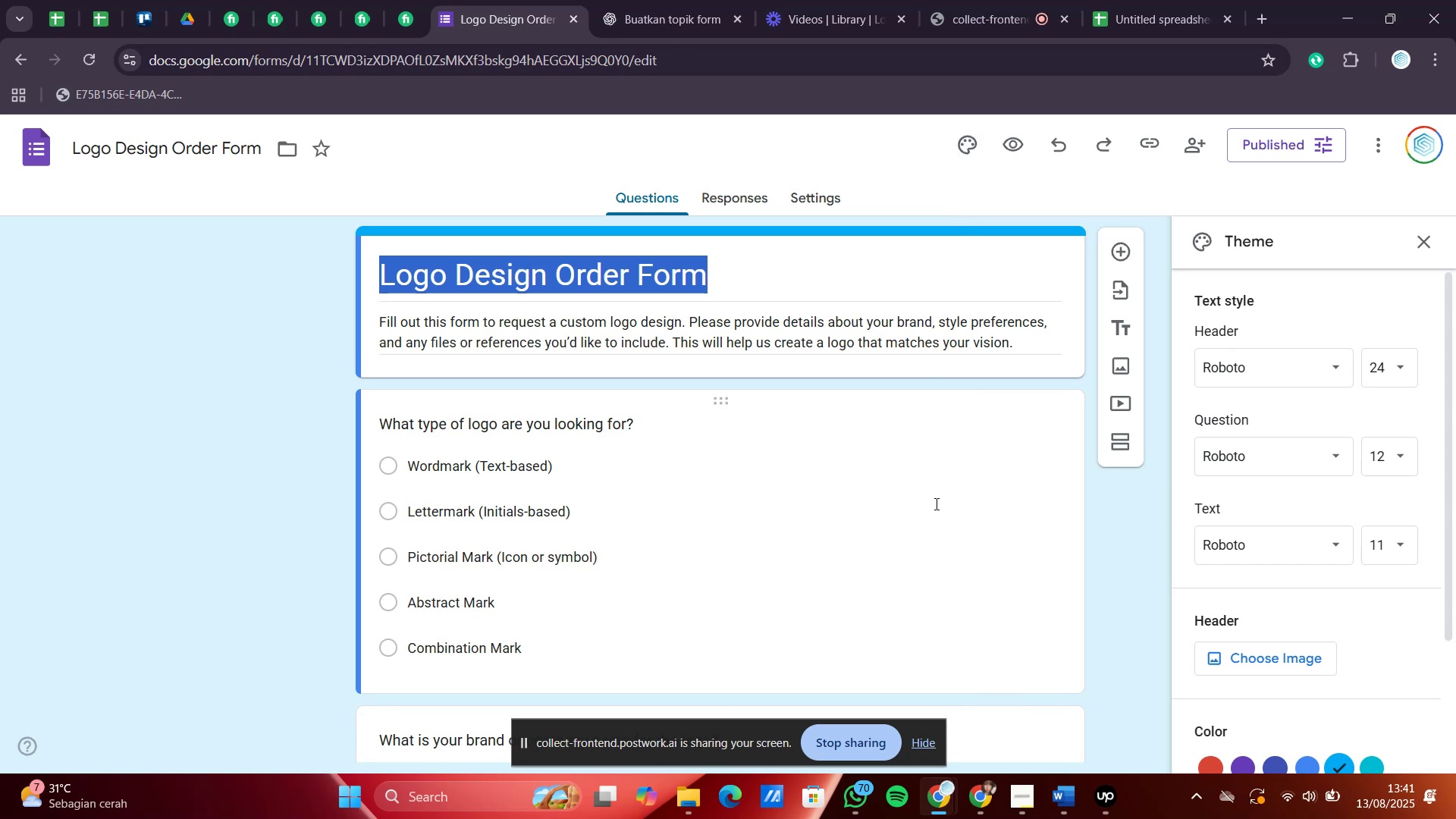 
left_click([1340, 371])
 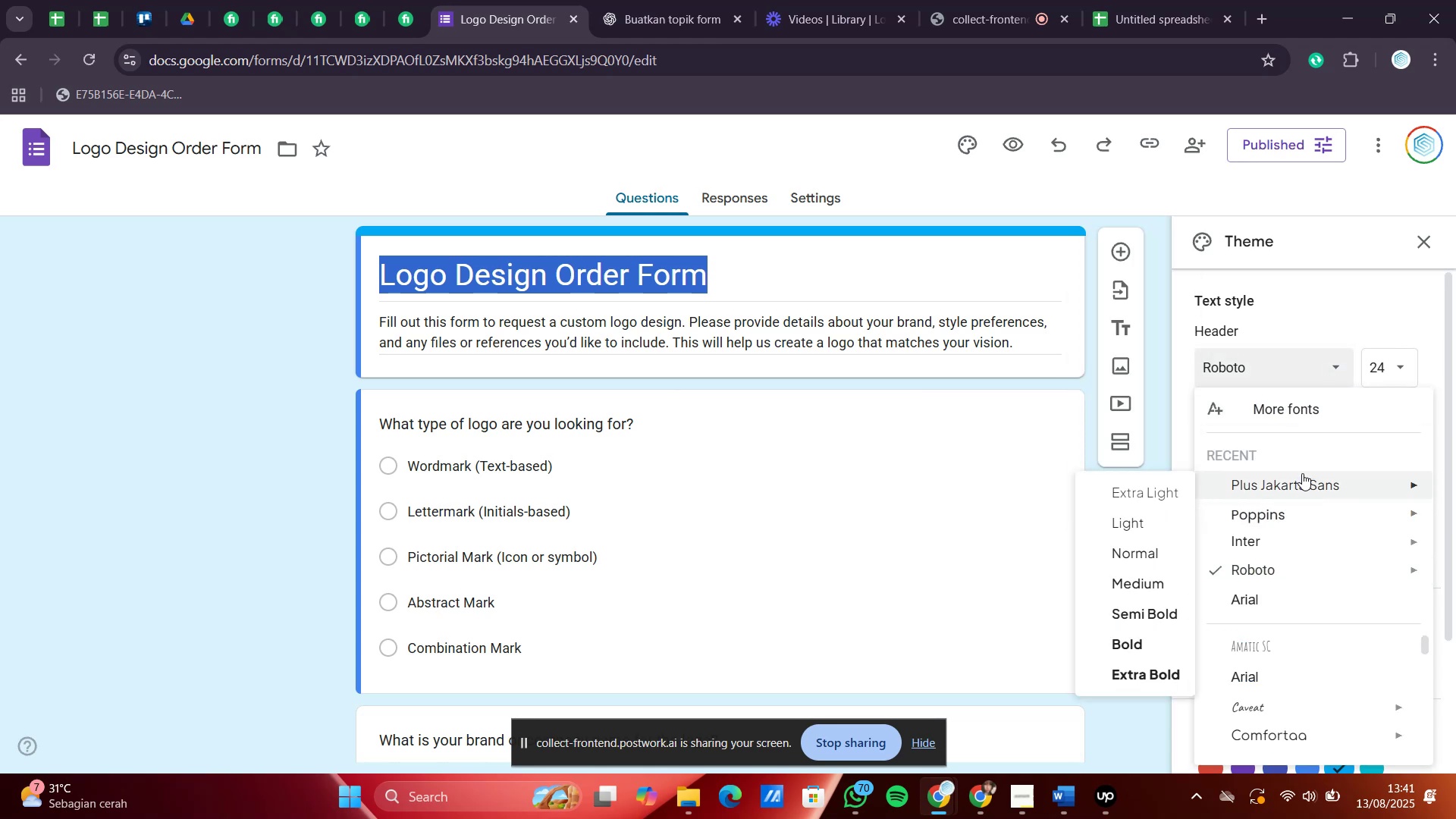 
left_click([1302, 473])
 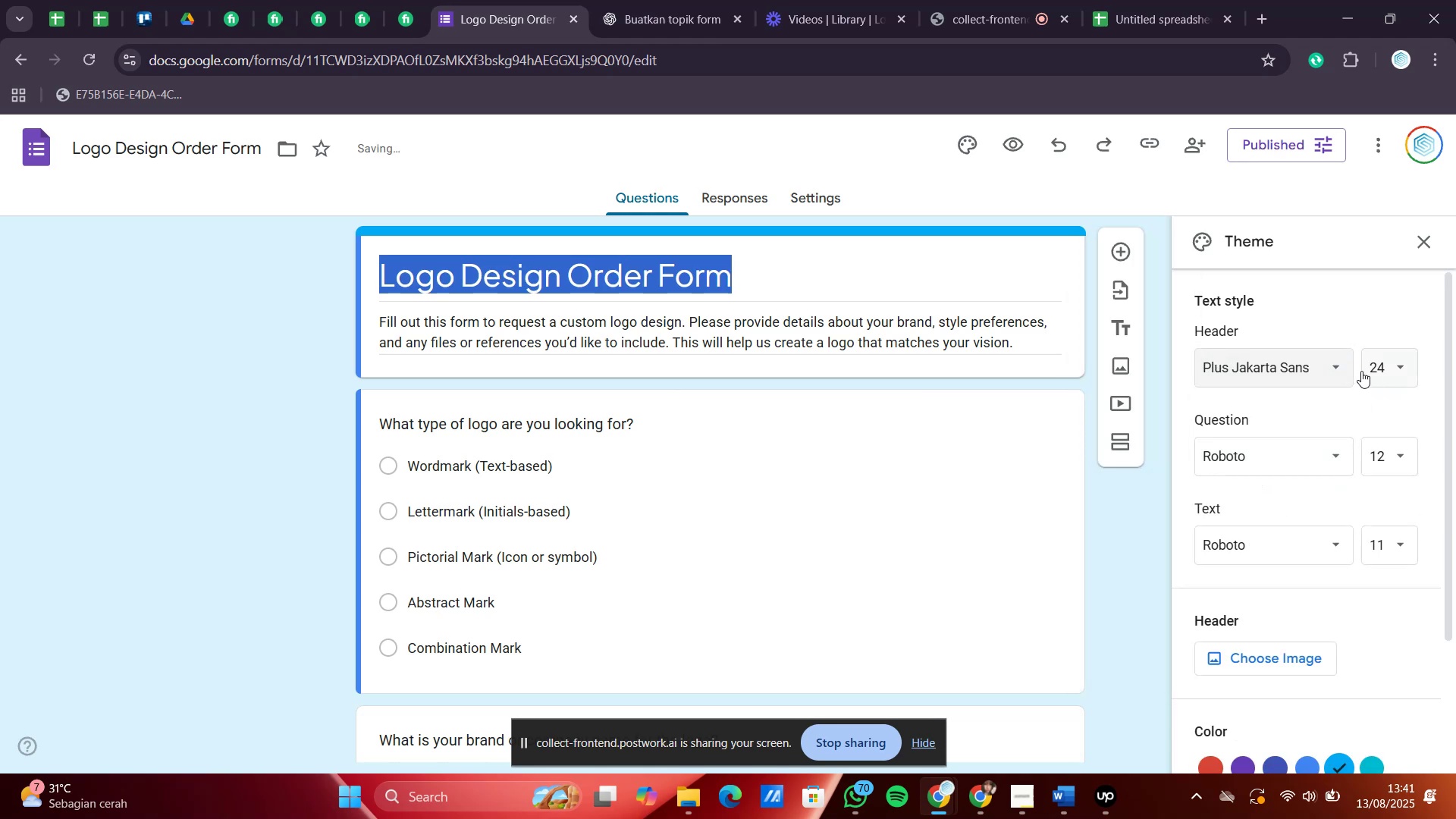 
left_click([1338, 363])
 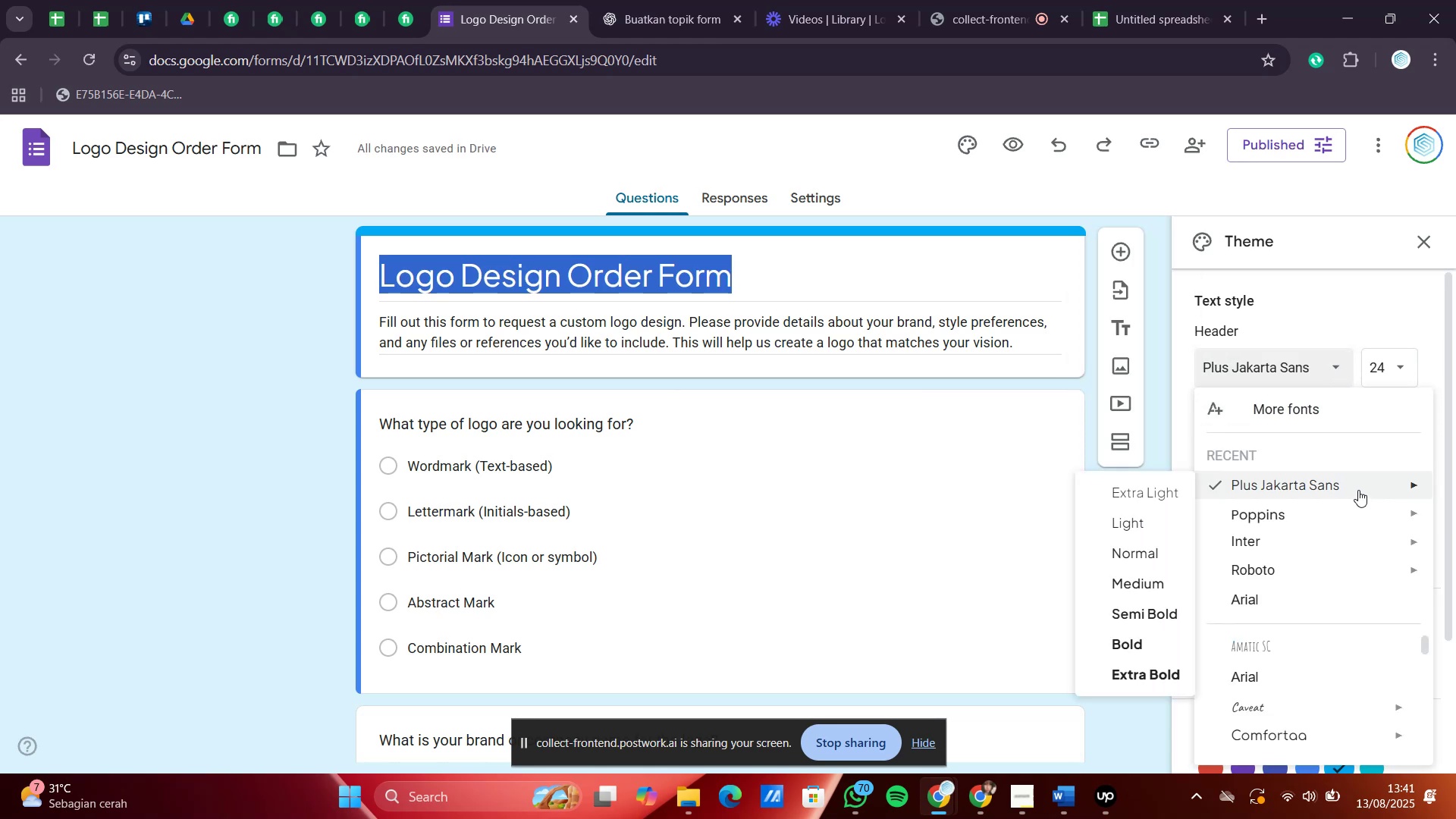 
wait(8.53)
 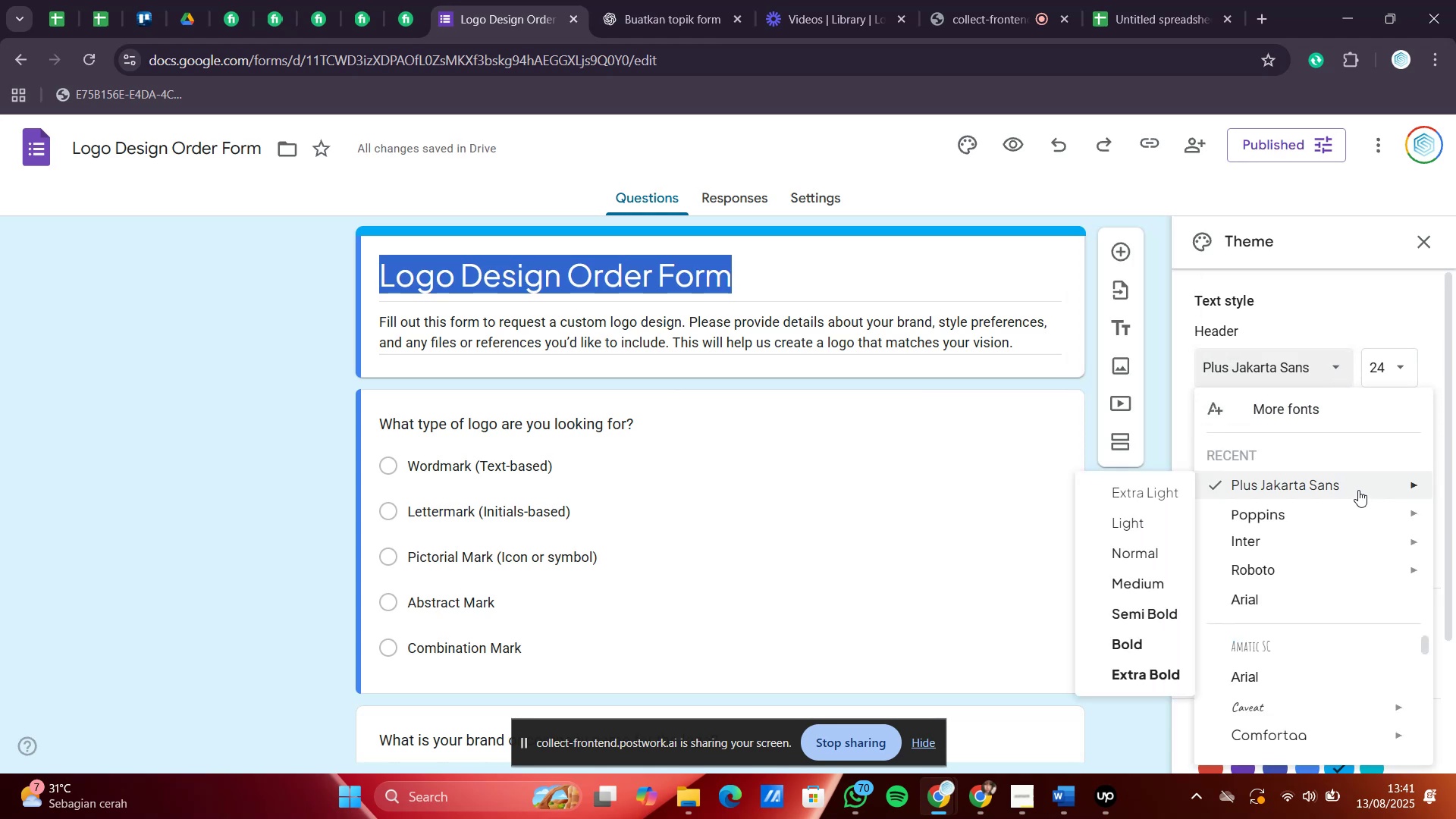 
left_click([984, 476])
 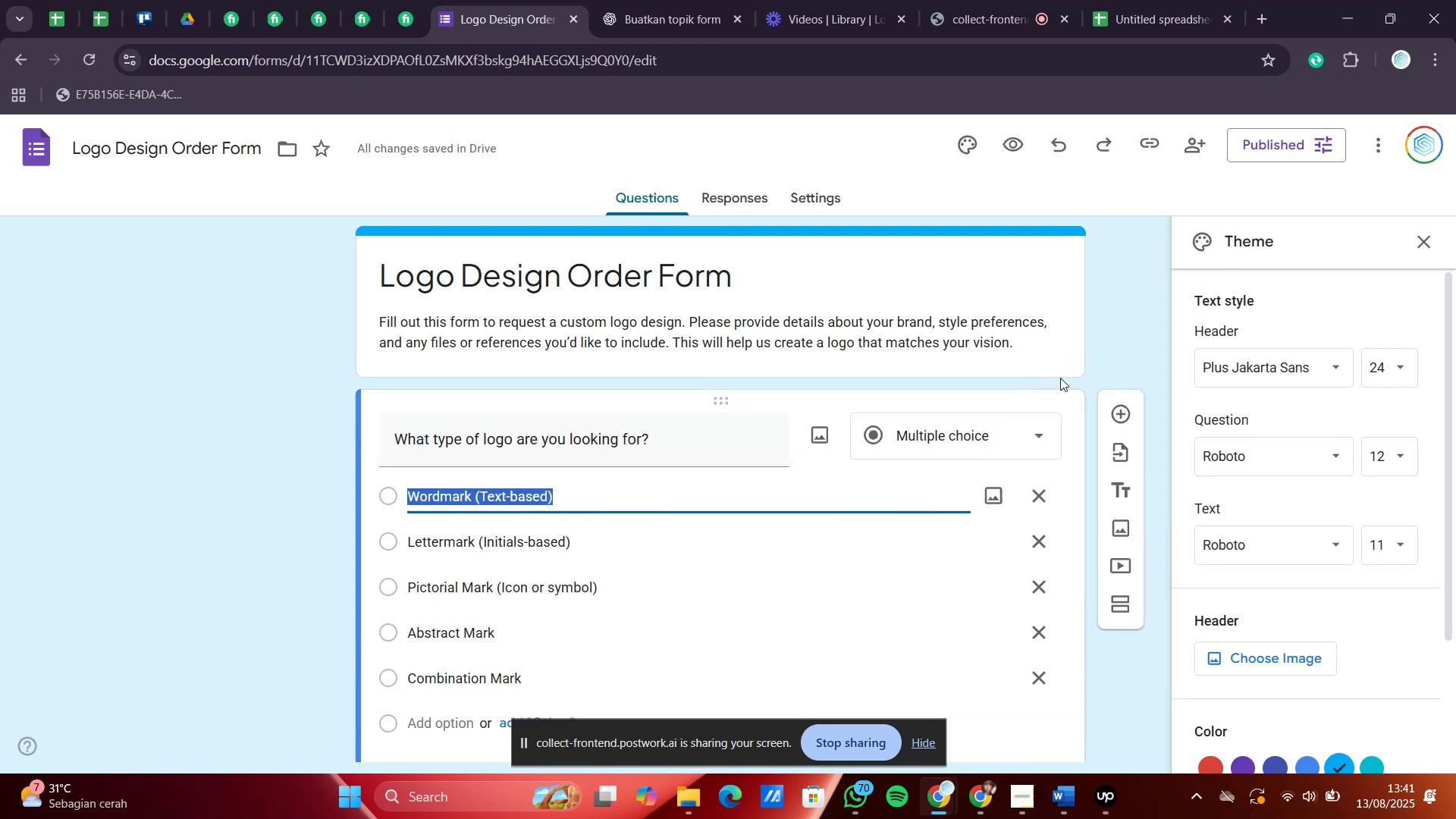 
left_click([1136, 350])
 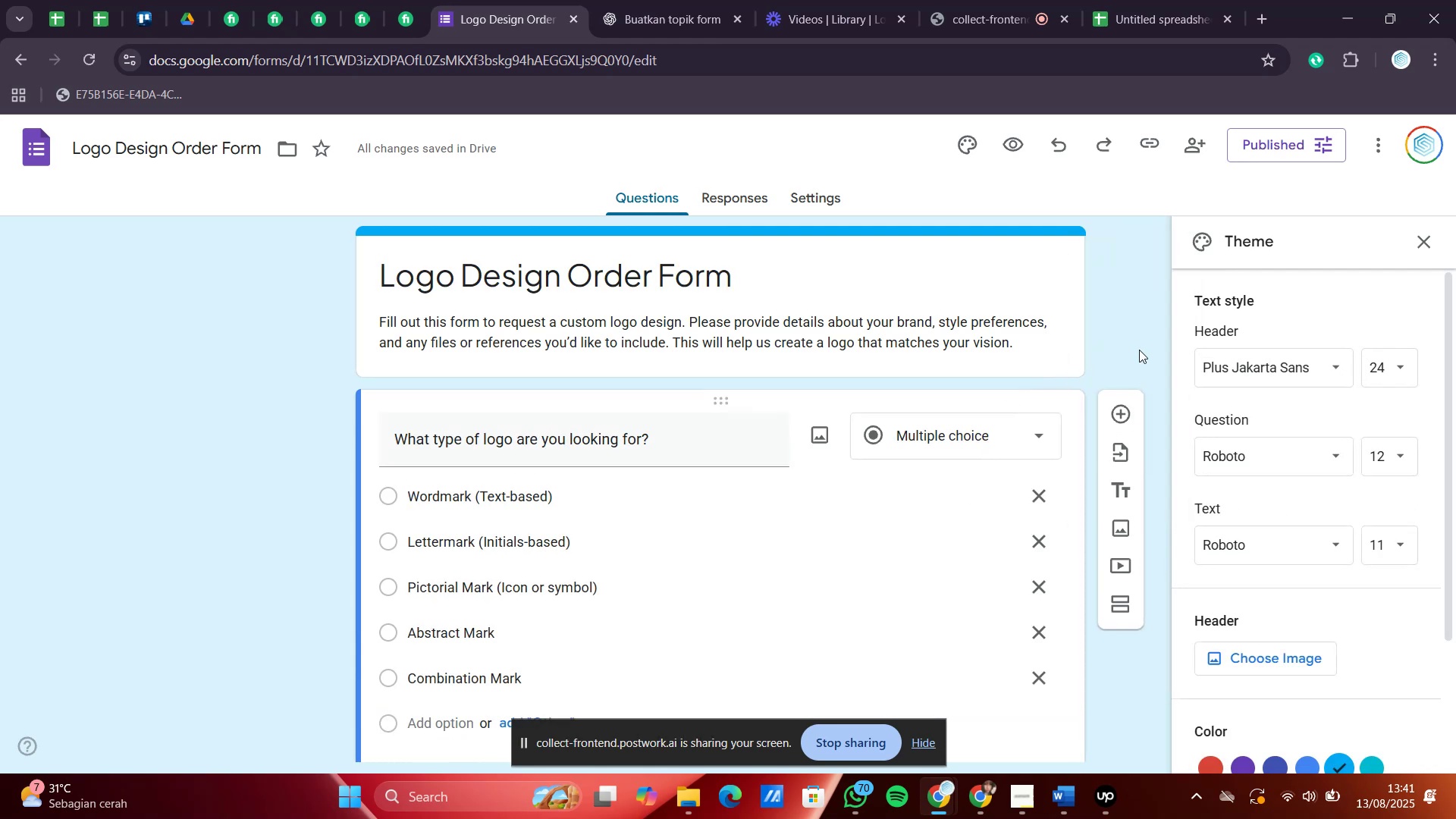 
scroll: coordinate [1145, 374], scroll_direction: down, amount: 1.0
 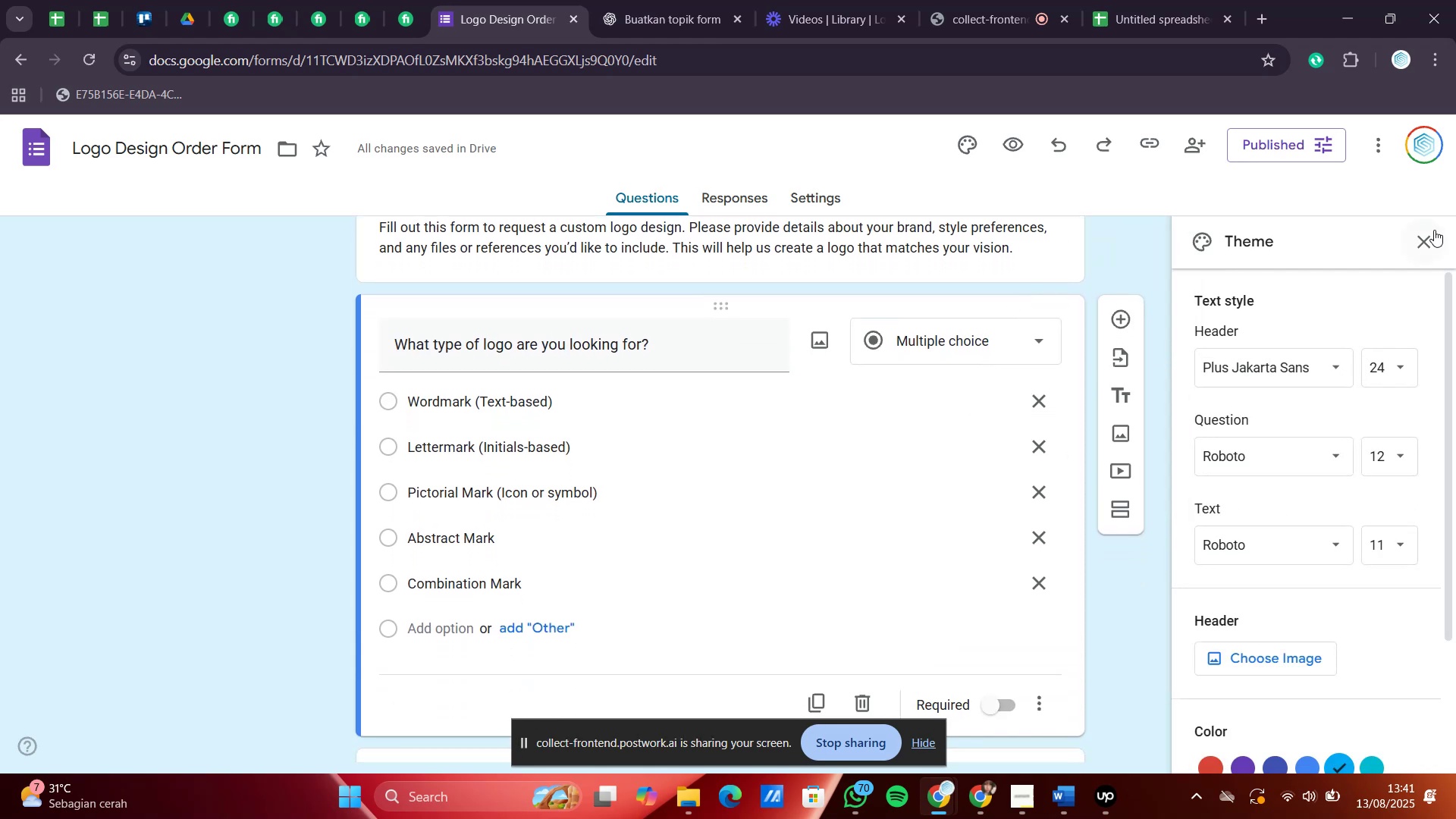 
left_click([1434, 231])
 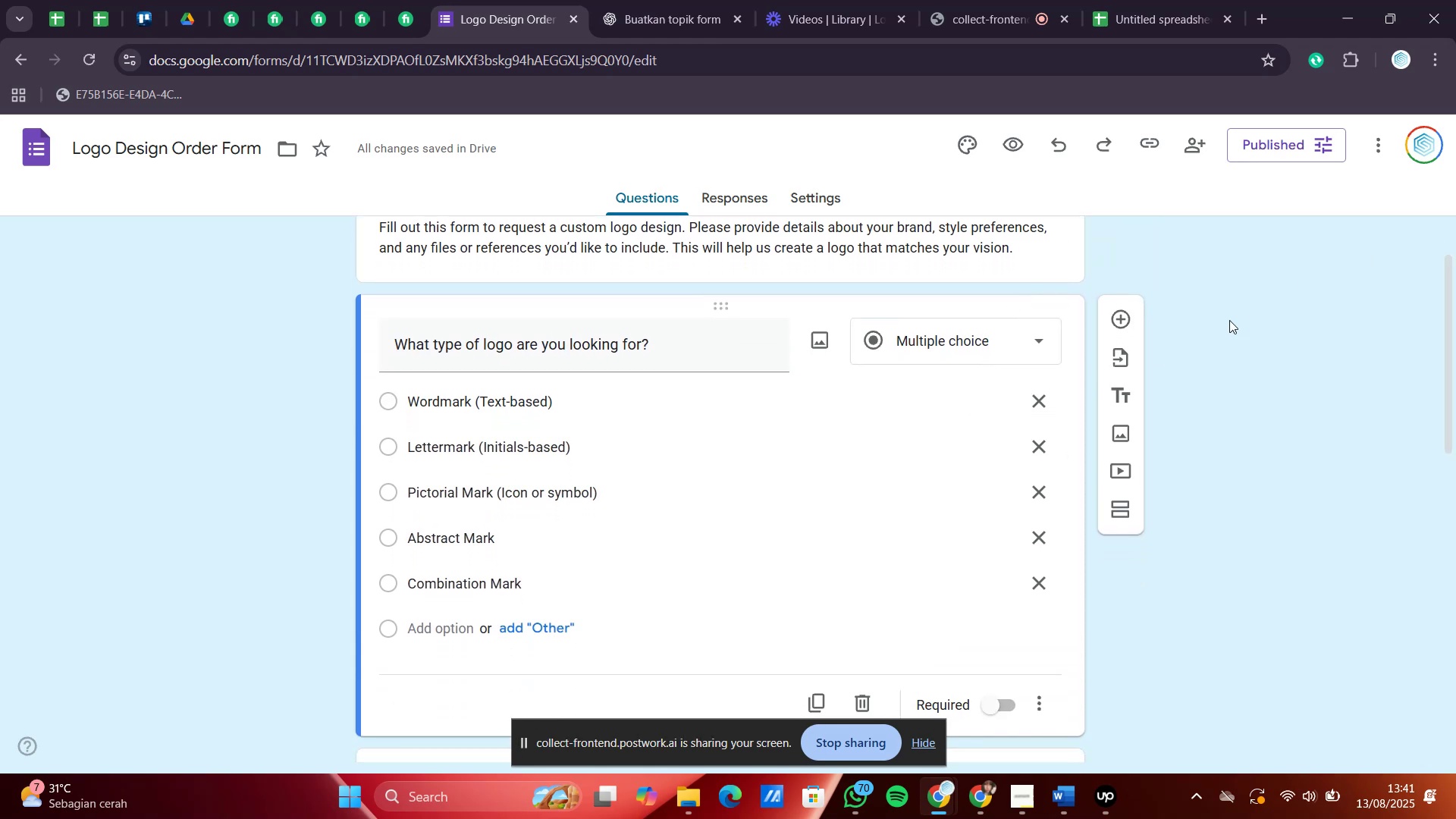 
scroll: coordinate [815, 359], scroll_direction: down, amount: 4.0
 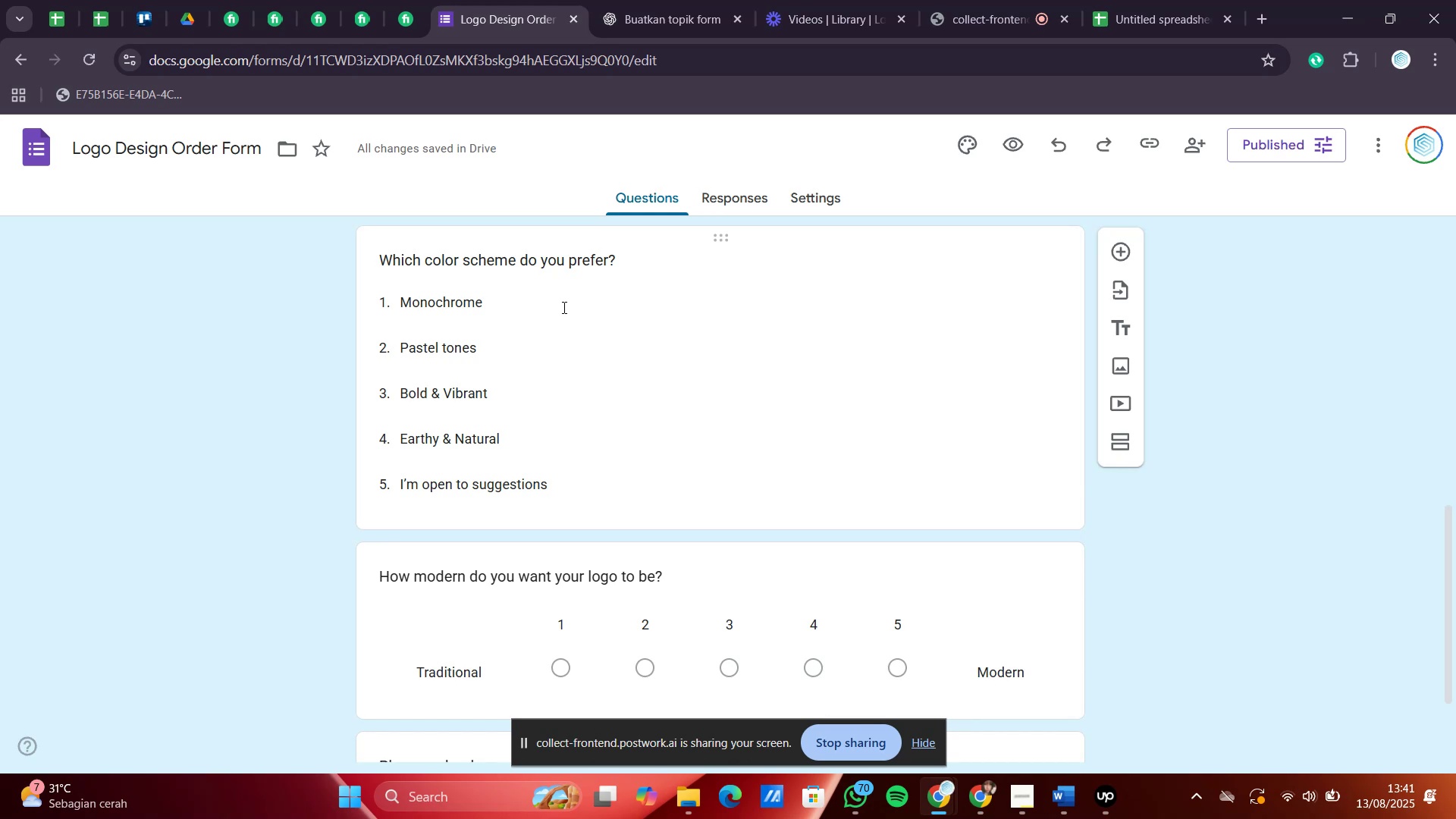 
wait(6.46)
 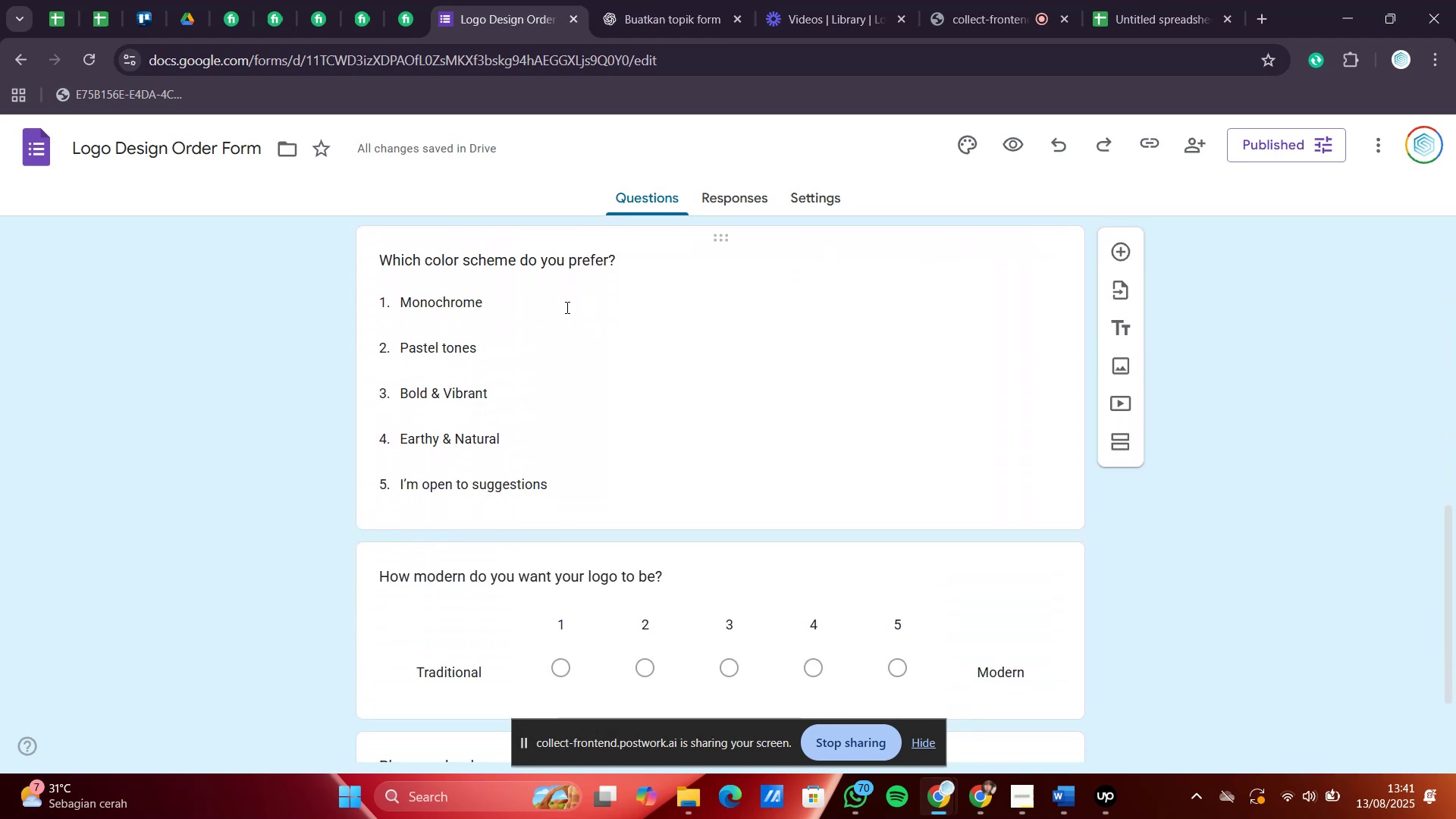 
scroll: coordinate [563, 307], scroll_direction: down, amount: 2.0
 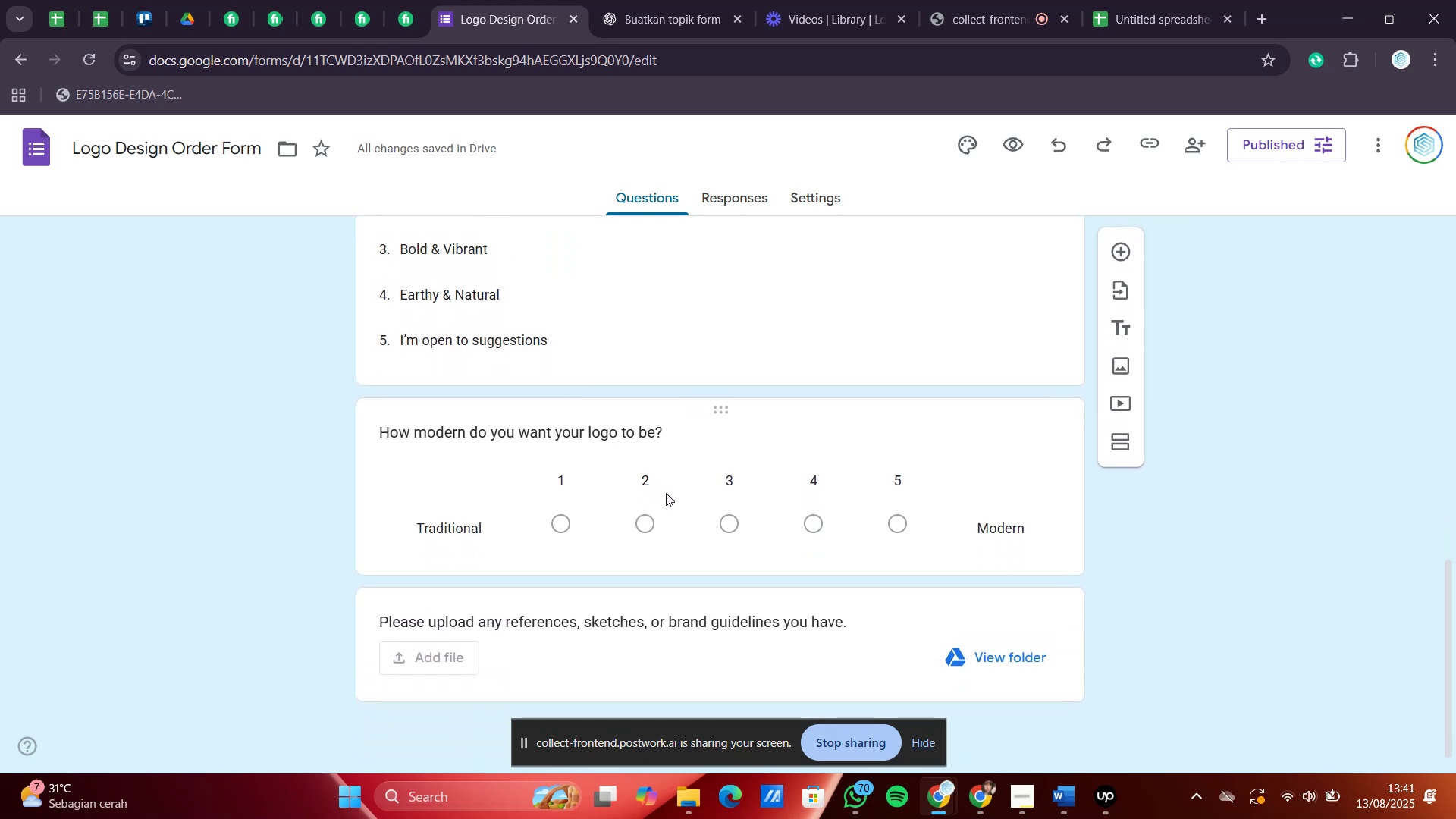 
wait(9.54)
 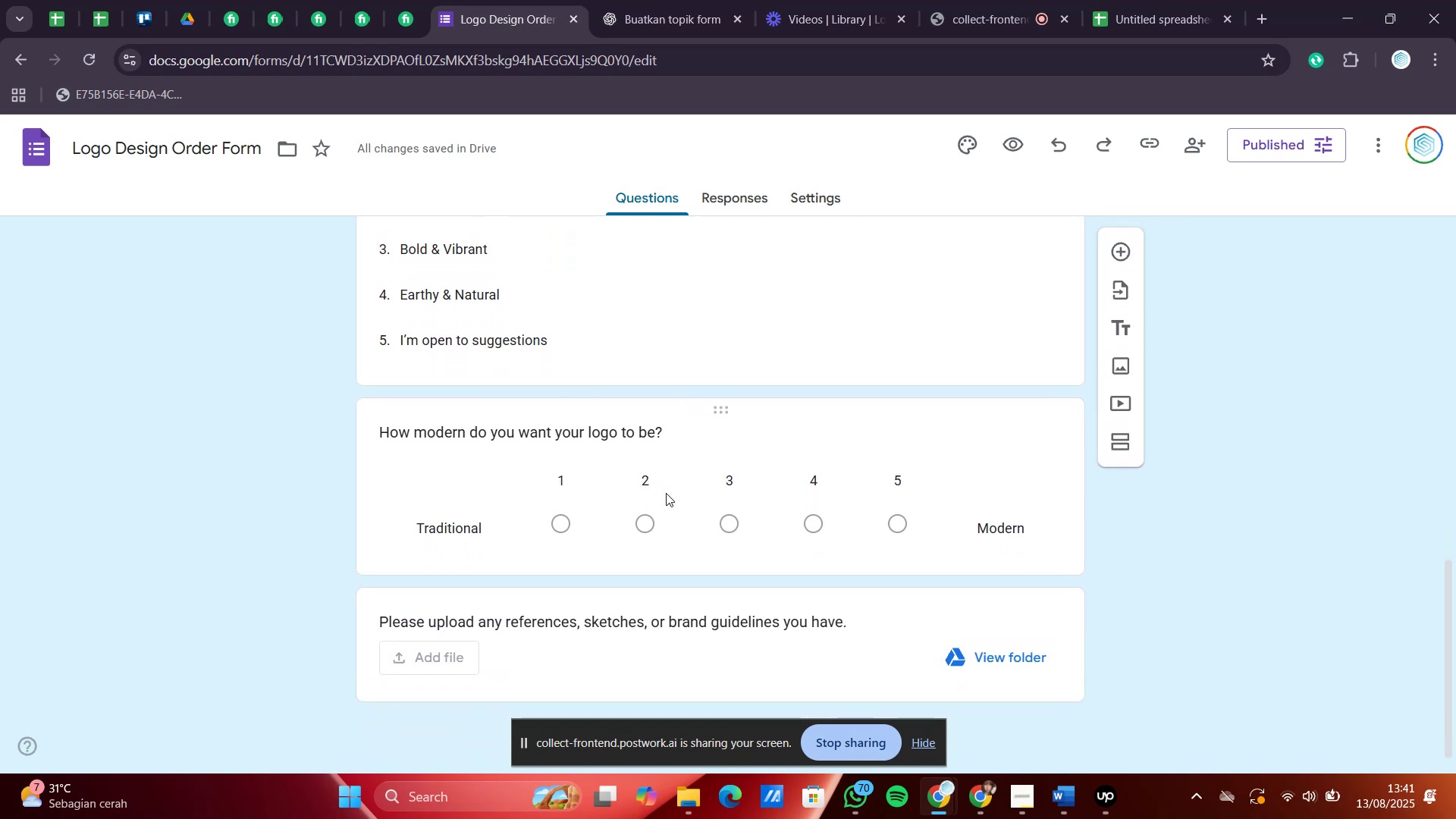 
scroll: coordinate [765, 602], scroll_direction: up, amount: 14.0
 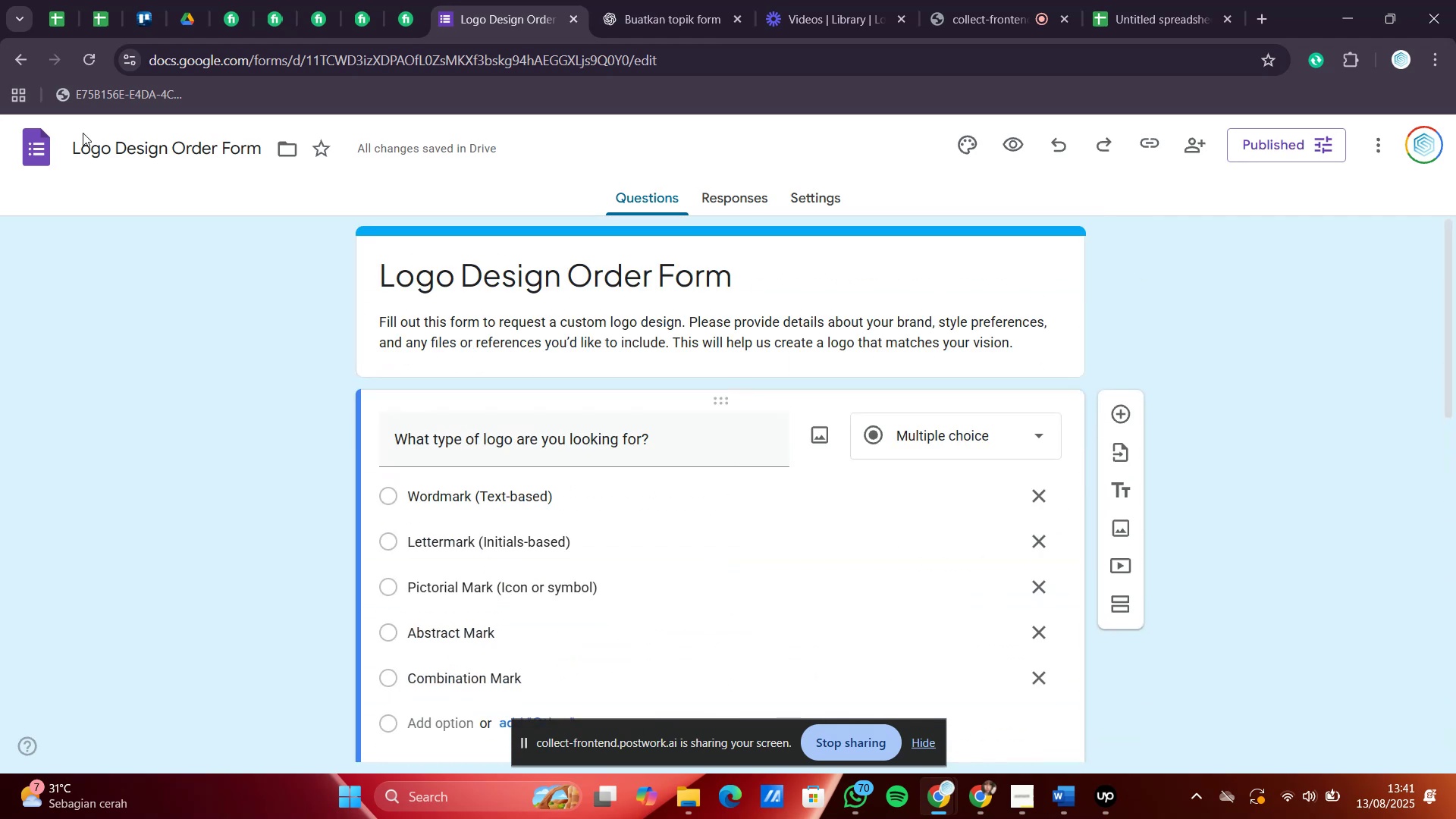 
left_click([37, 152])
 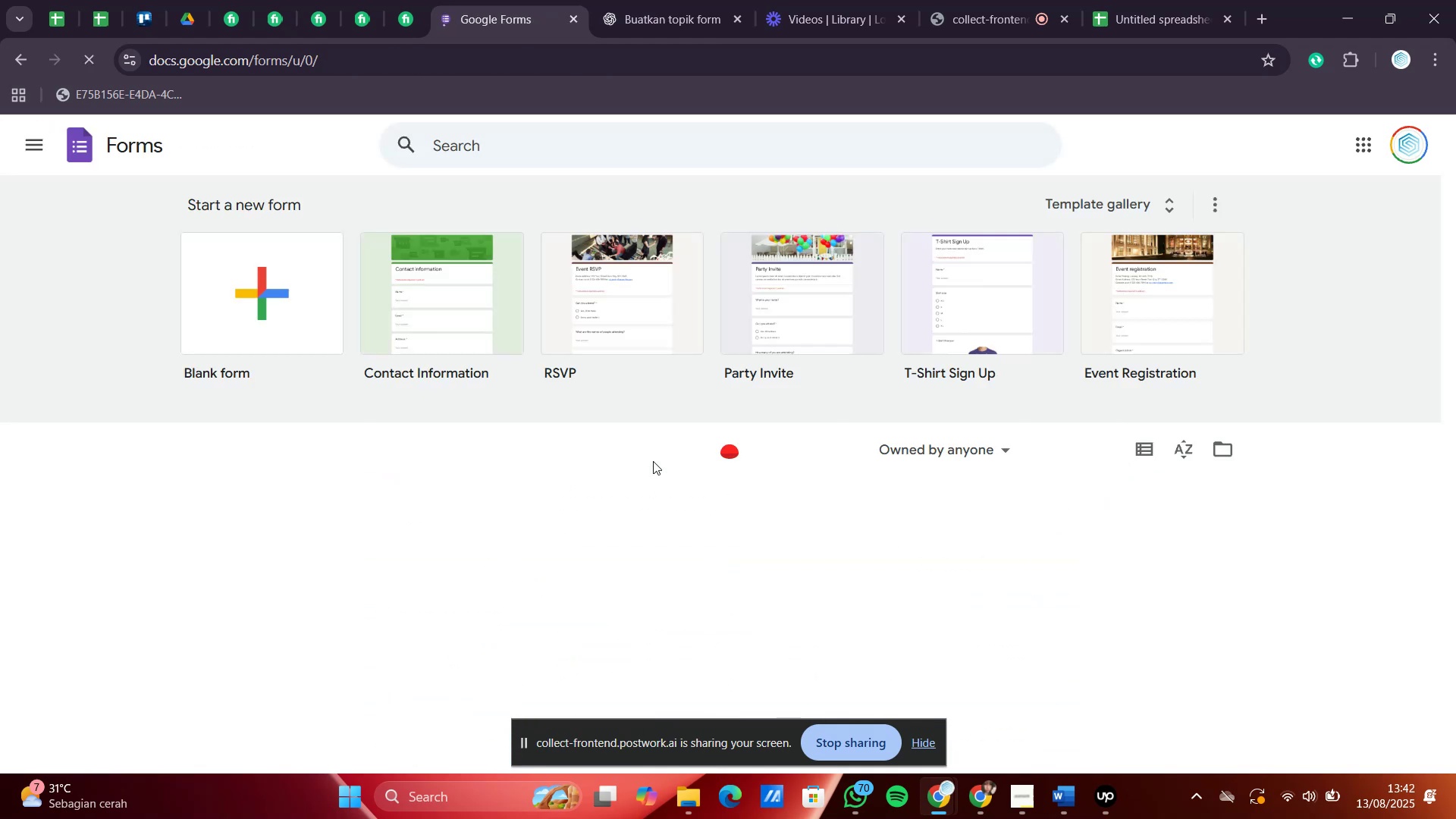 
scroll: coordinate [750, 382], scroll_direction: down, amount: 1.0
 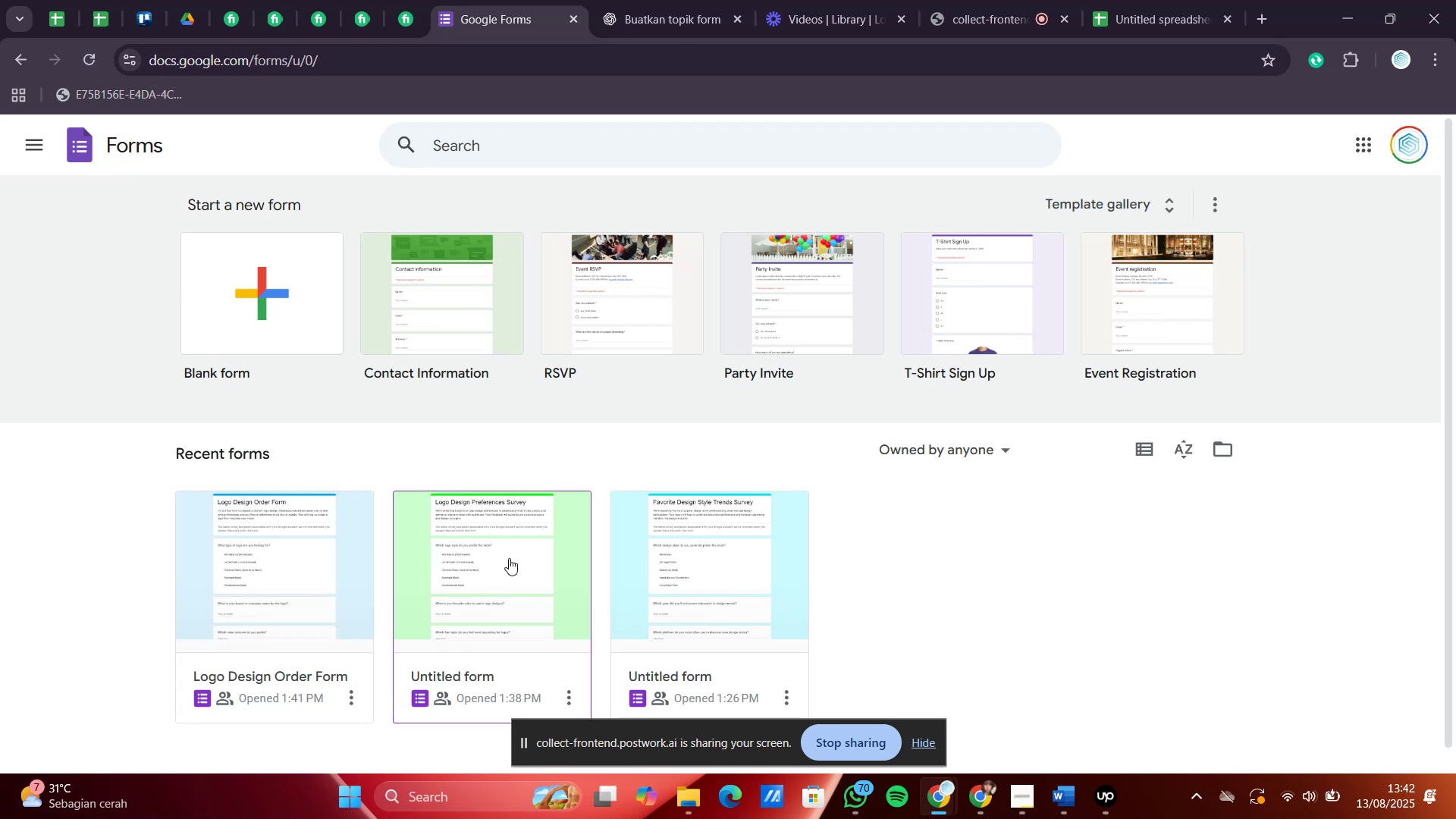 
left_click([686, 535])
 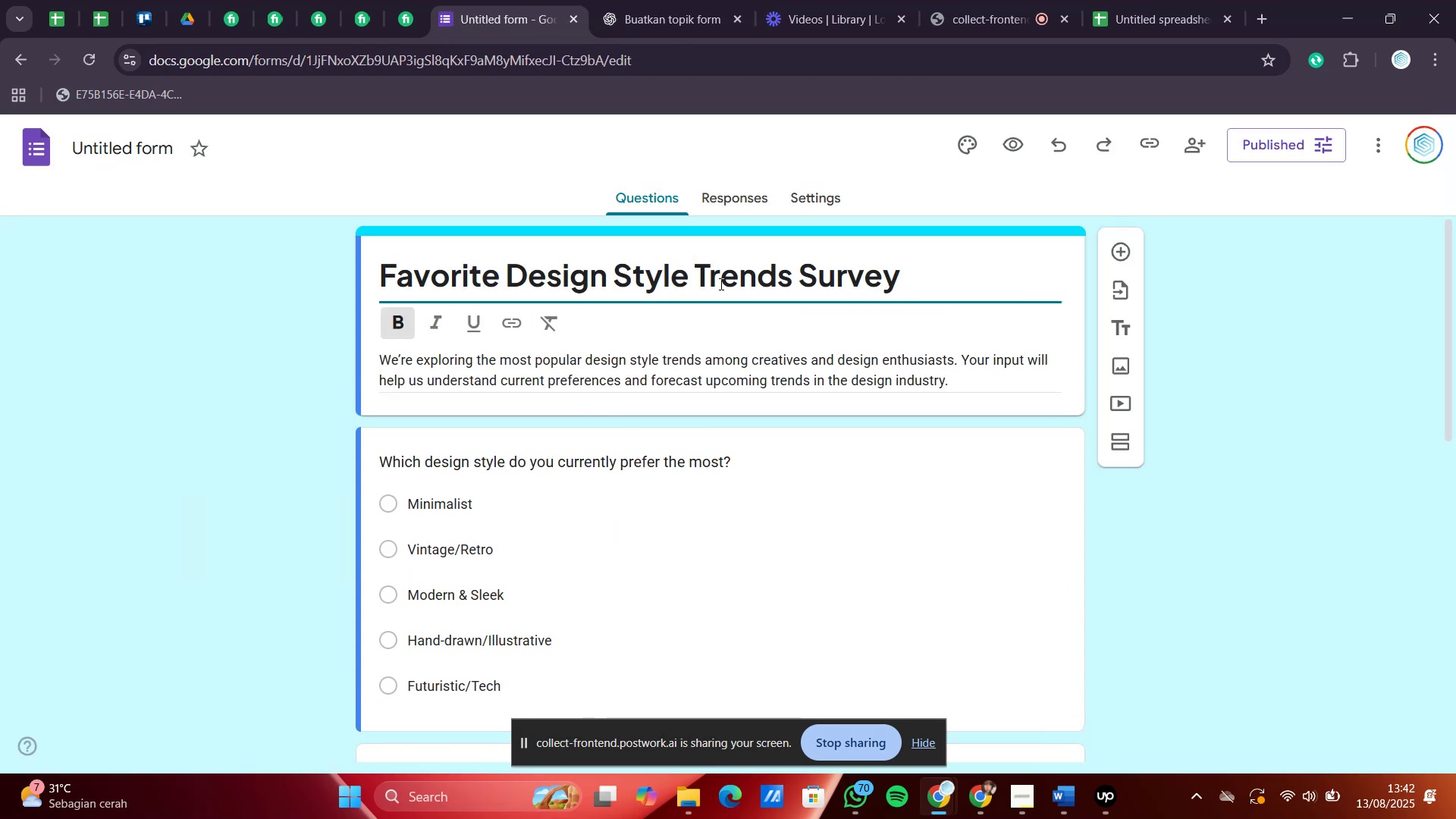 
left_click([1238, 513])
 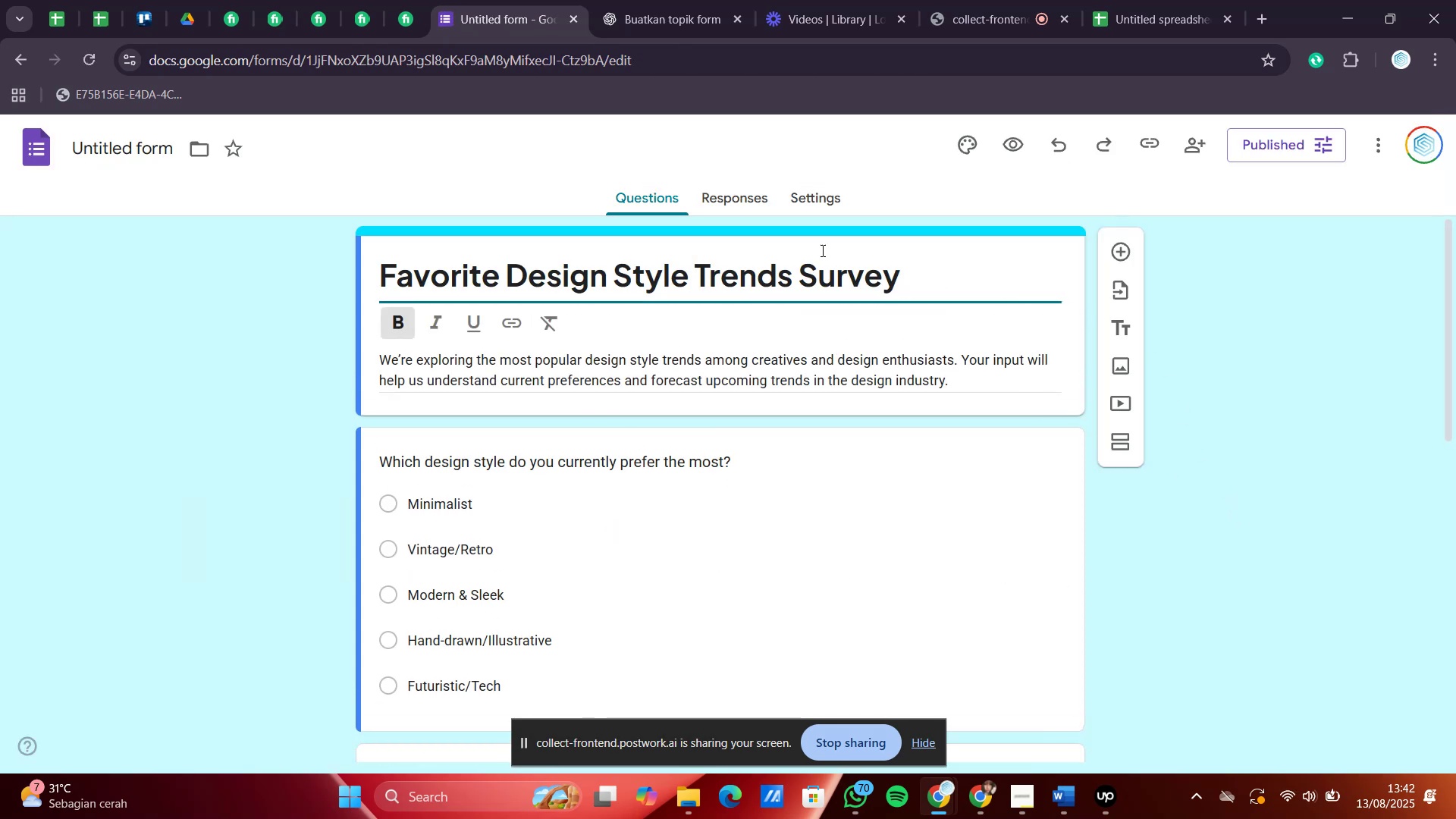 
left_click([637, 0])
 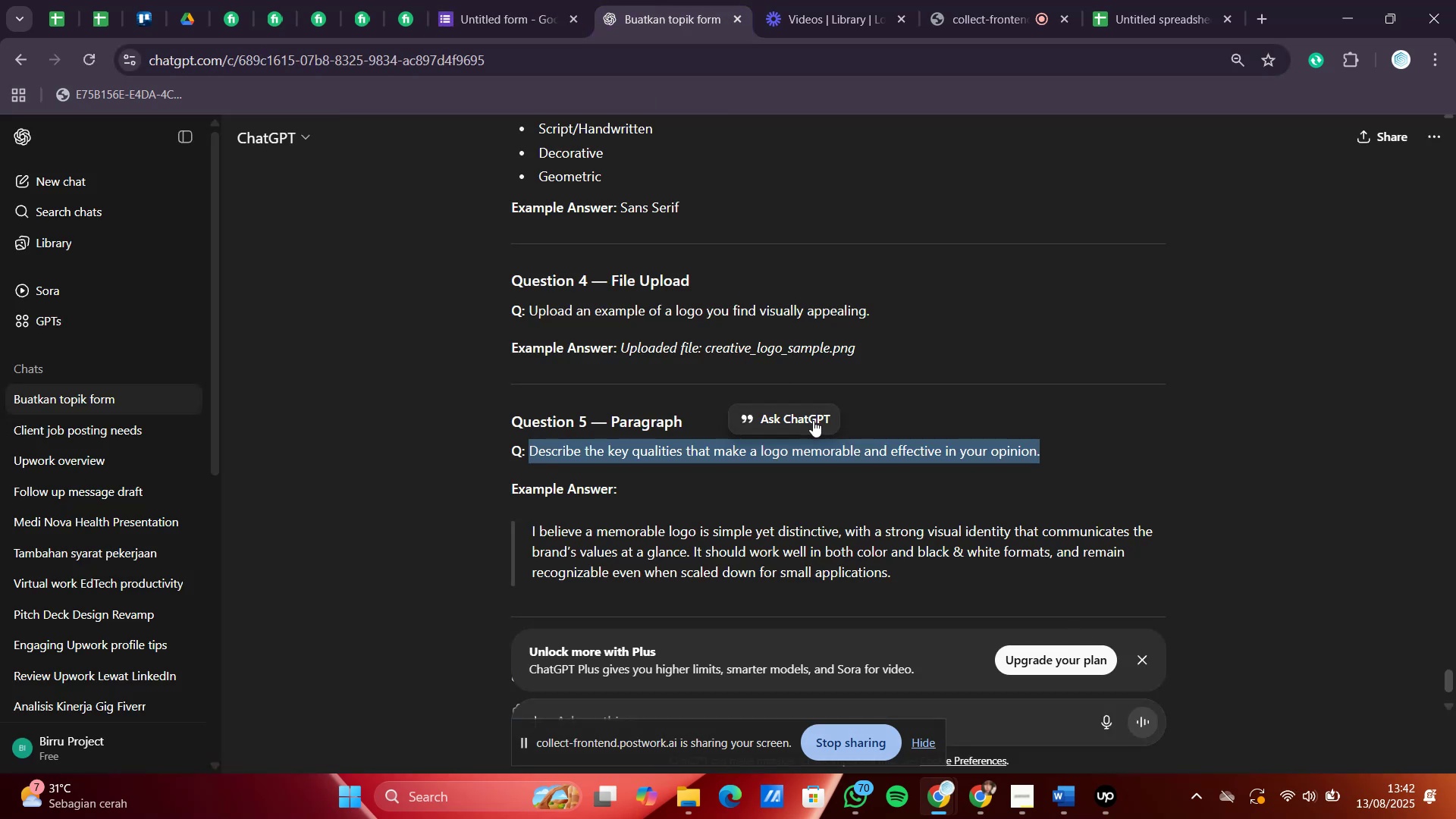 
scroll: coordinate [698, 428], scroll_direction: up, amount: 47.0
 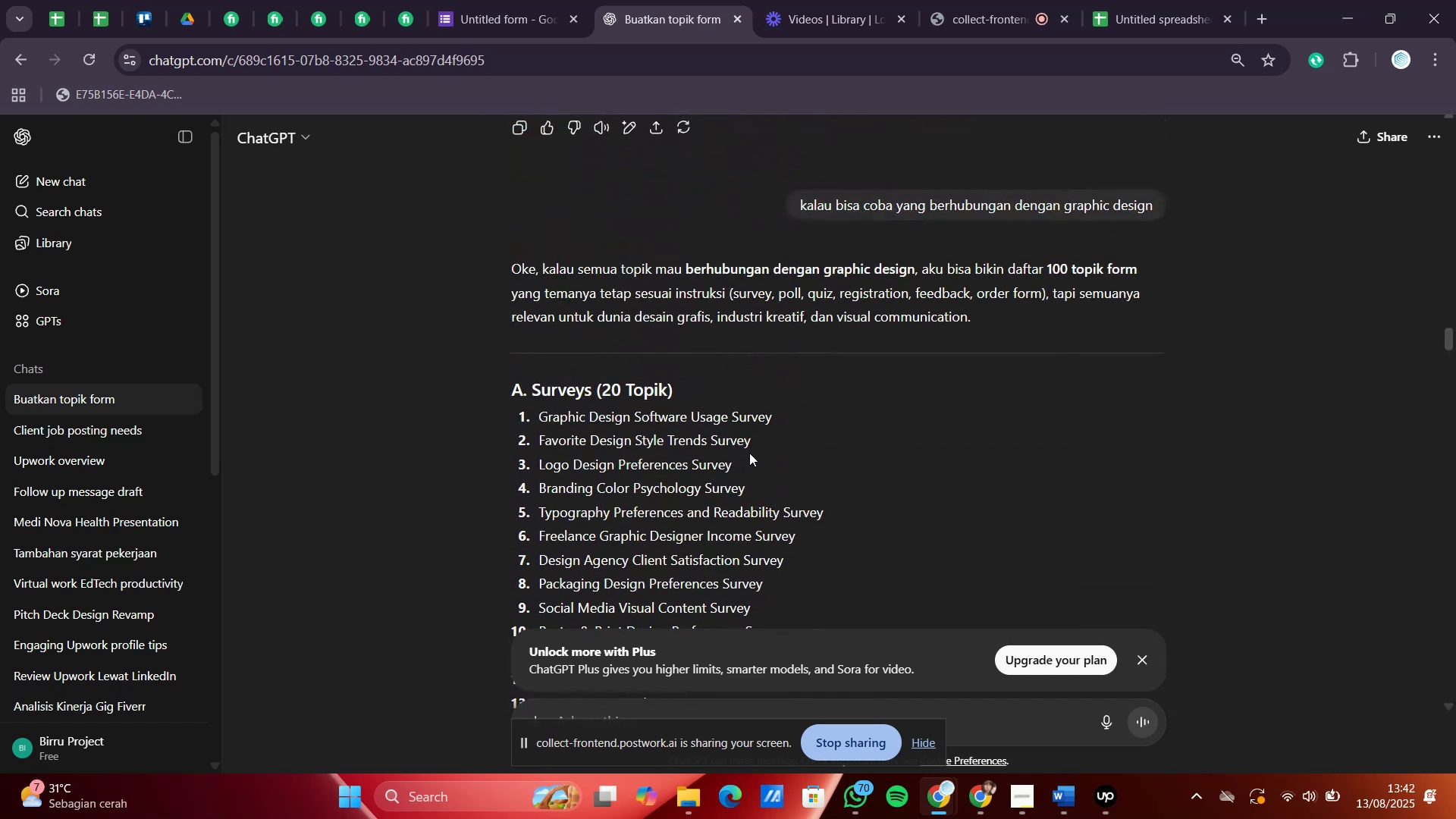 
left_click_drag(start_coordinate=[751, 464], to_coordinate=[517, 420])
 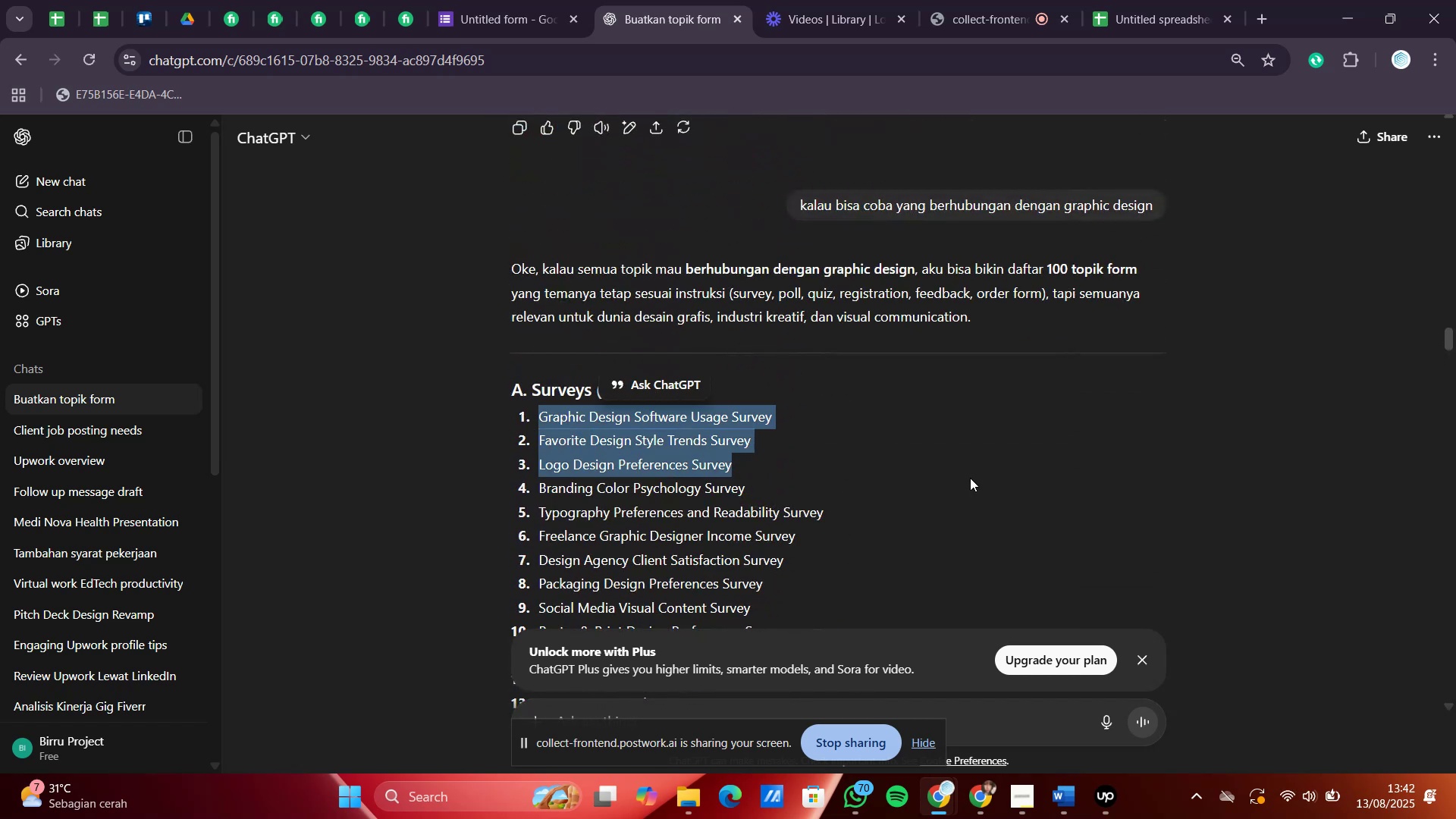 
left_click([970, 478])
 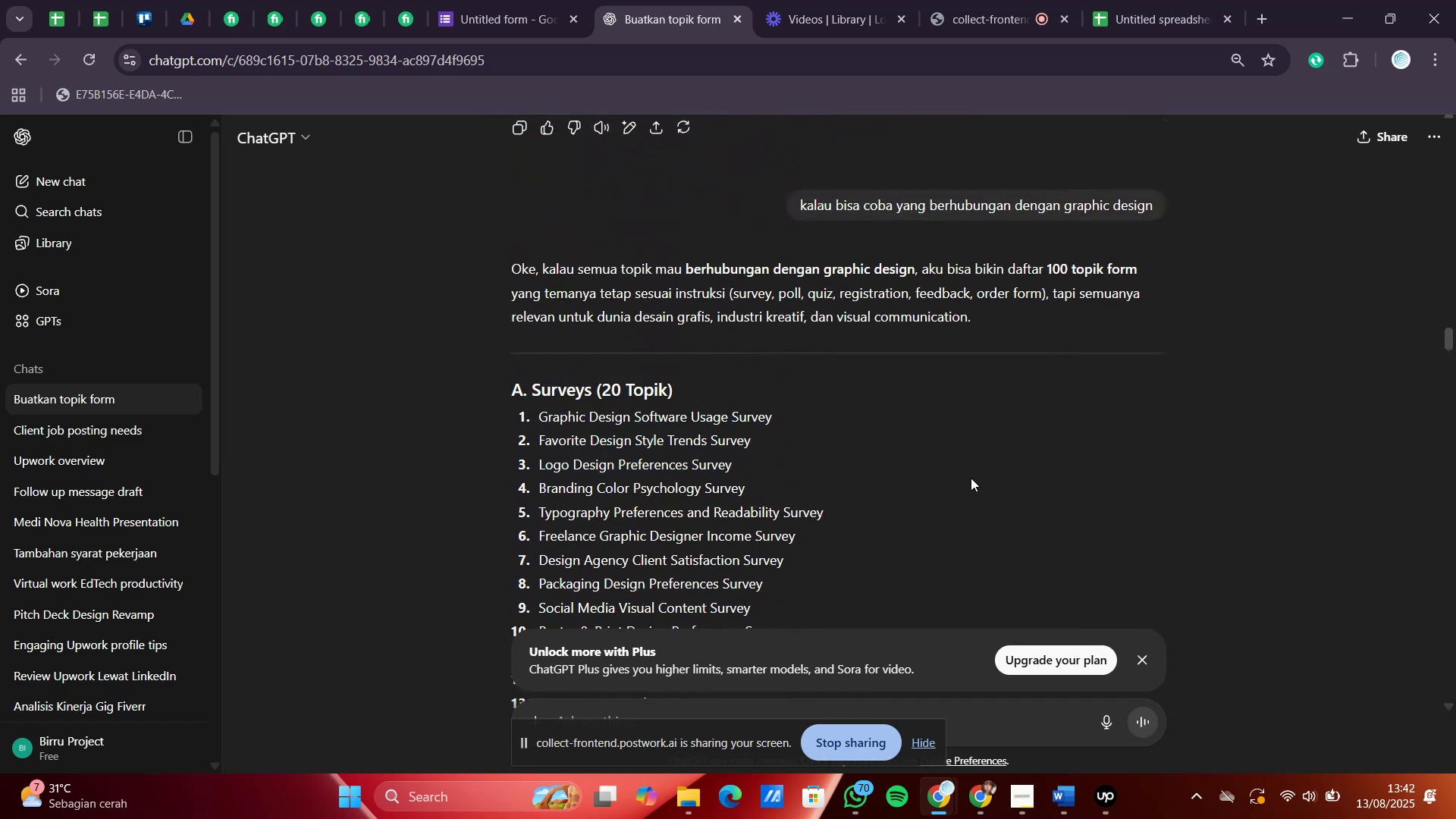 
scroll: coordinate [971, 478], scroll_direction: down, amount: 2.0
 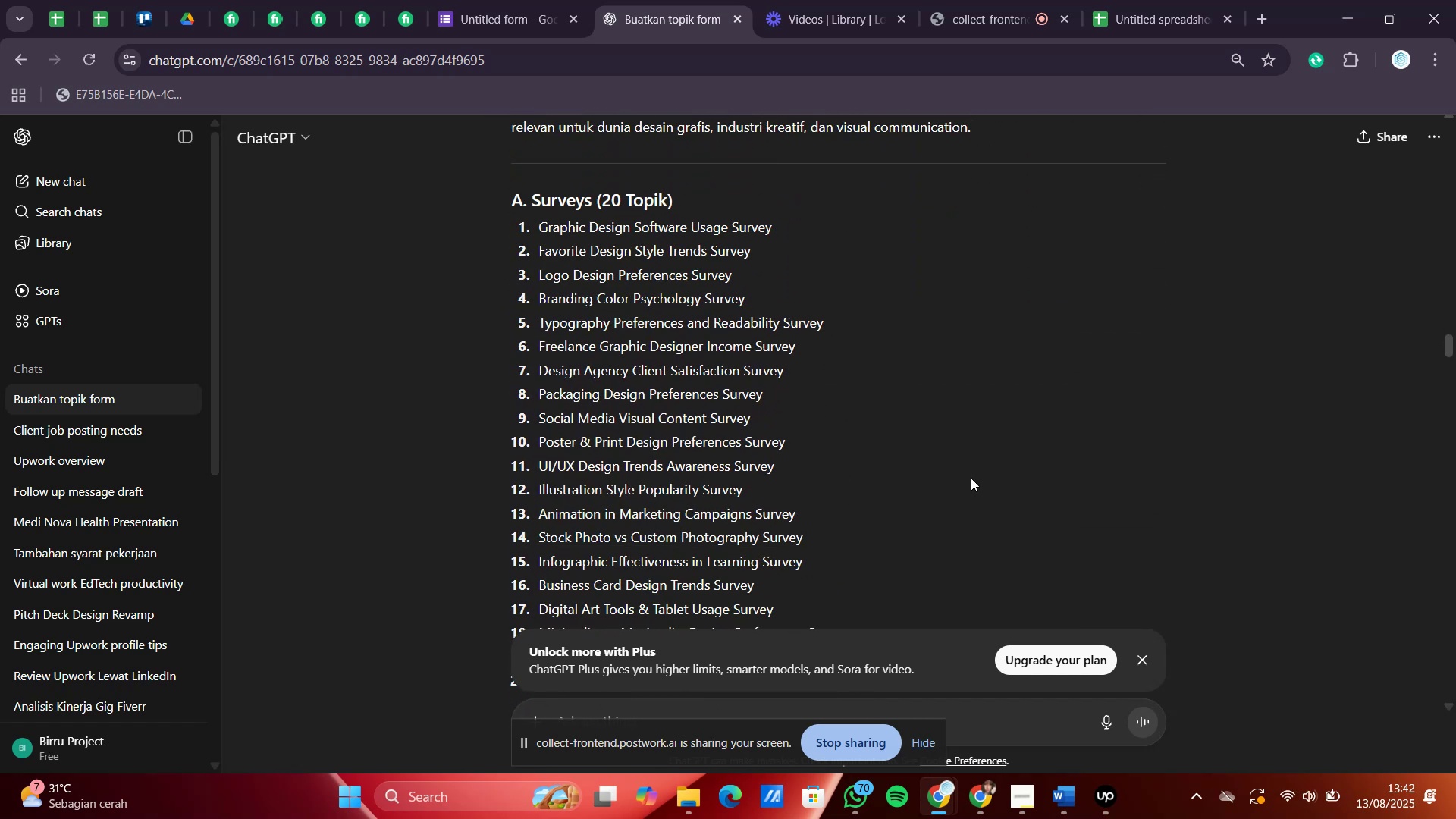 
scroll: coordinate [855, 472], scroll_direction: up, amount: 2.0
 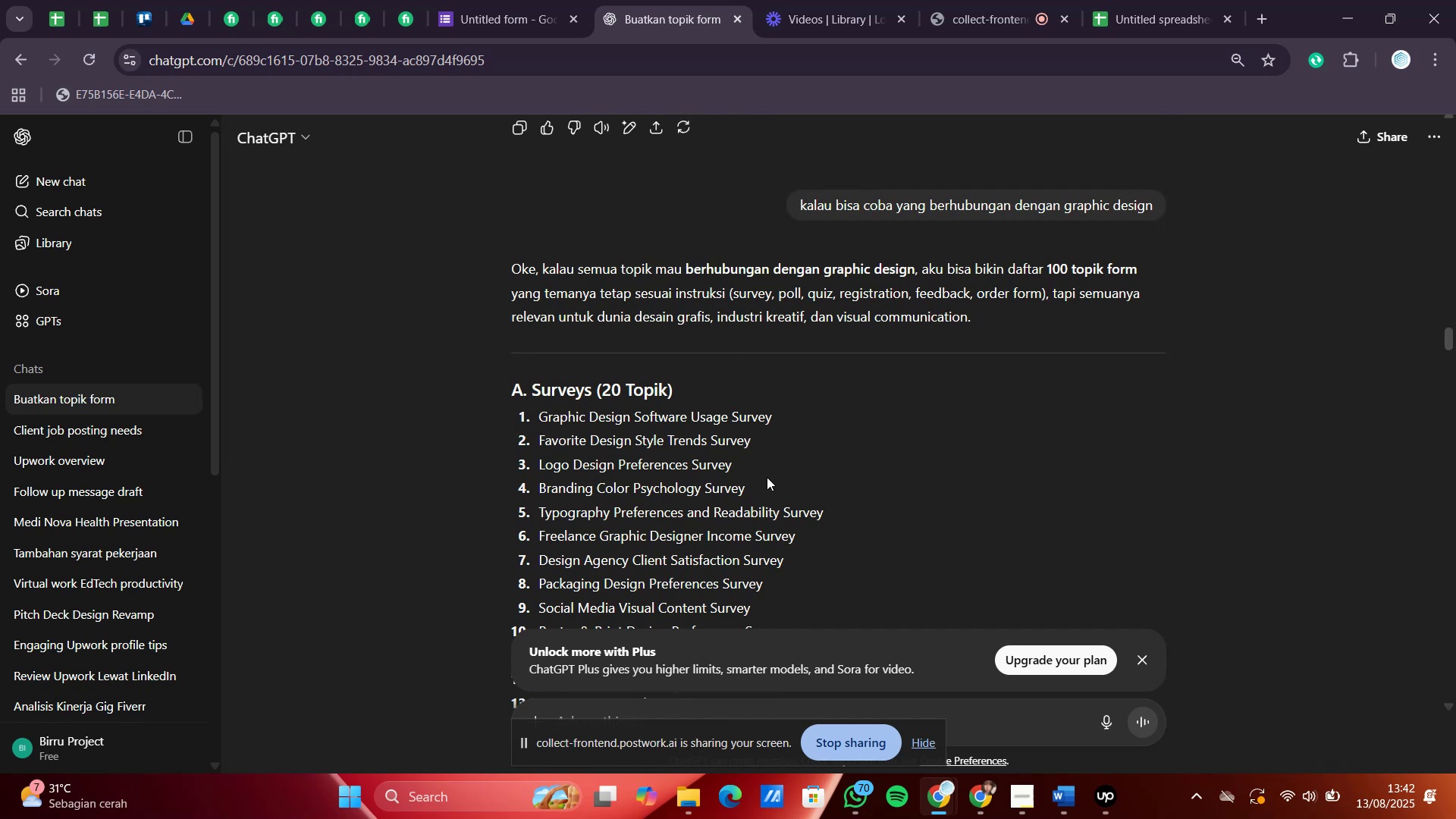 
wait(10.84)
 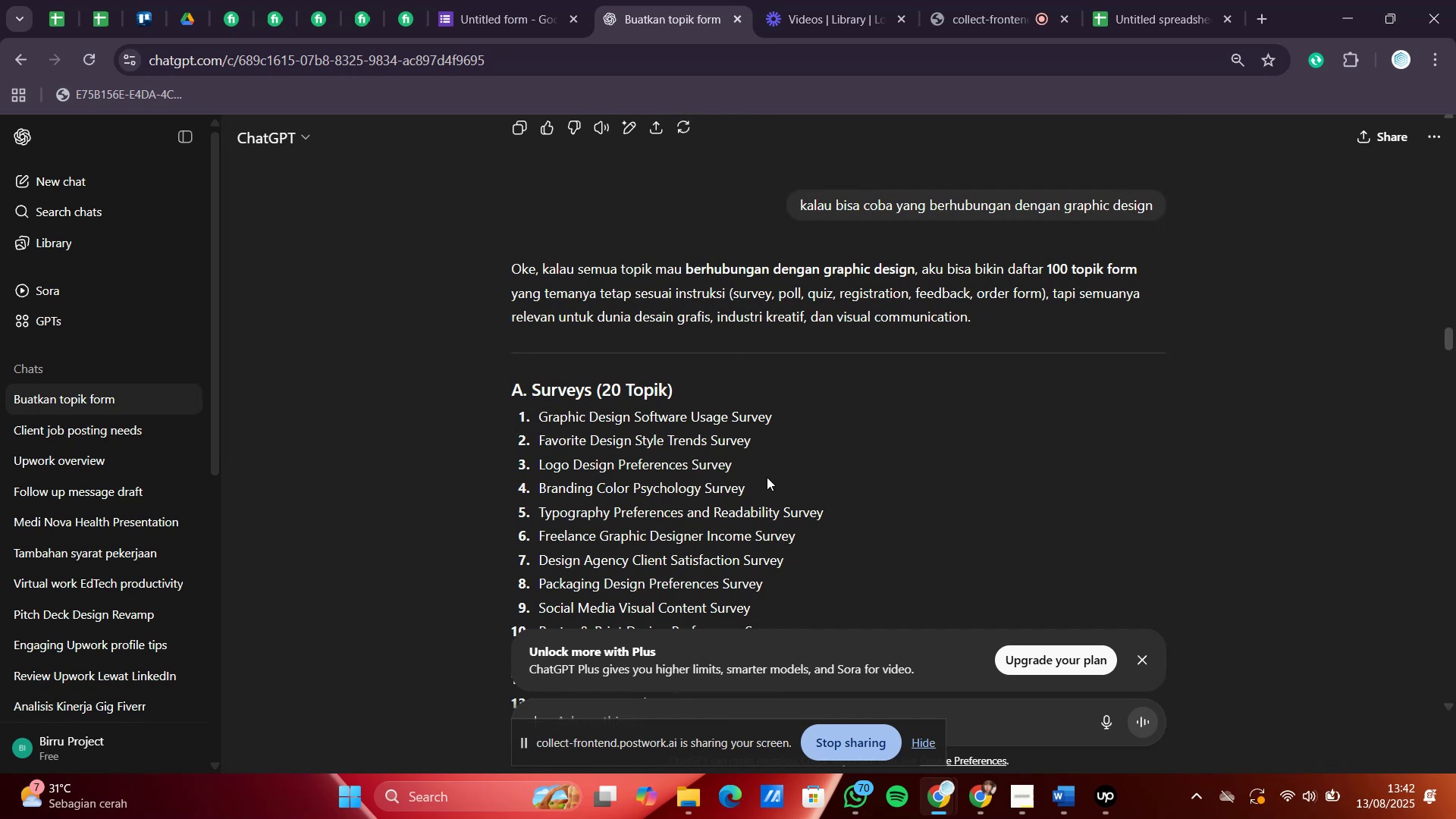 
left_click([525, 0])
 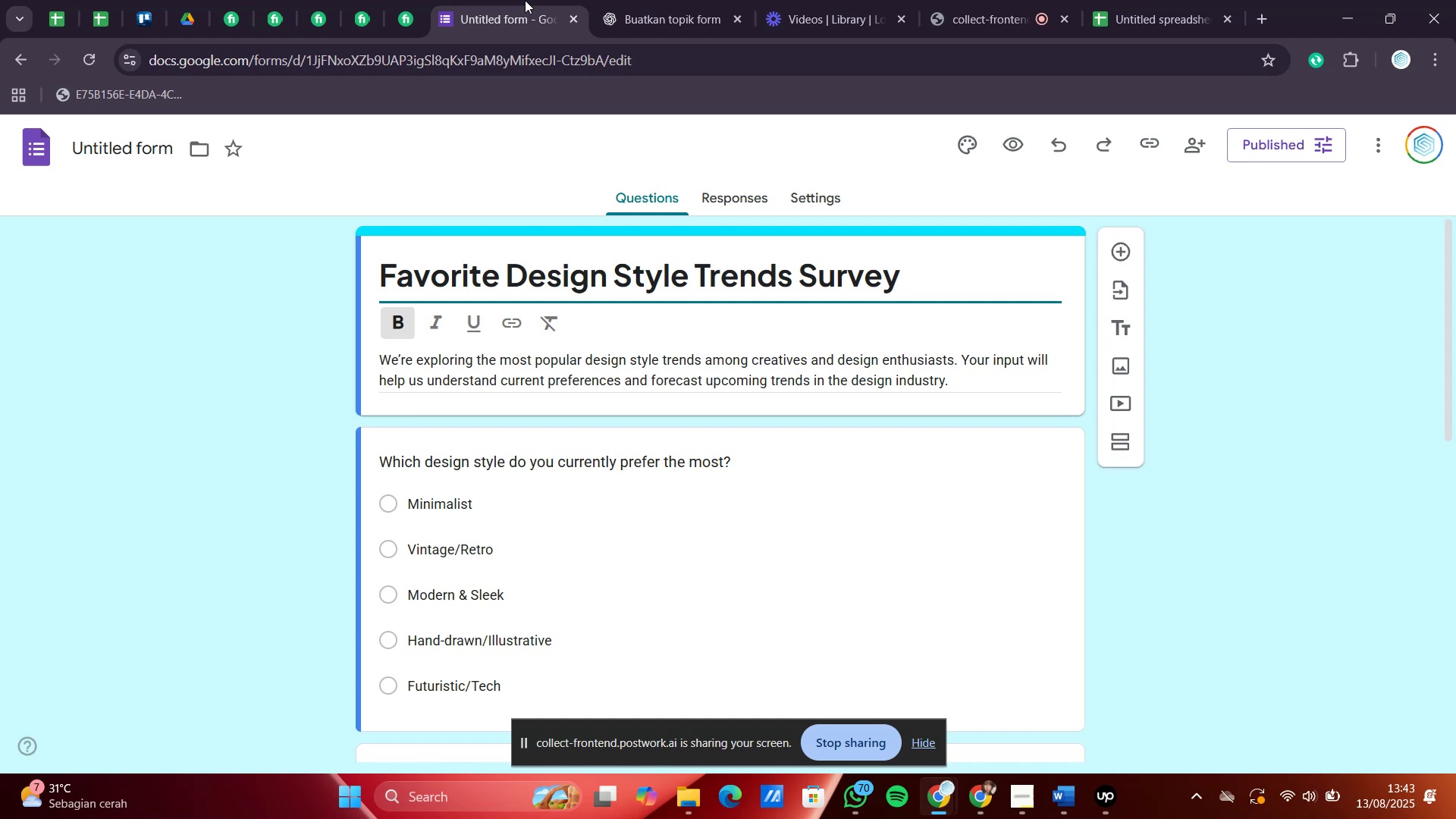 
wait(48.7)
 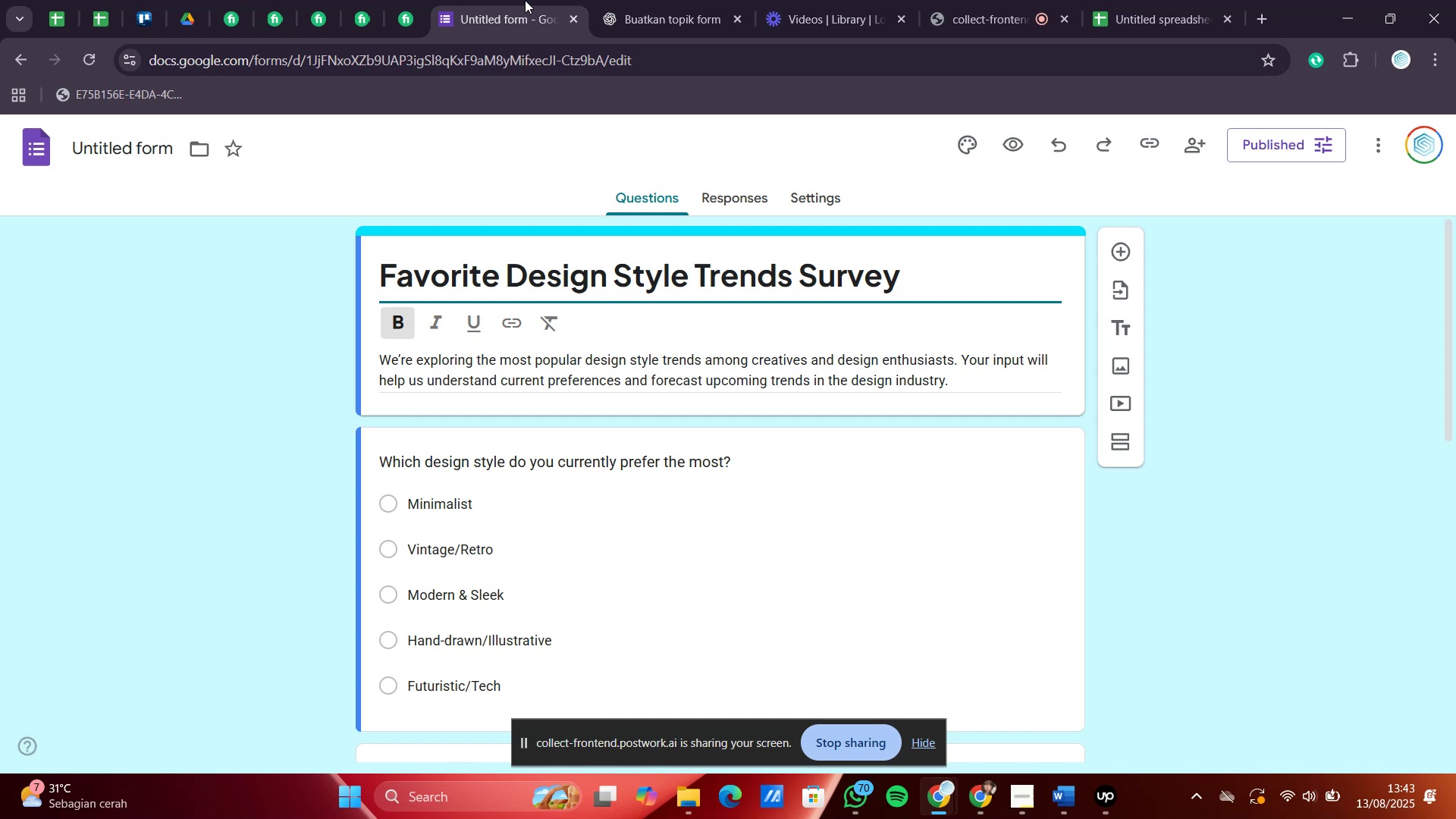 
left_click([1220, 513])
 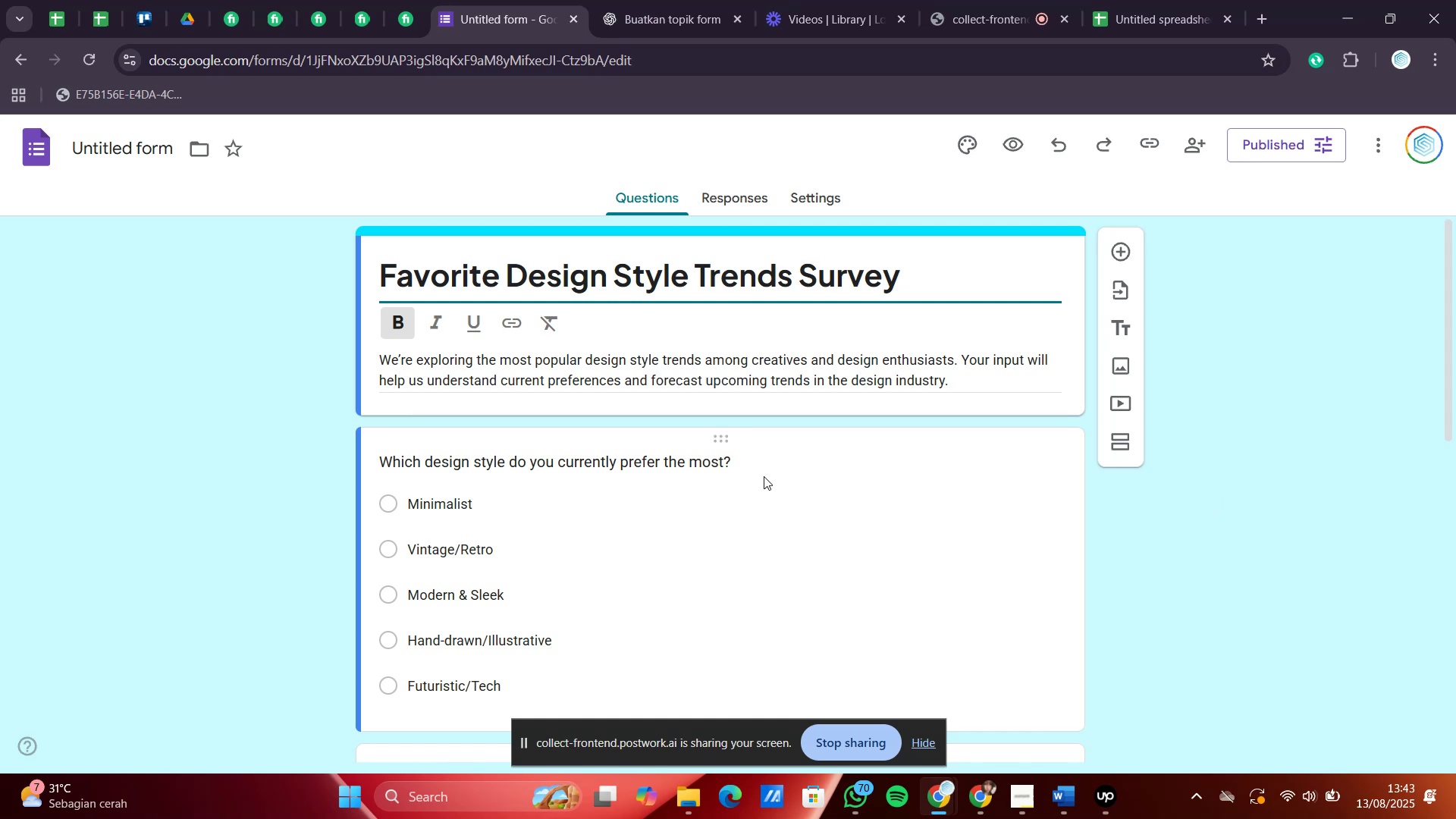 
wait(6.92)
 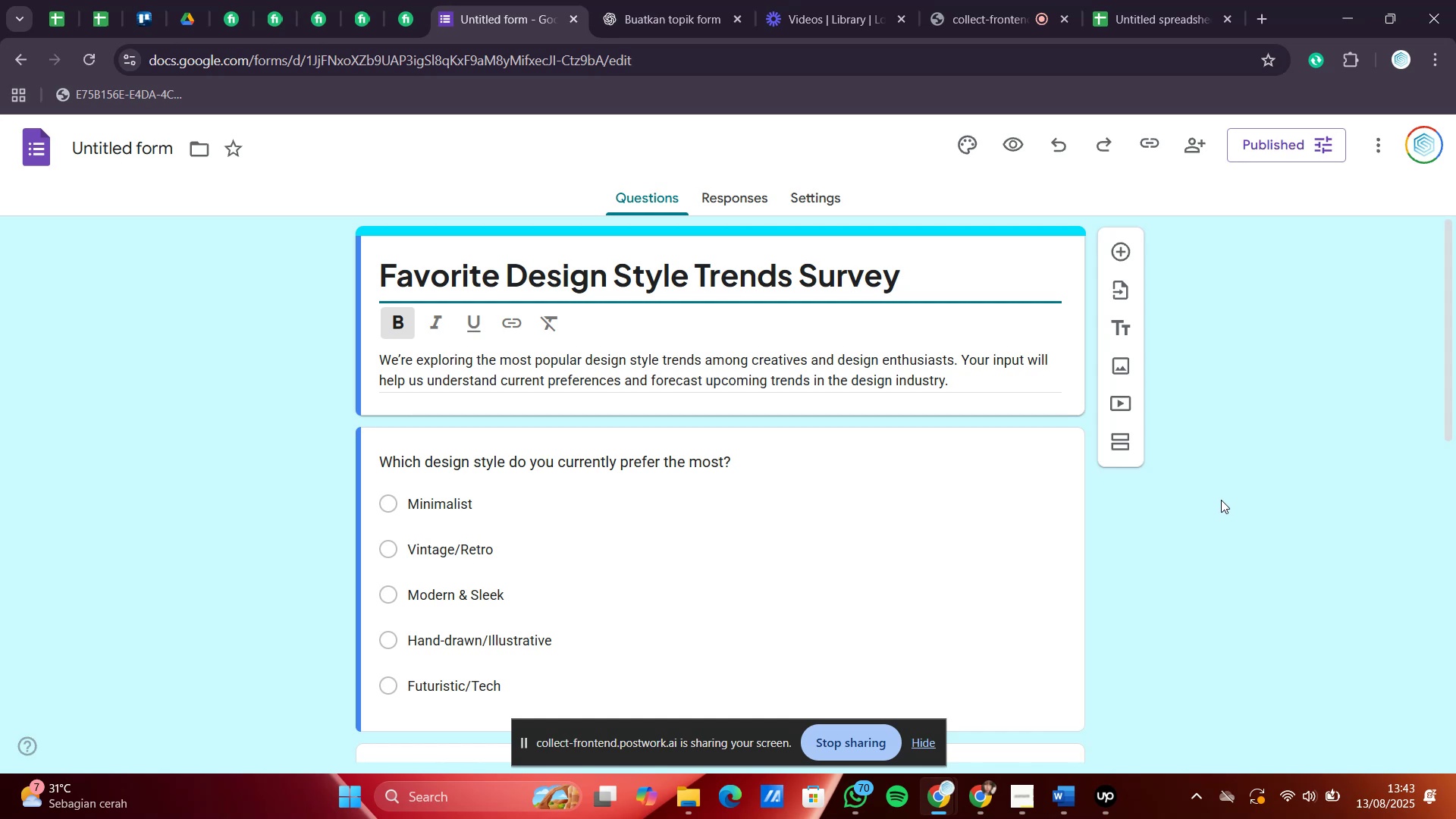 
left_click([668, 0])
 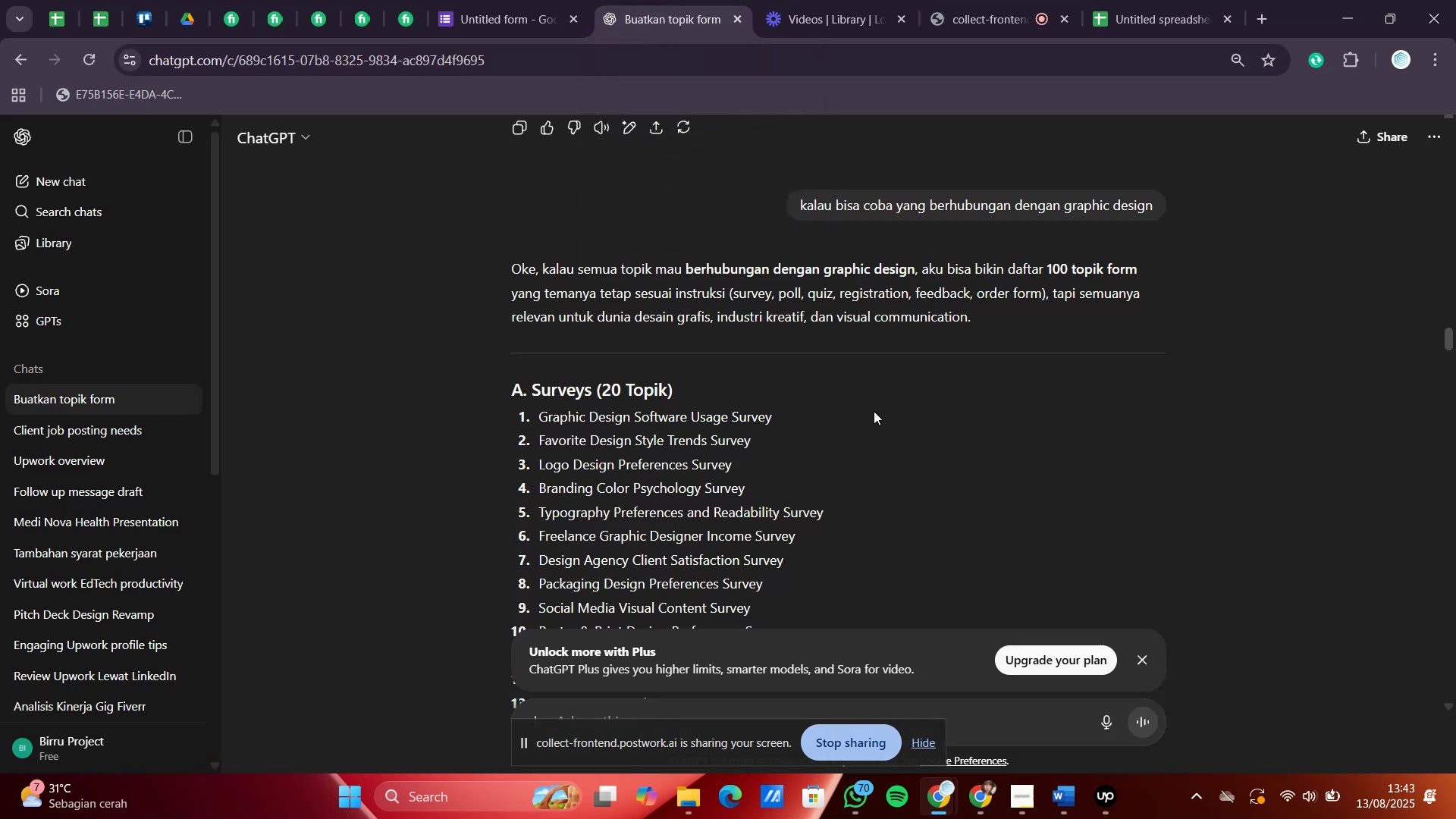 
scroll: coordinate [886, 461], scroll_direction: down, amount: 7.0
 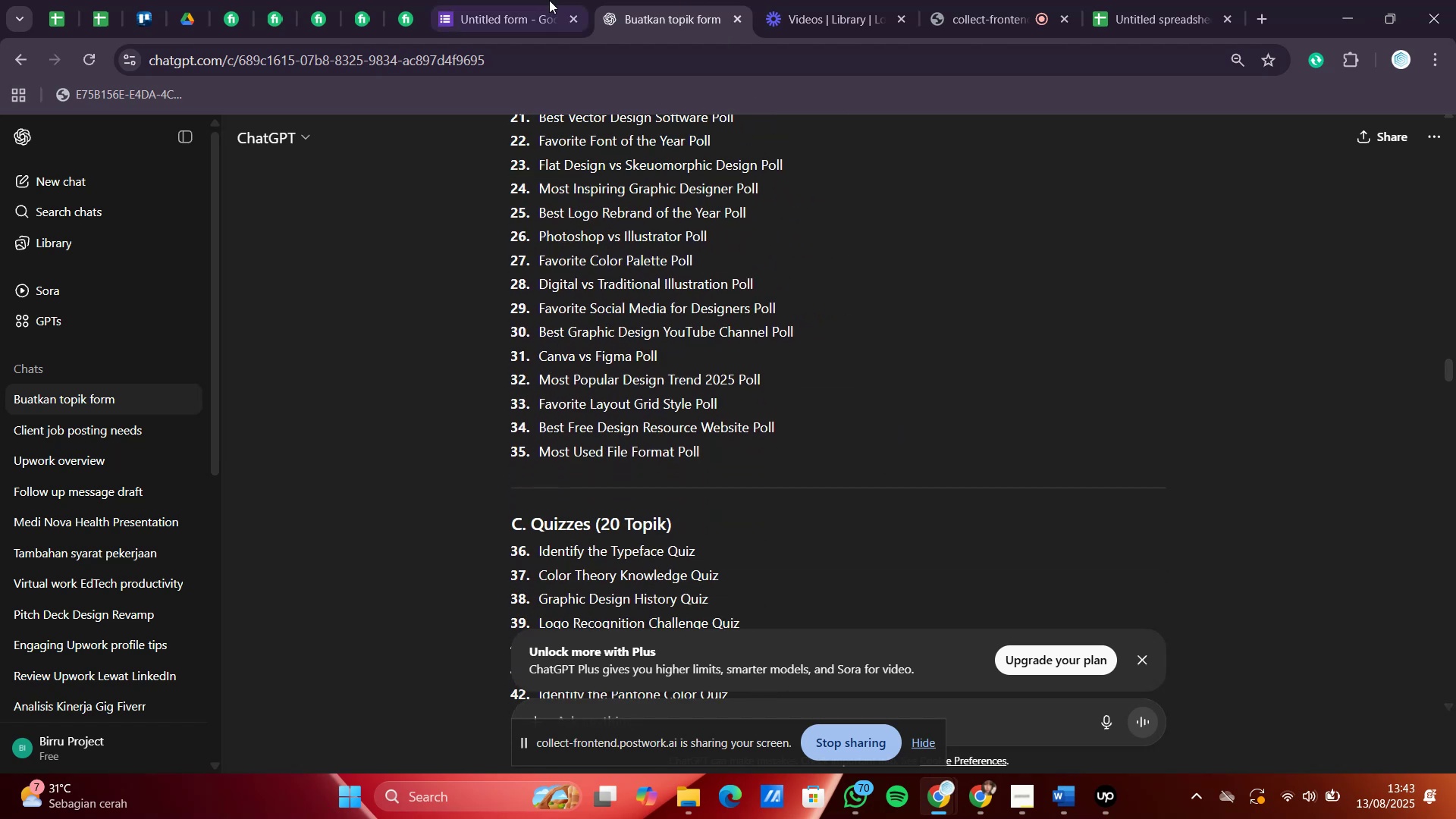 
left_click([519, 0])
 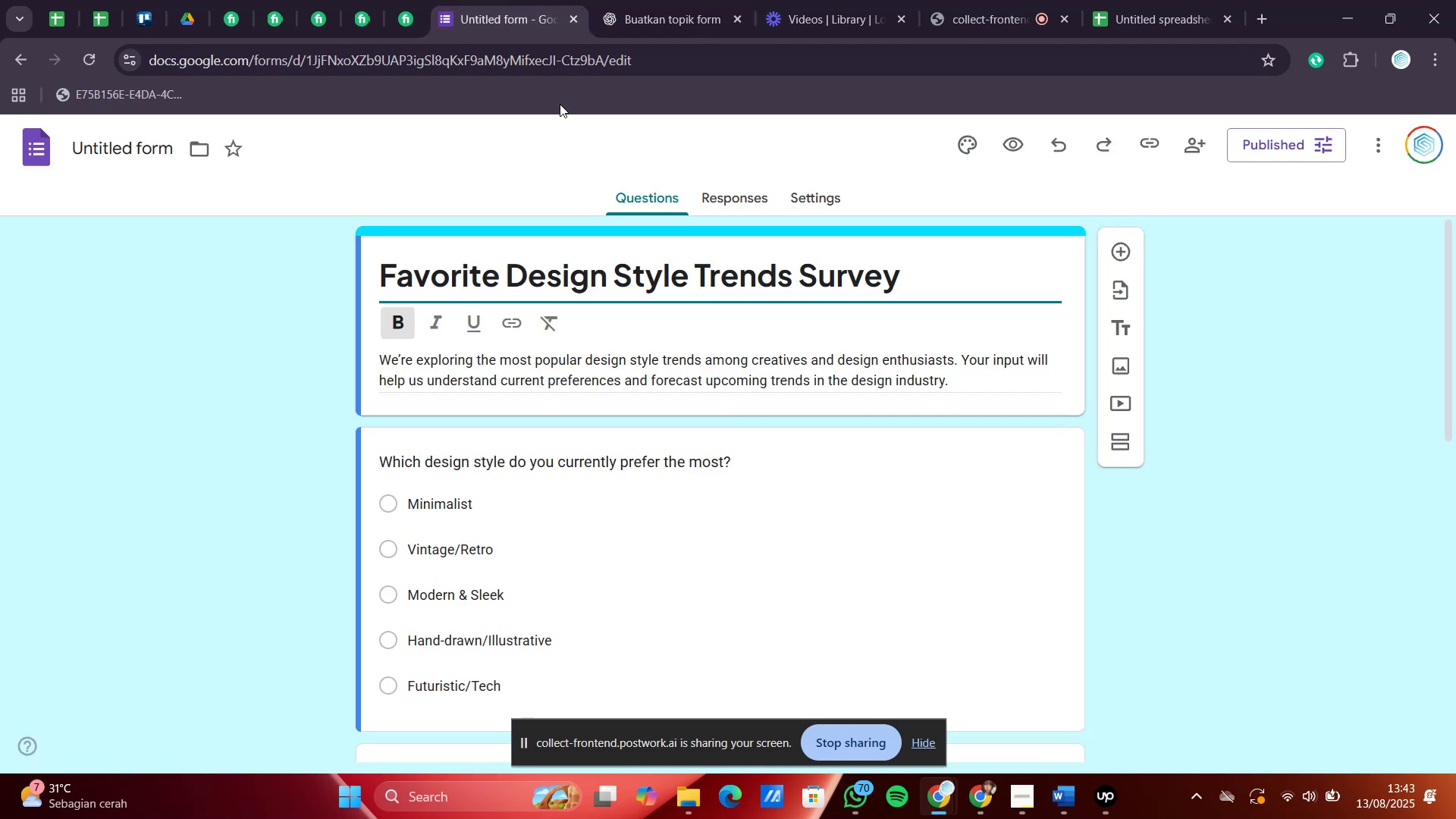 
scroll: coordinate [714, 372], scroll_direction: up, amount: 3.0
 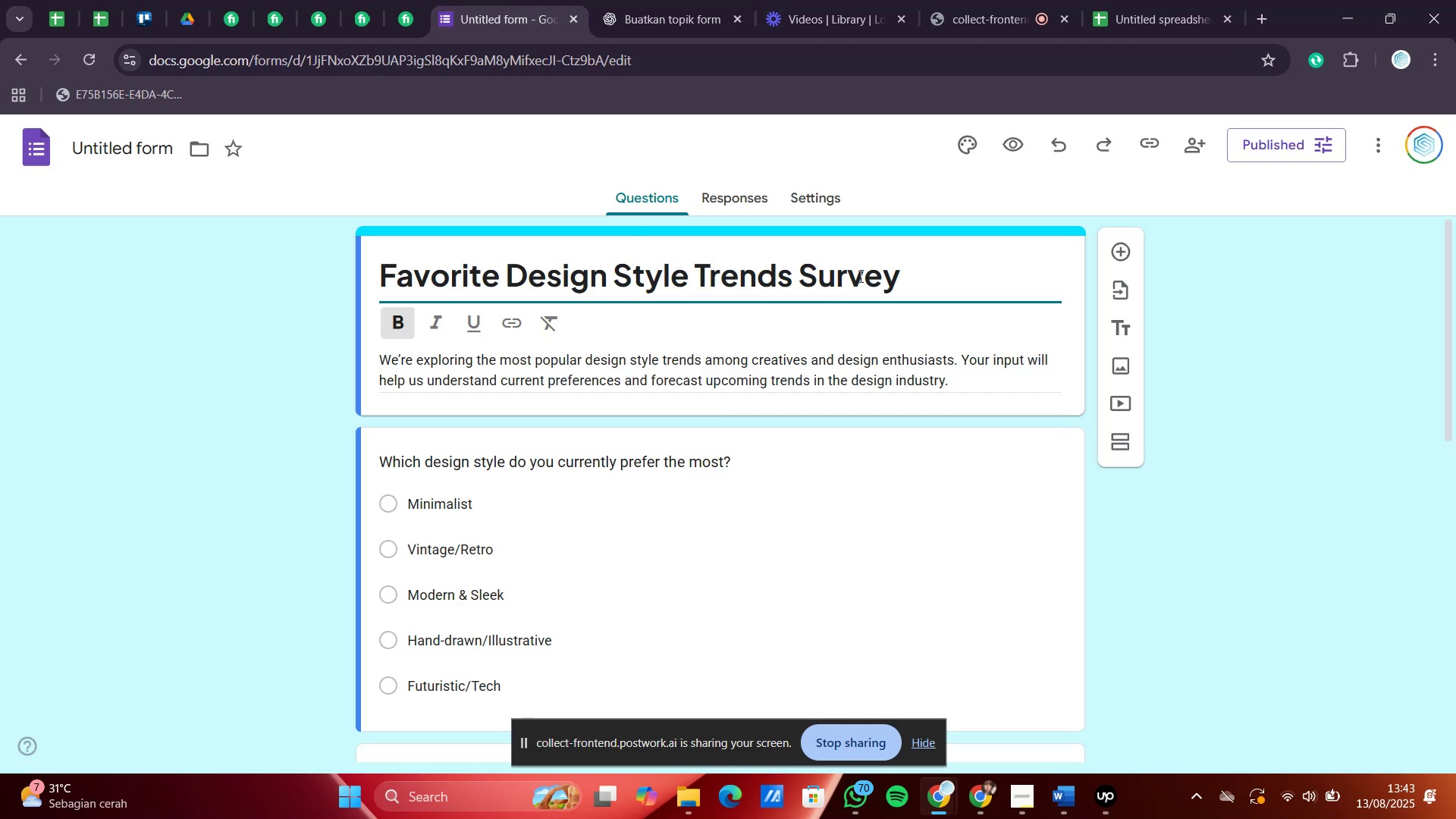 
left_click([859, 276])
 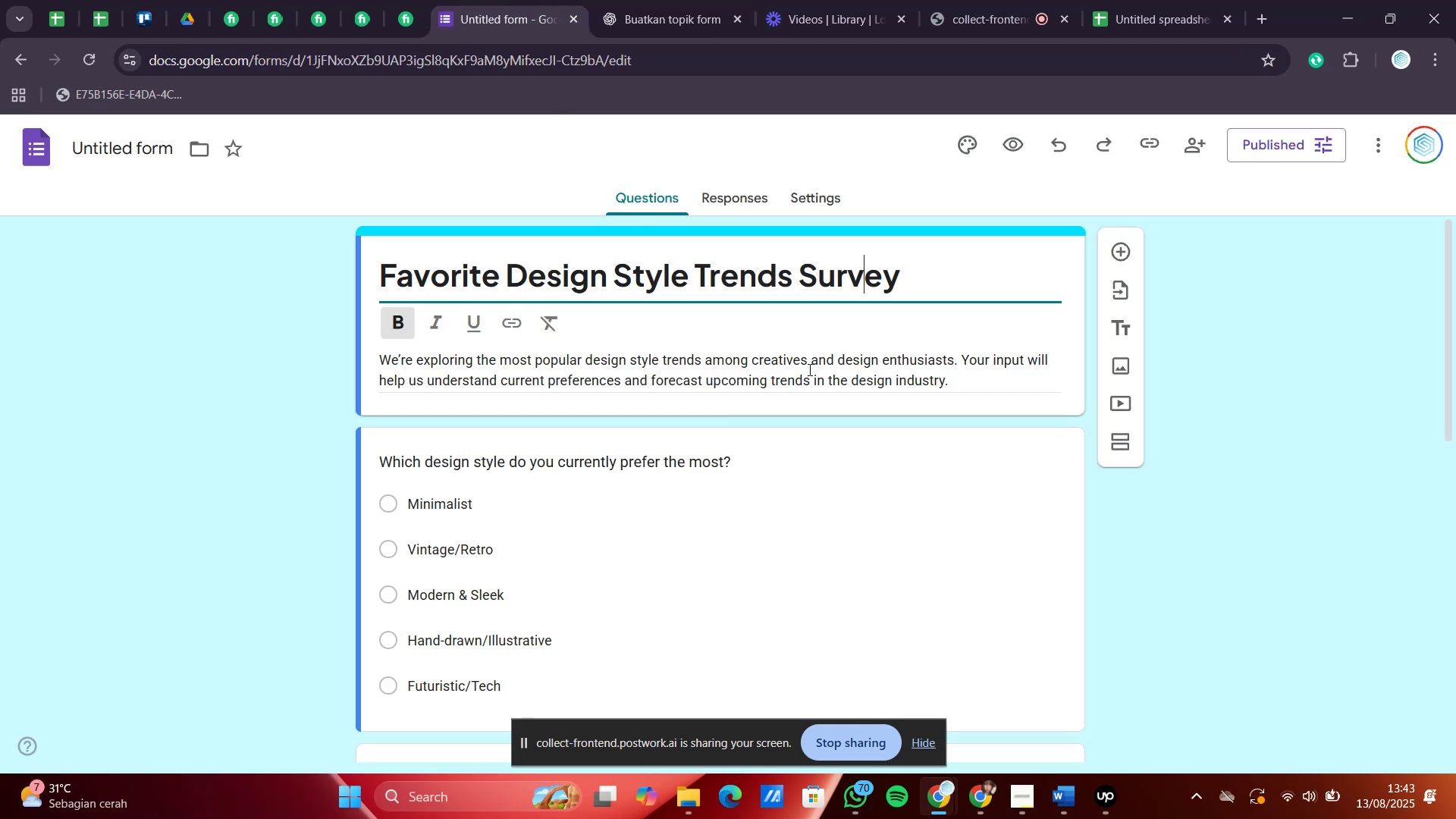 
left_click([806, 372])
 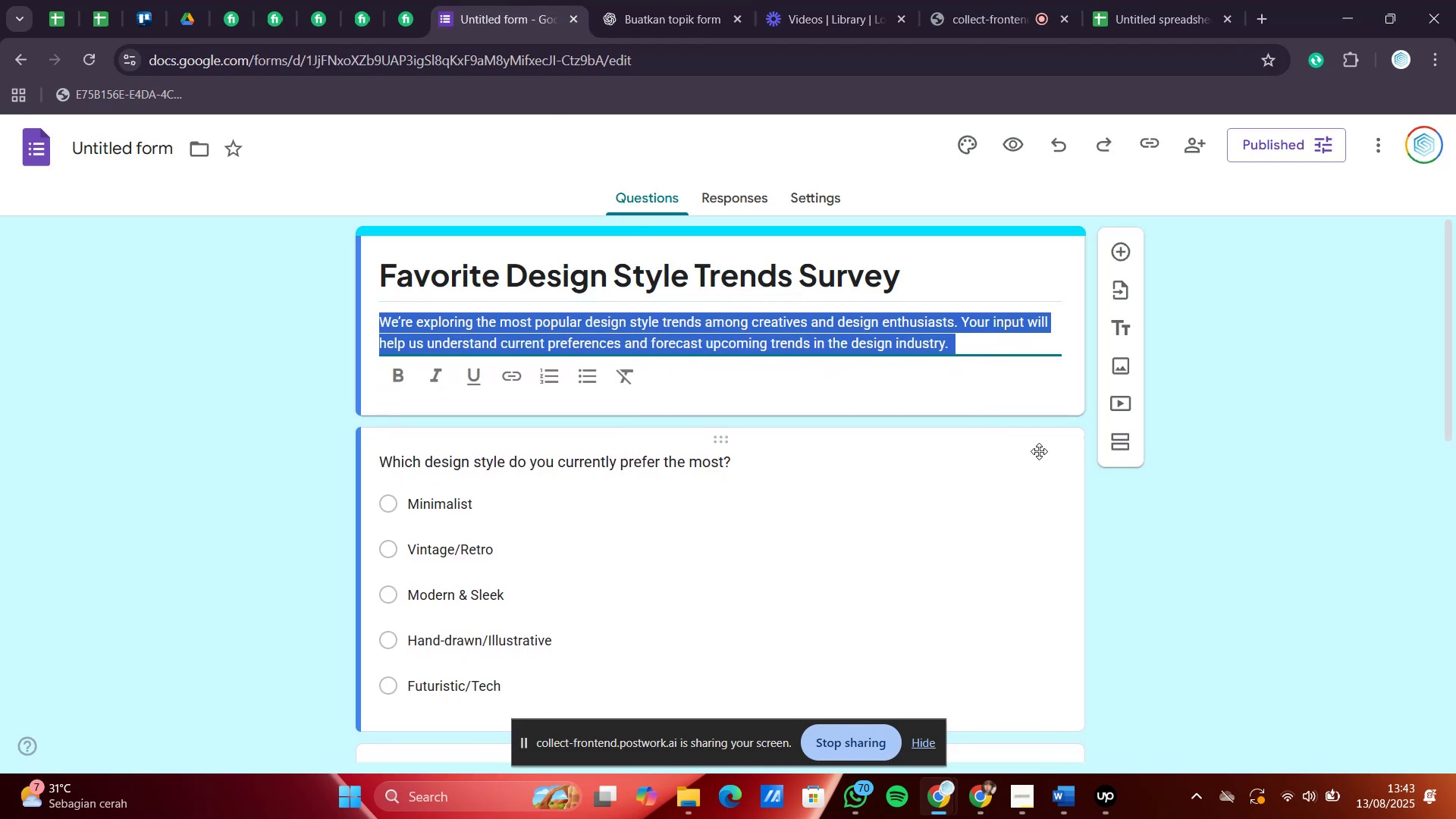 
left_click([1116, 510])
 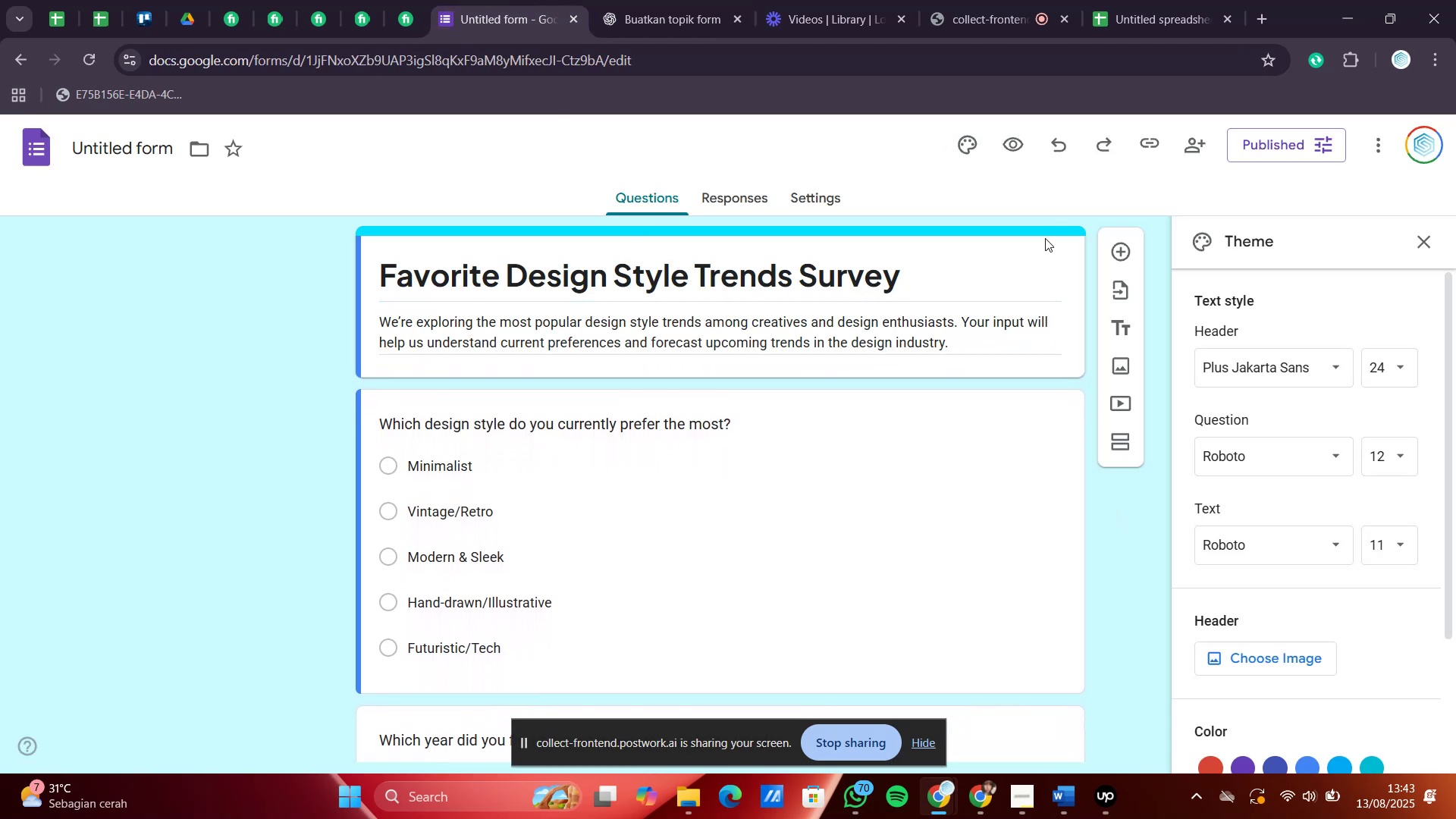 
left_click([1312, 468])
 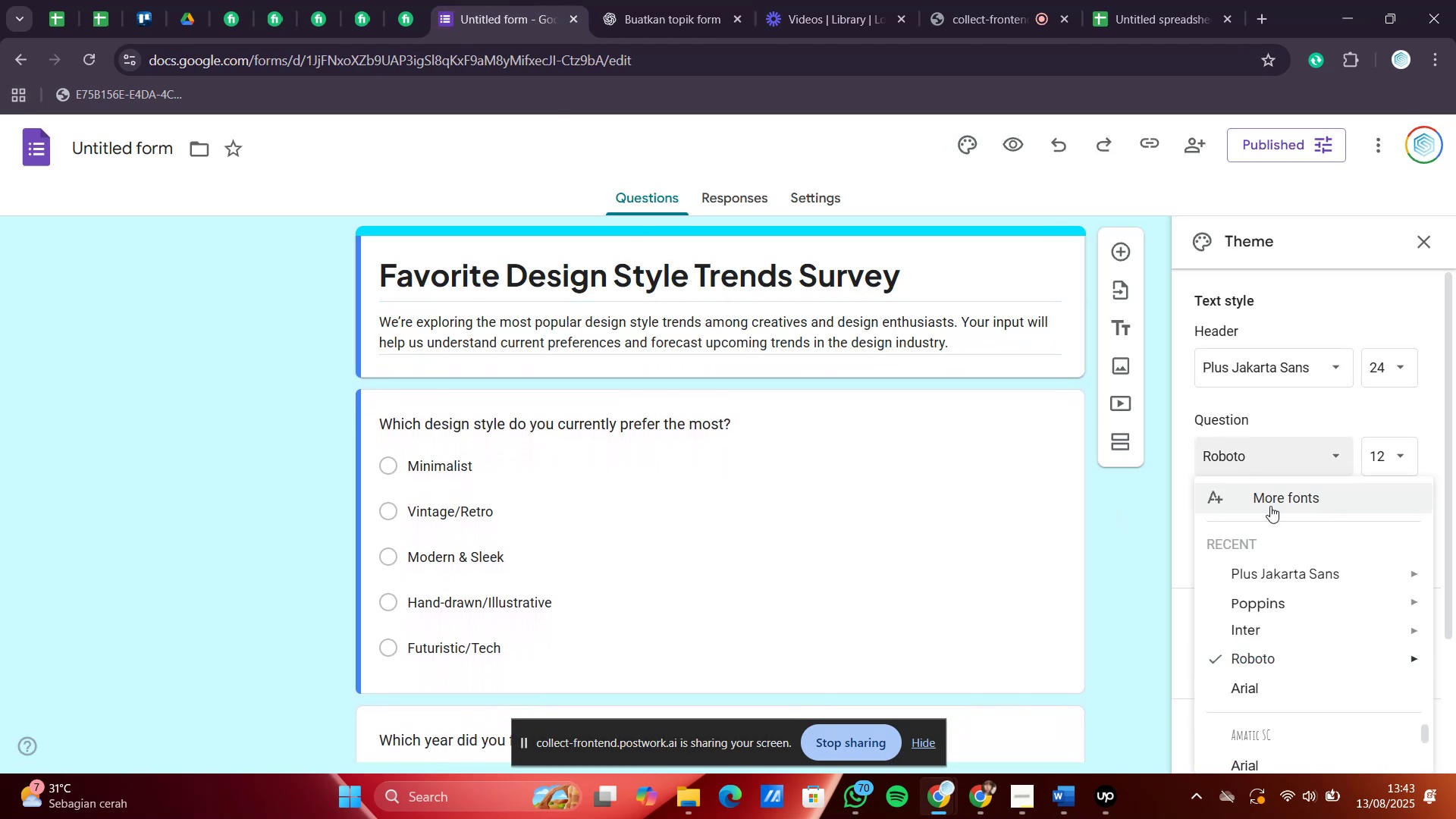 
scroll: coordinate [1294, 549], scroll_direction: down, amount: 2.0
 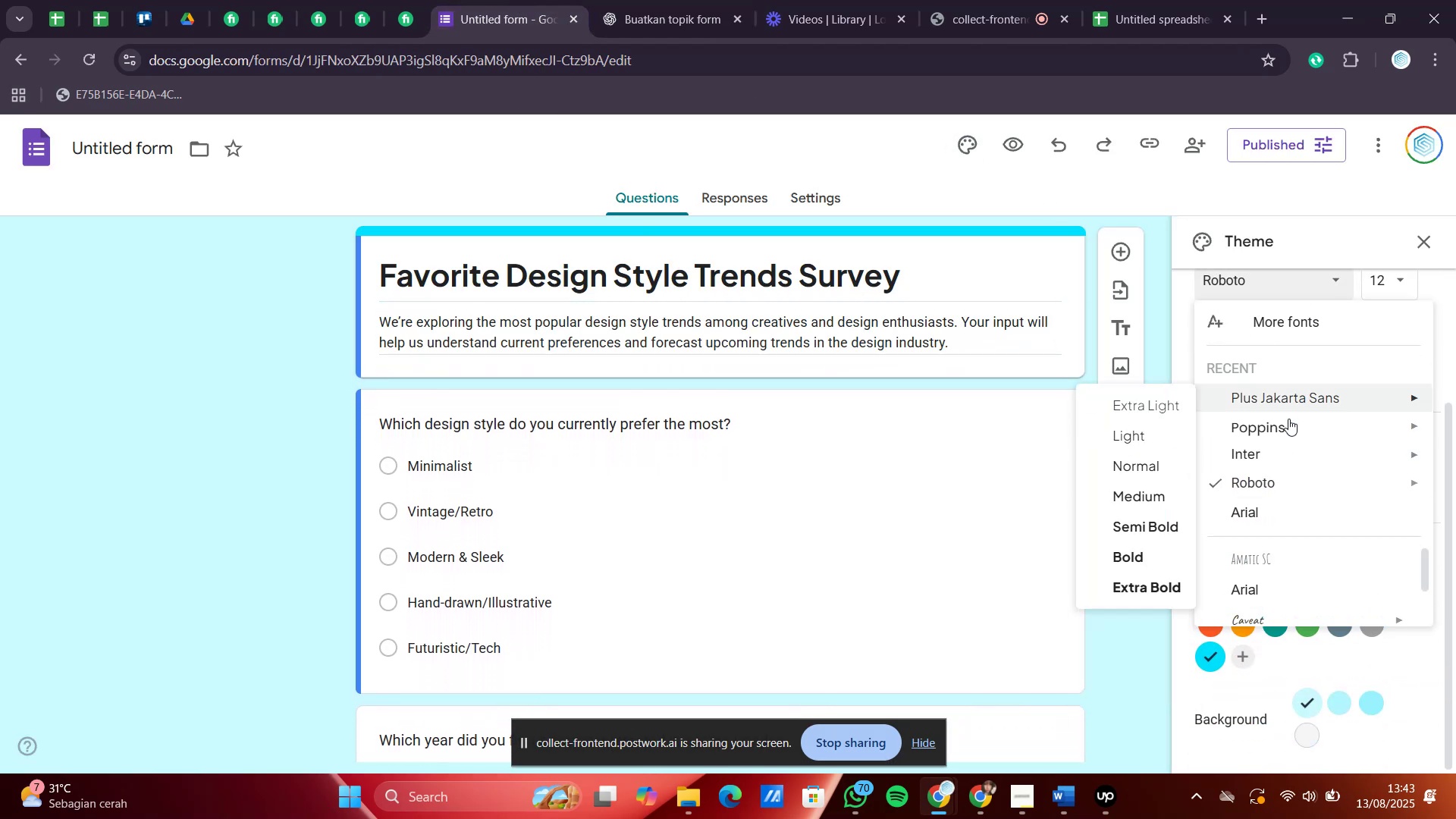 
left_click([1285, 426])
 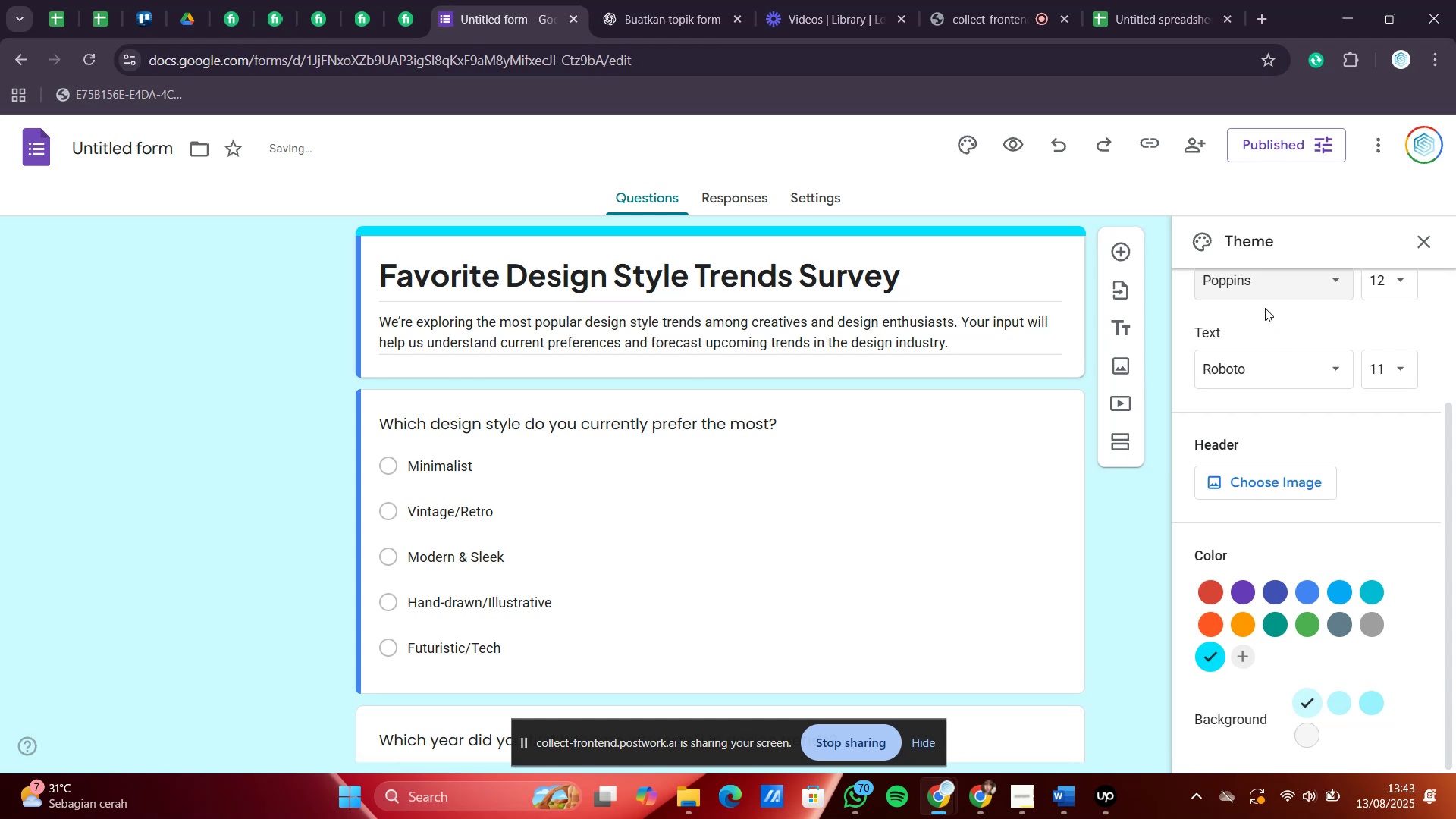 
left_click([1250, 368])
 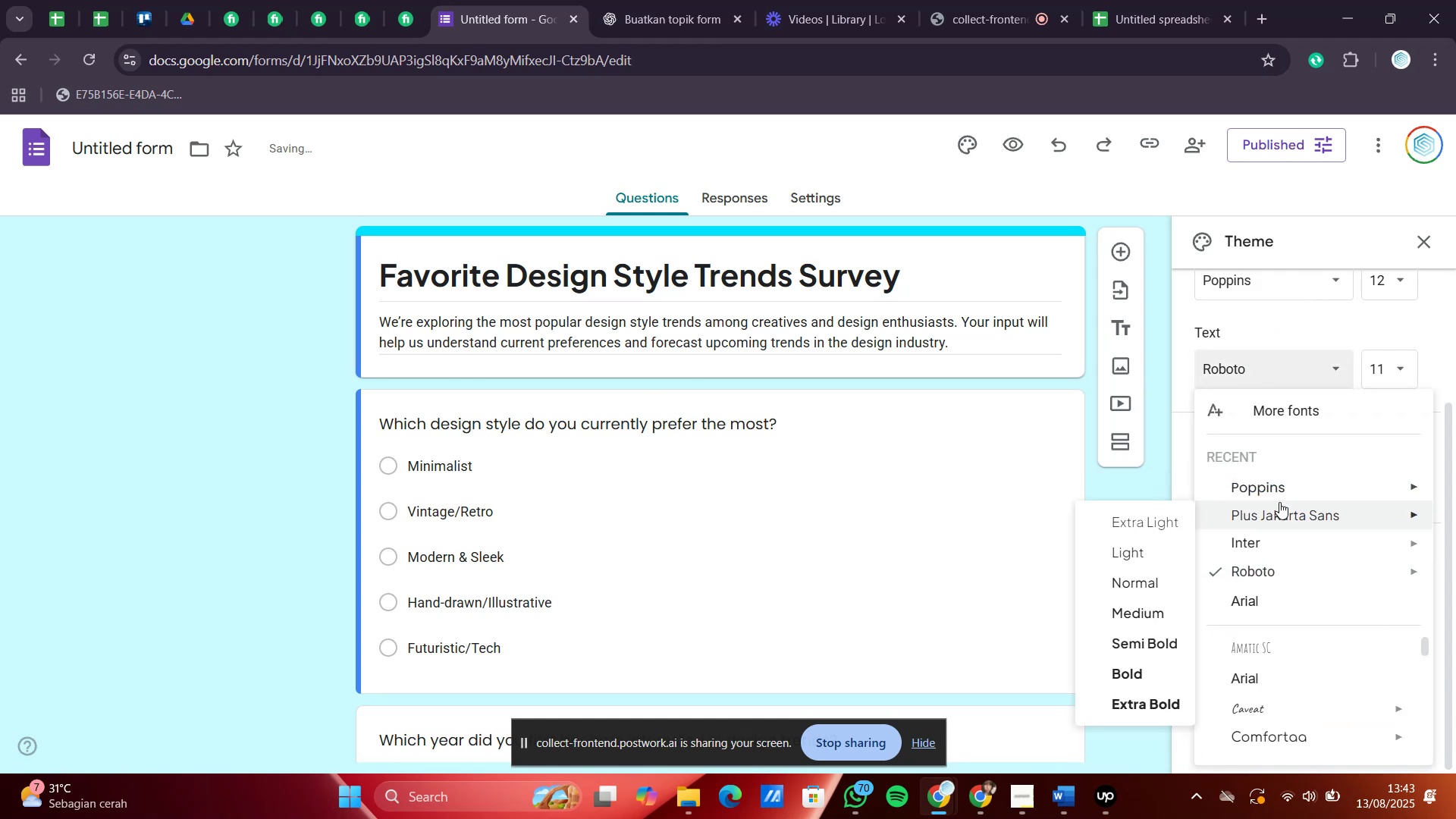 
left_click([1276, 479])
 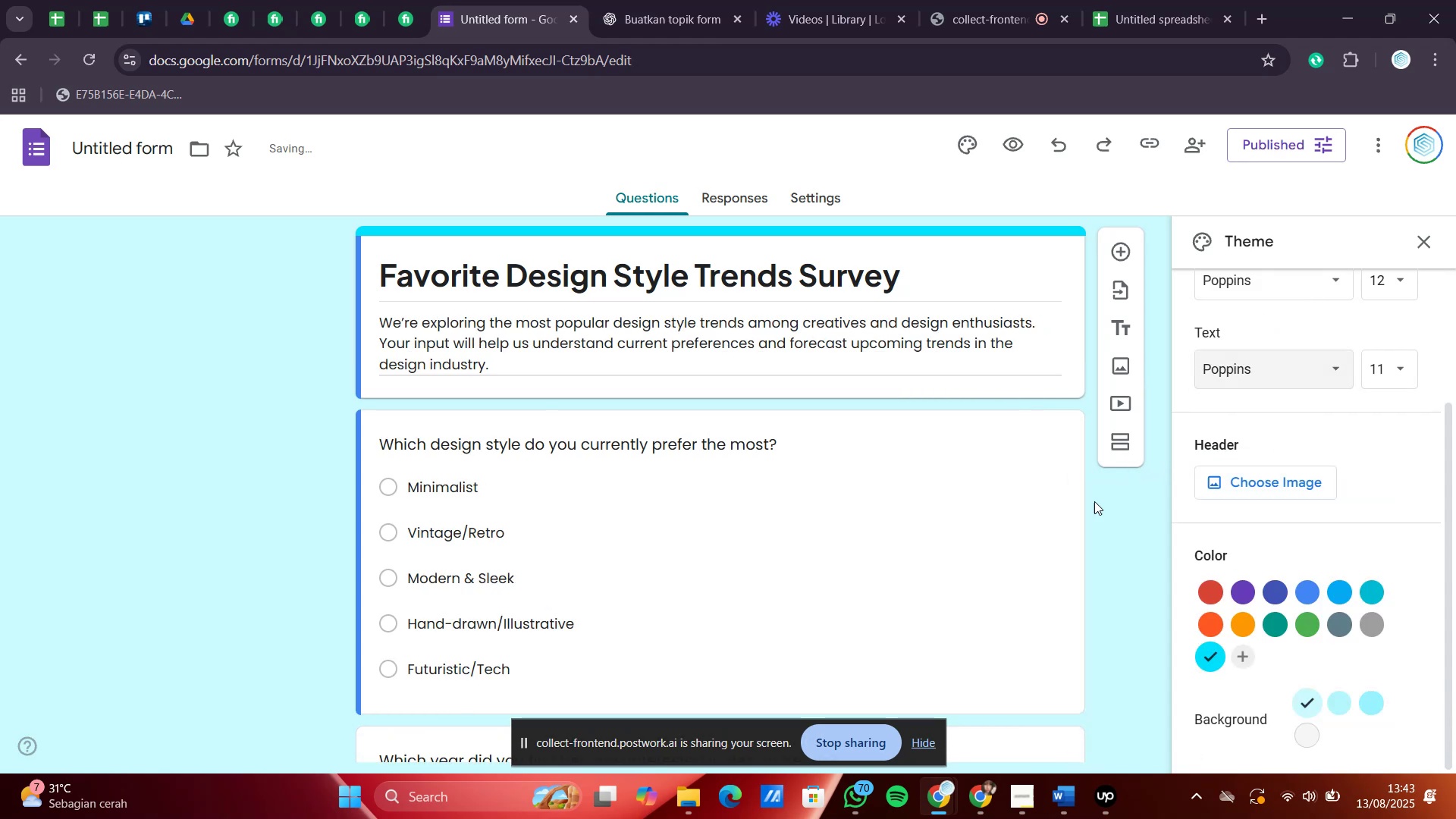 
left_click([1105, 545])
 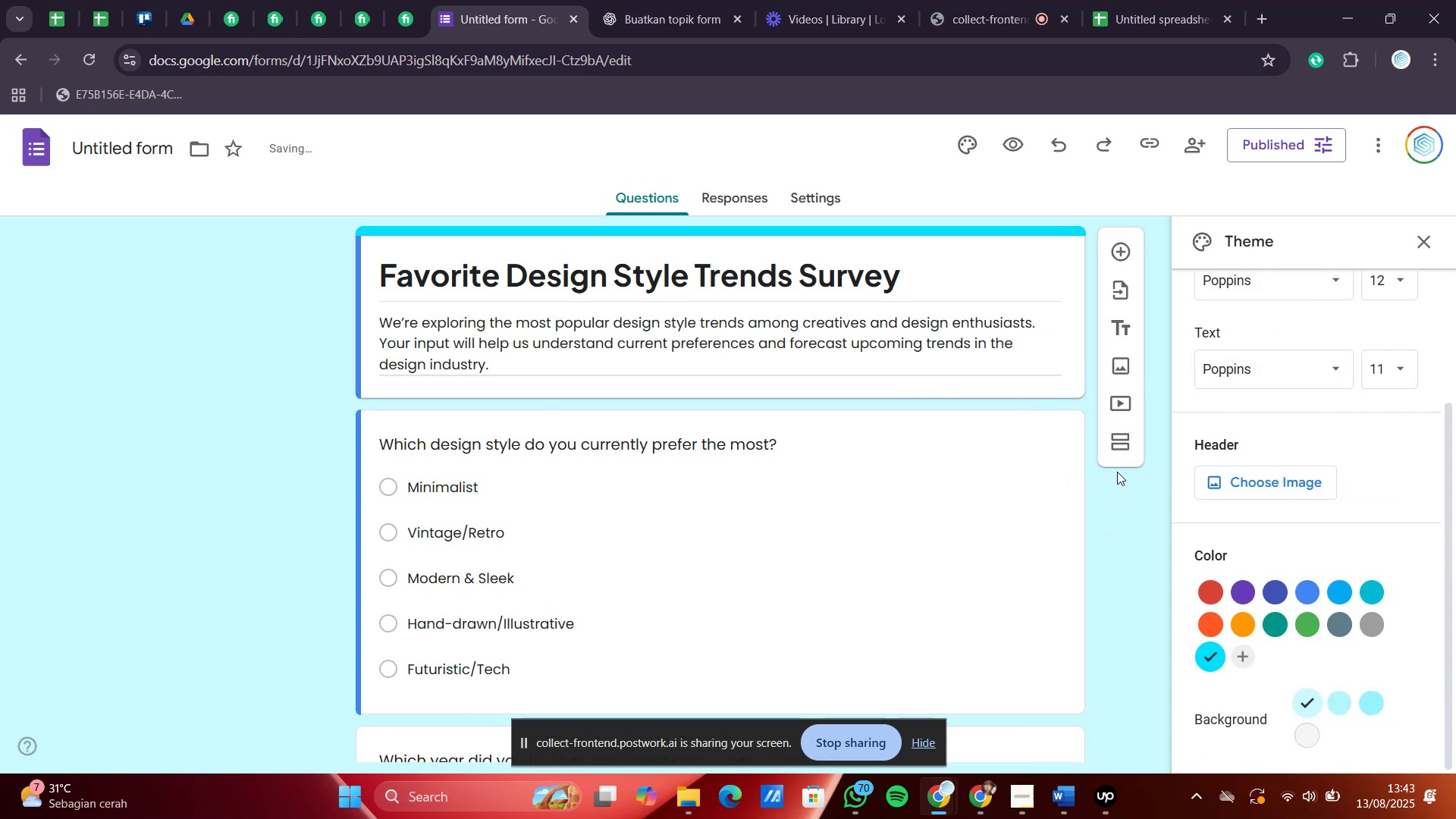 
scroll: coordinate [984, 337], scroll_direction: up, amount: 8.0
 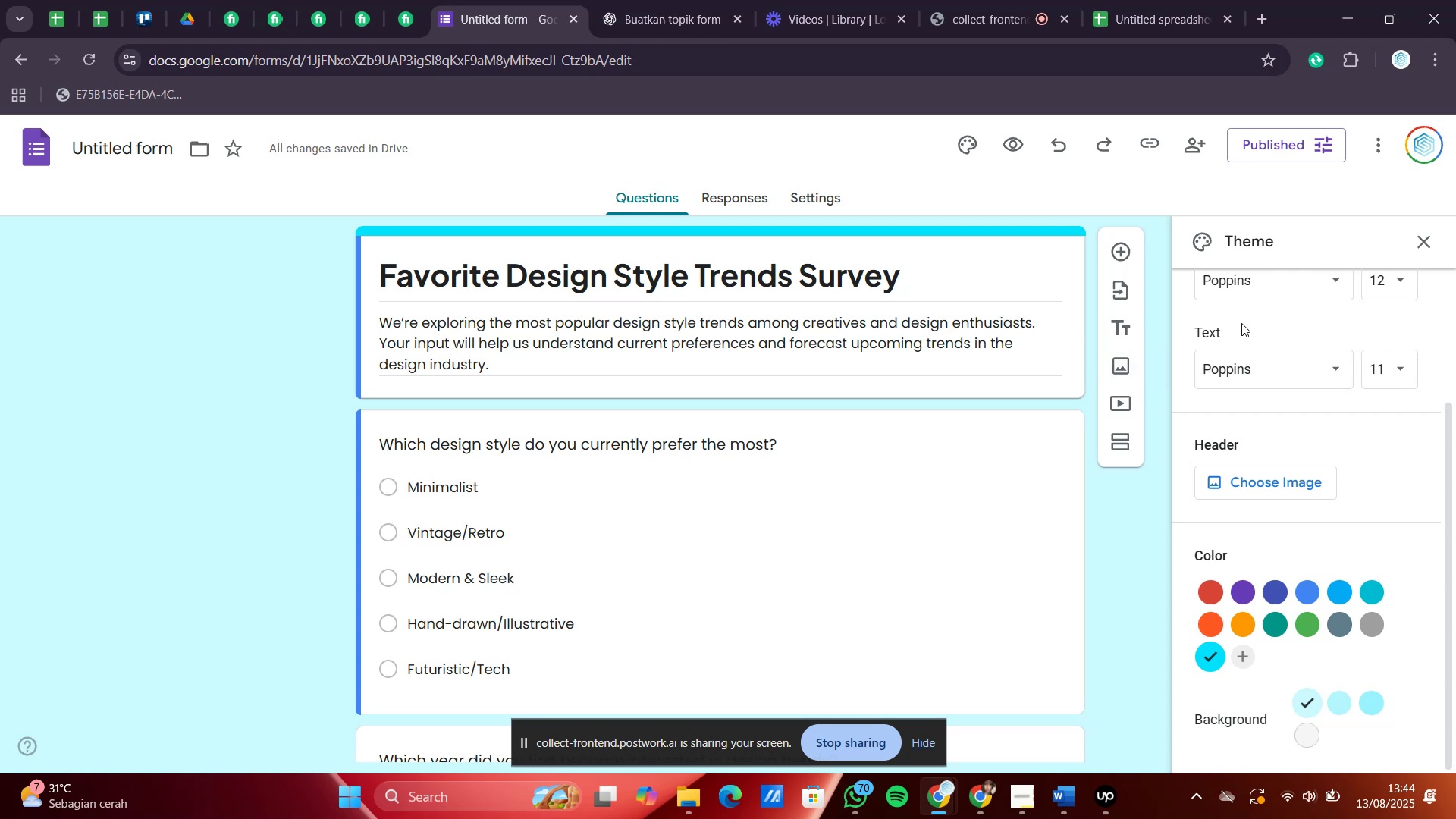 
wait(9.43)
 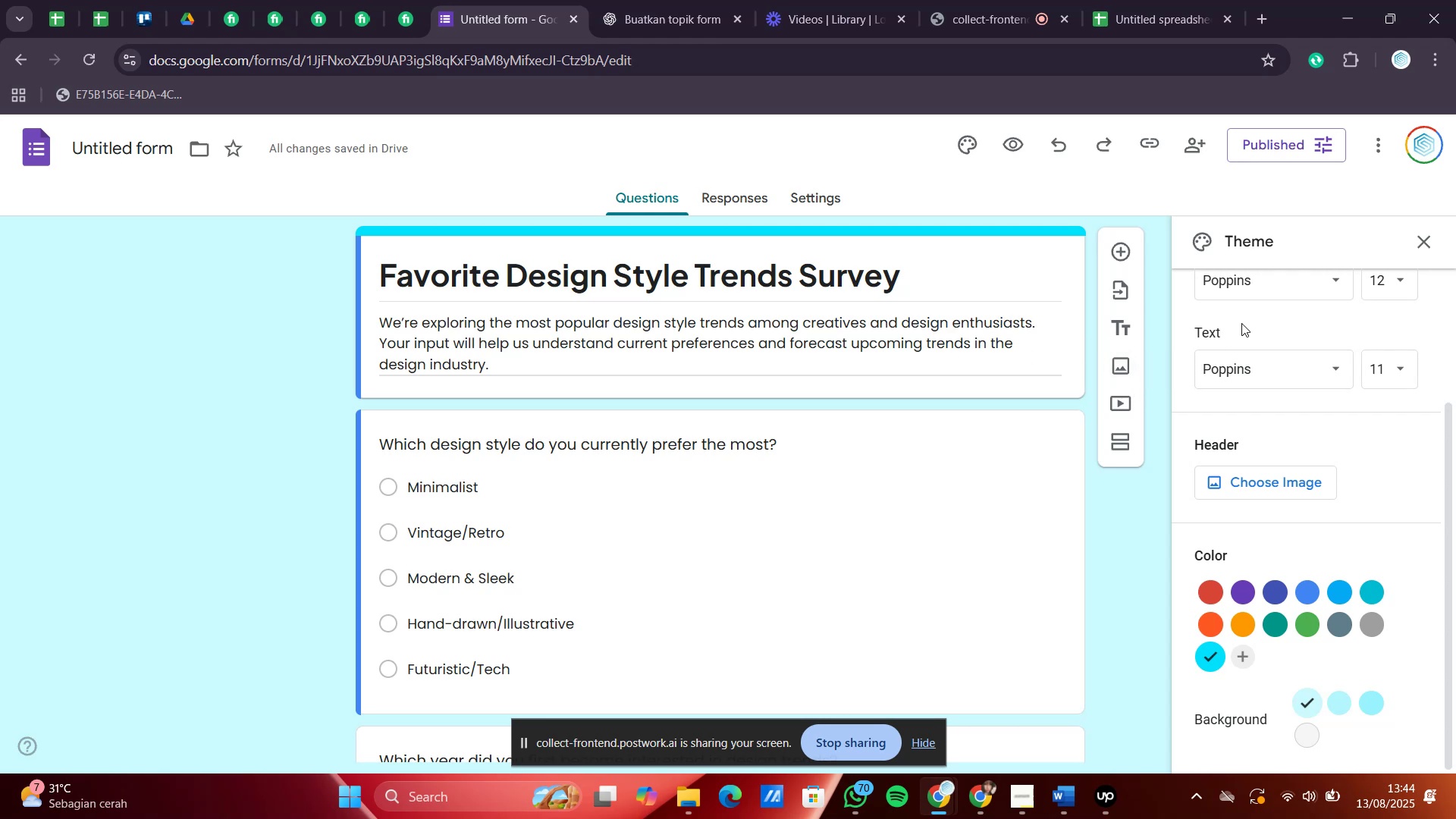 
scroll: coordinate [1345, 362], scroll_direction: up, amount: 9.0
 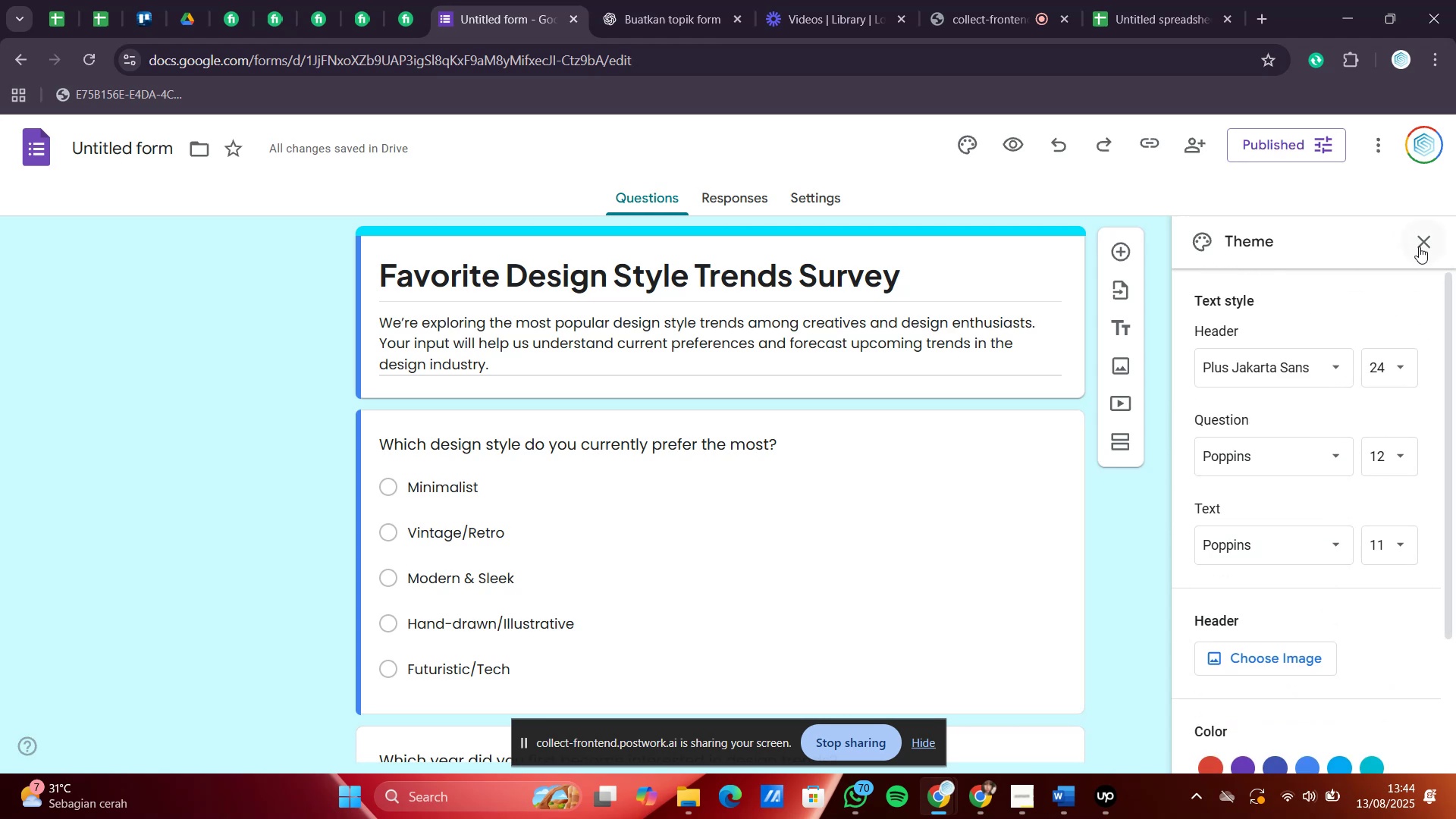 
scroll: coordinate [1394, 321], scroll_direction: down, amount: 6.0
 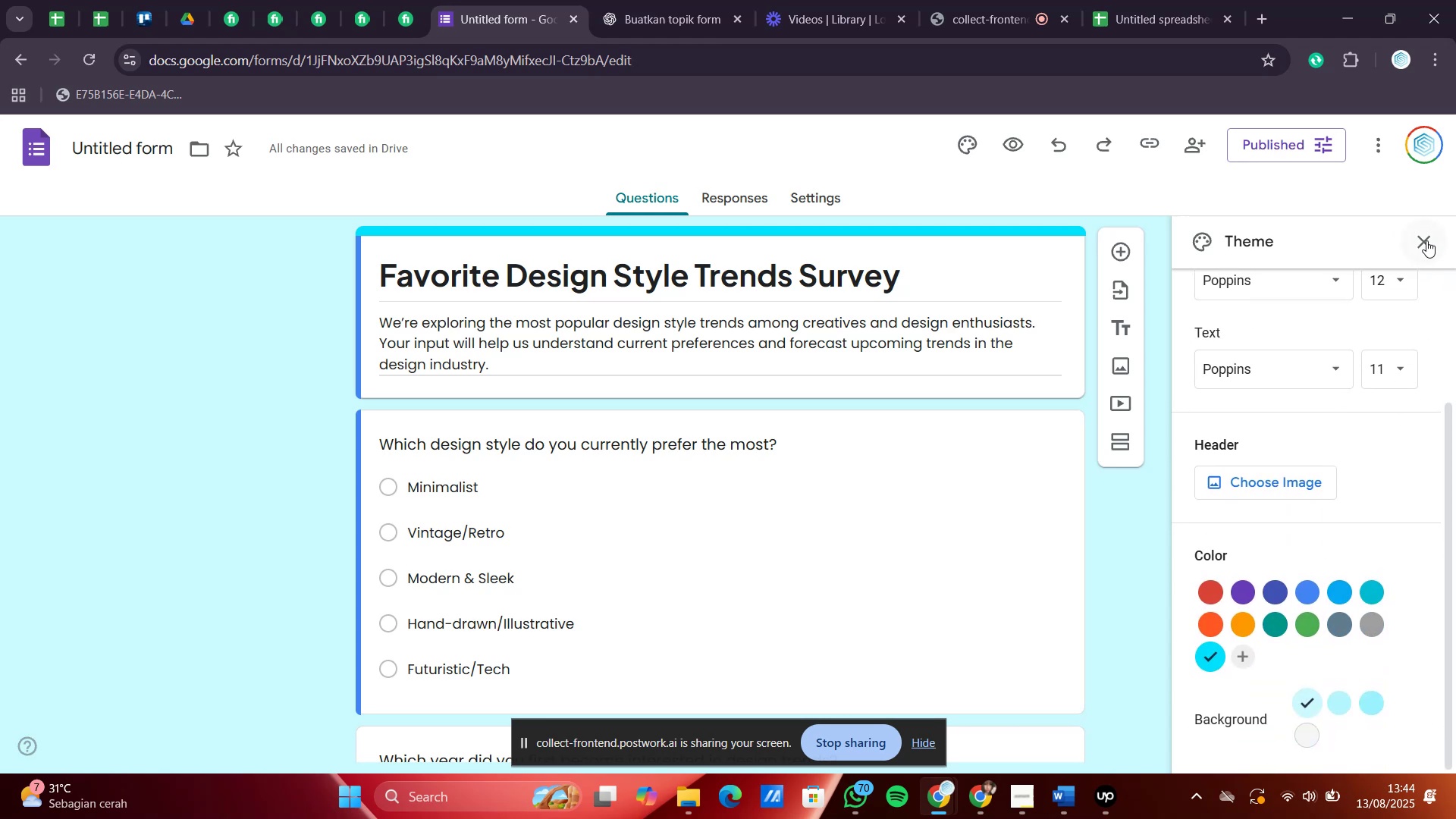 
left_click([1426, 240])
 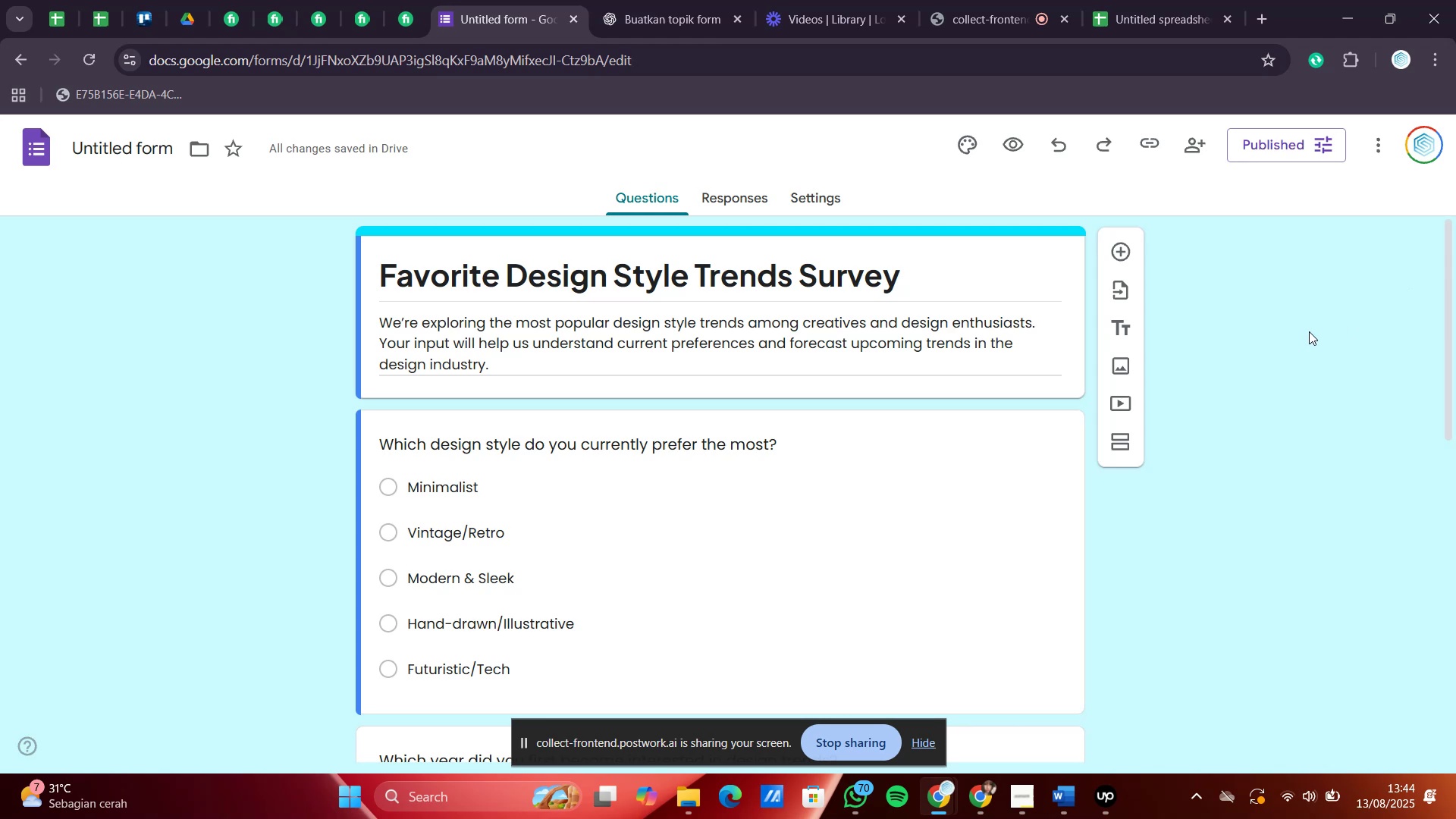 
wait(7.54)
 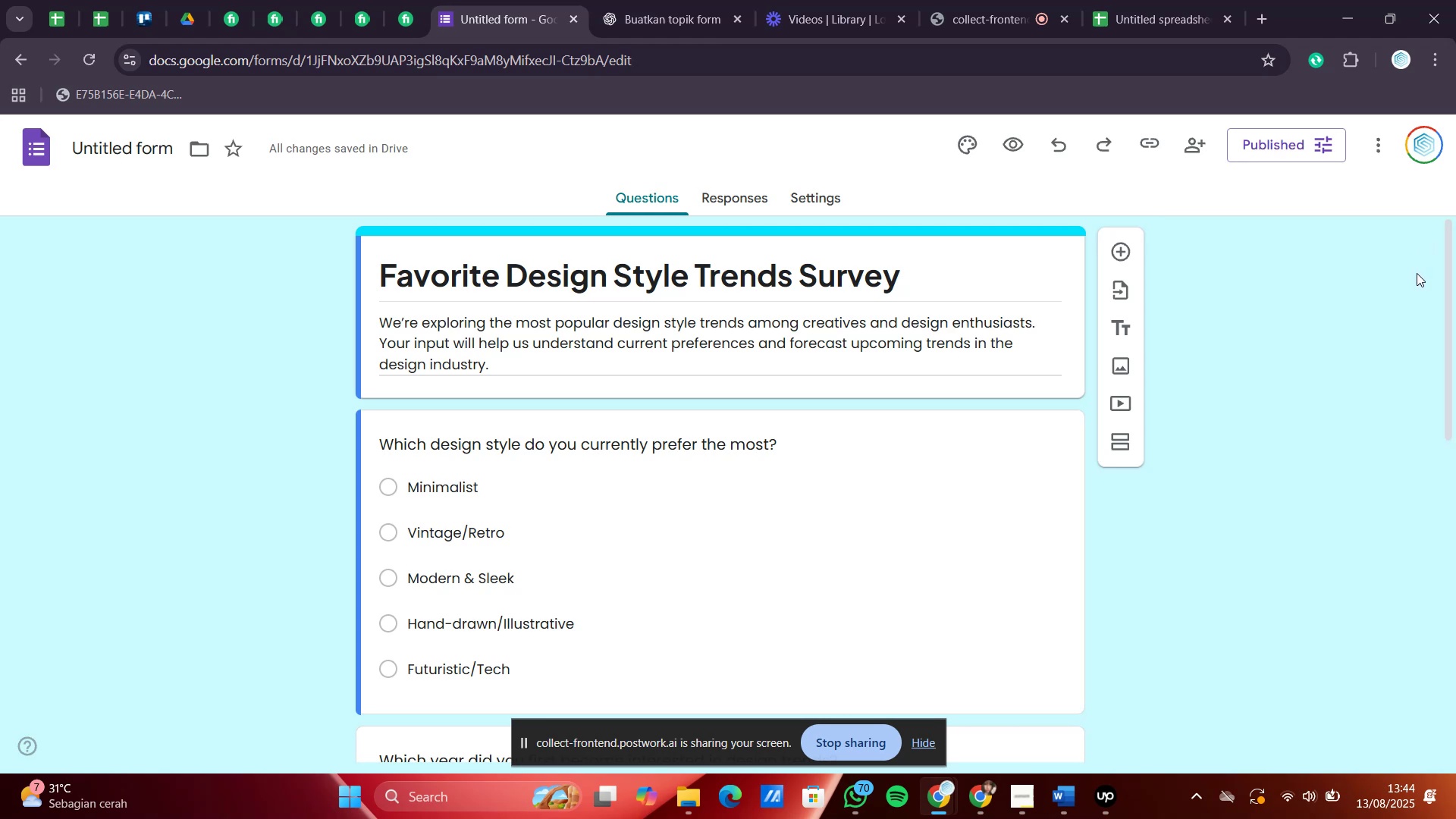 
mouse_move([44, 156])
 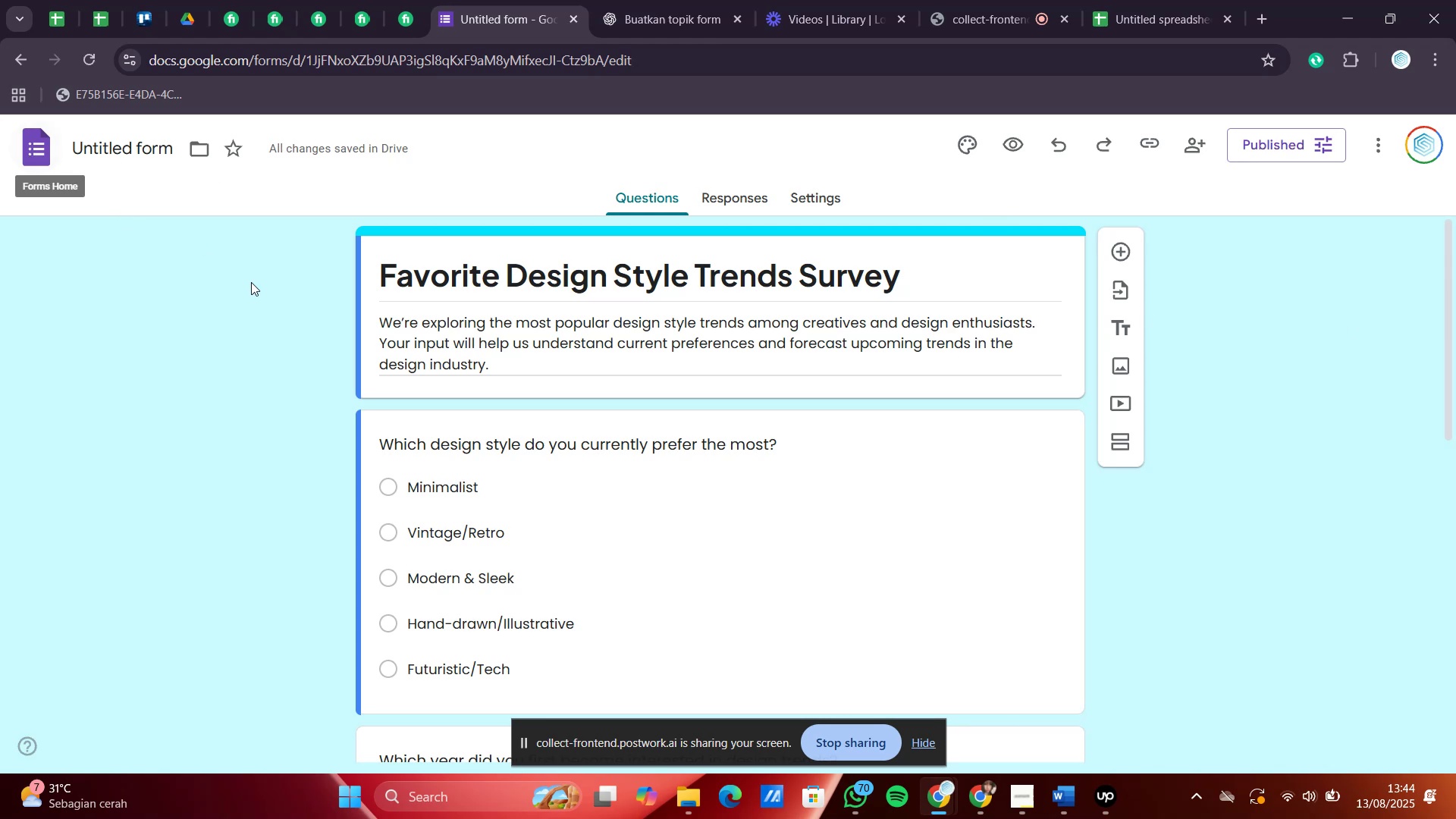 
scroll: coordinate [251, 282], scroll_direction: down, amount: 1.0
 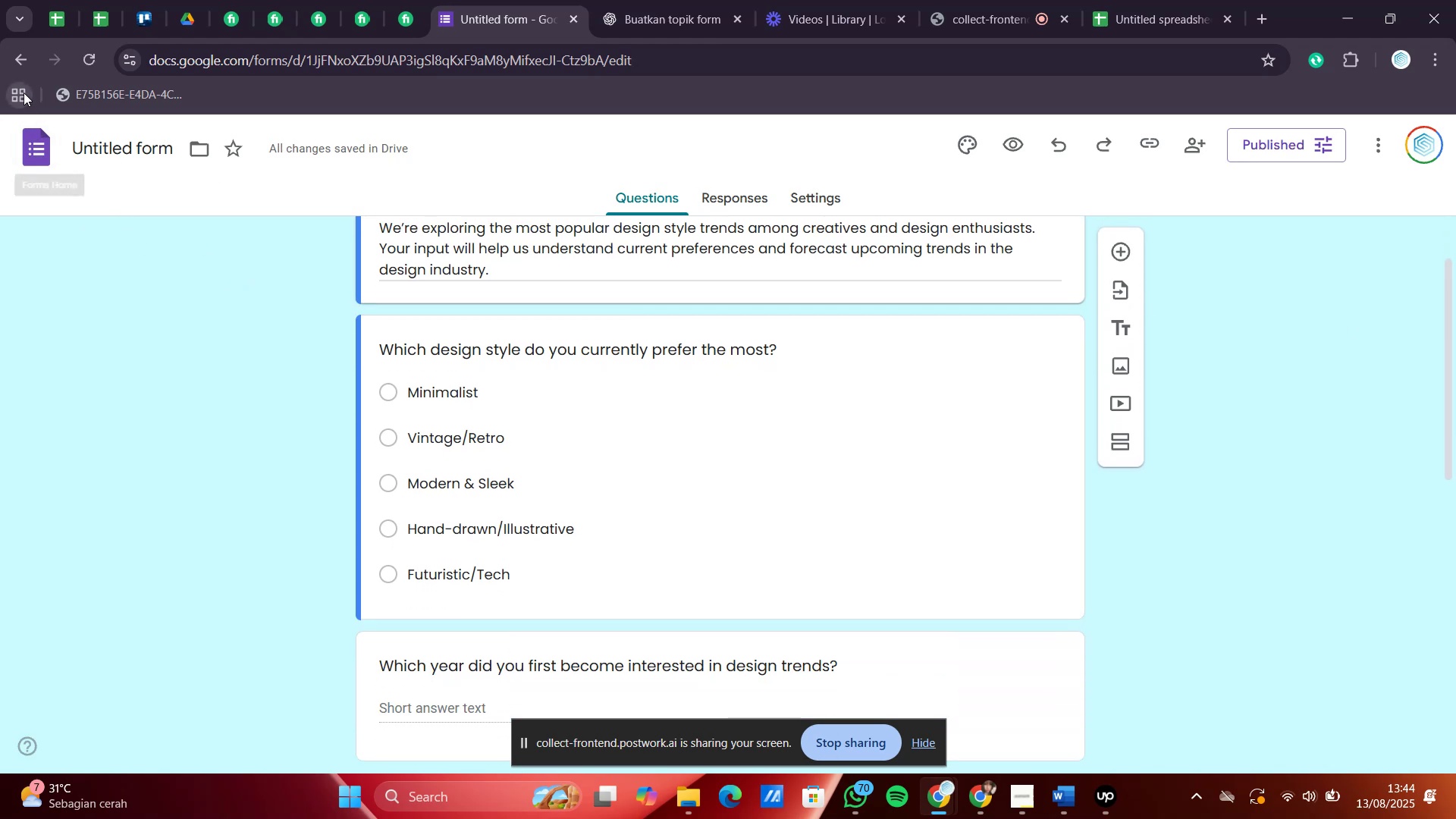 
left_click([36, 140])
 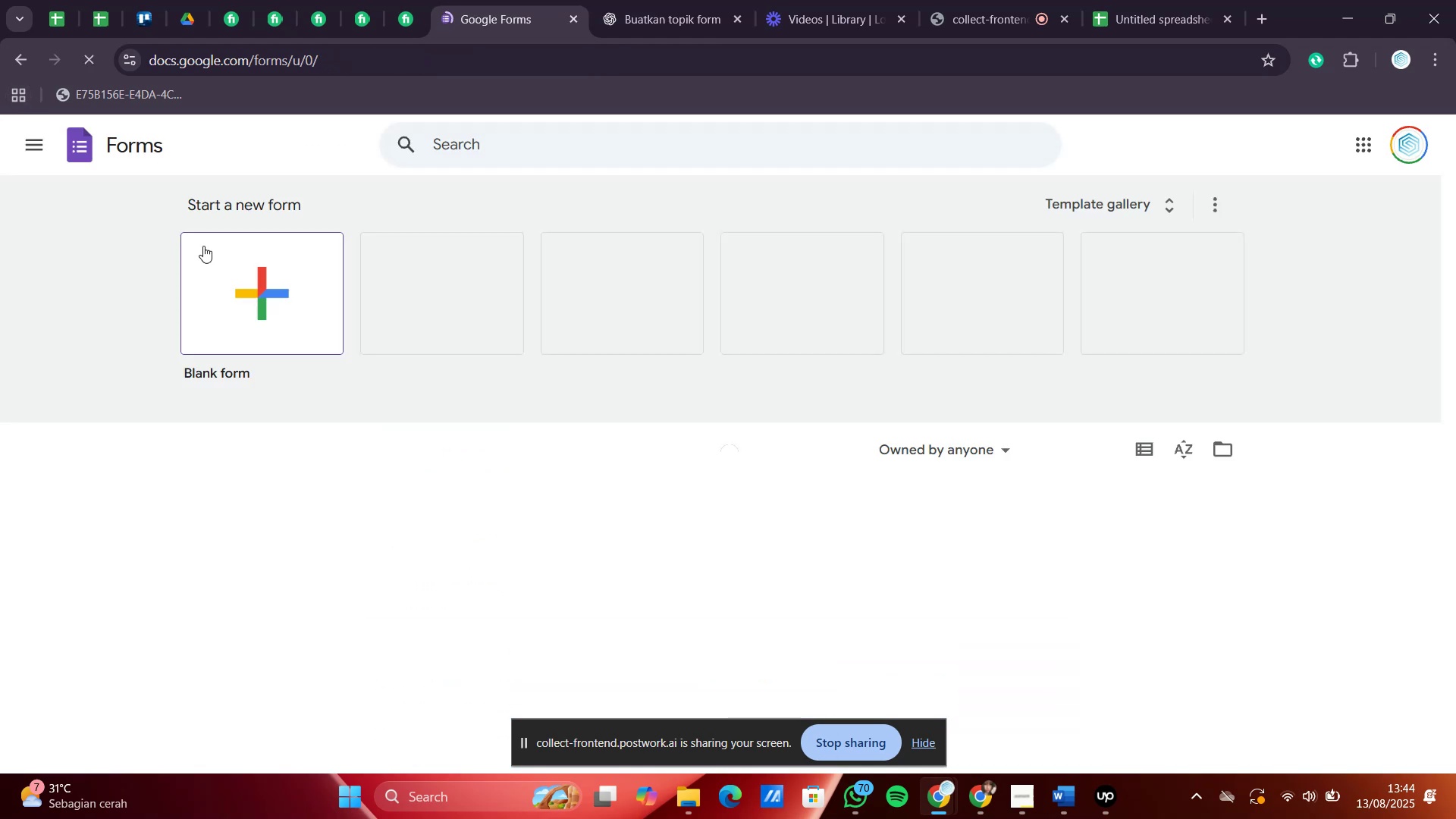 
scroll: coordinate [519, 410], scroll_direction: down, amount: 4.0
 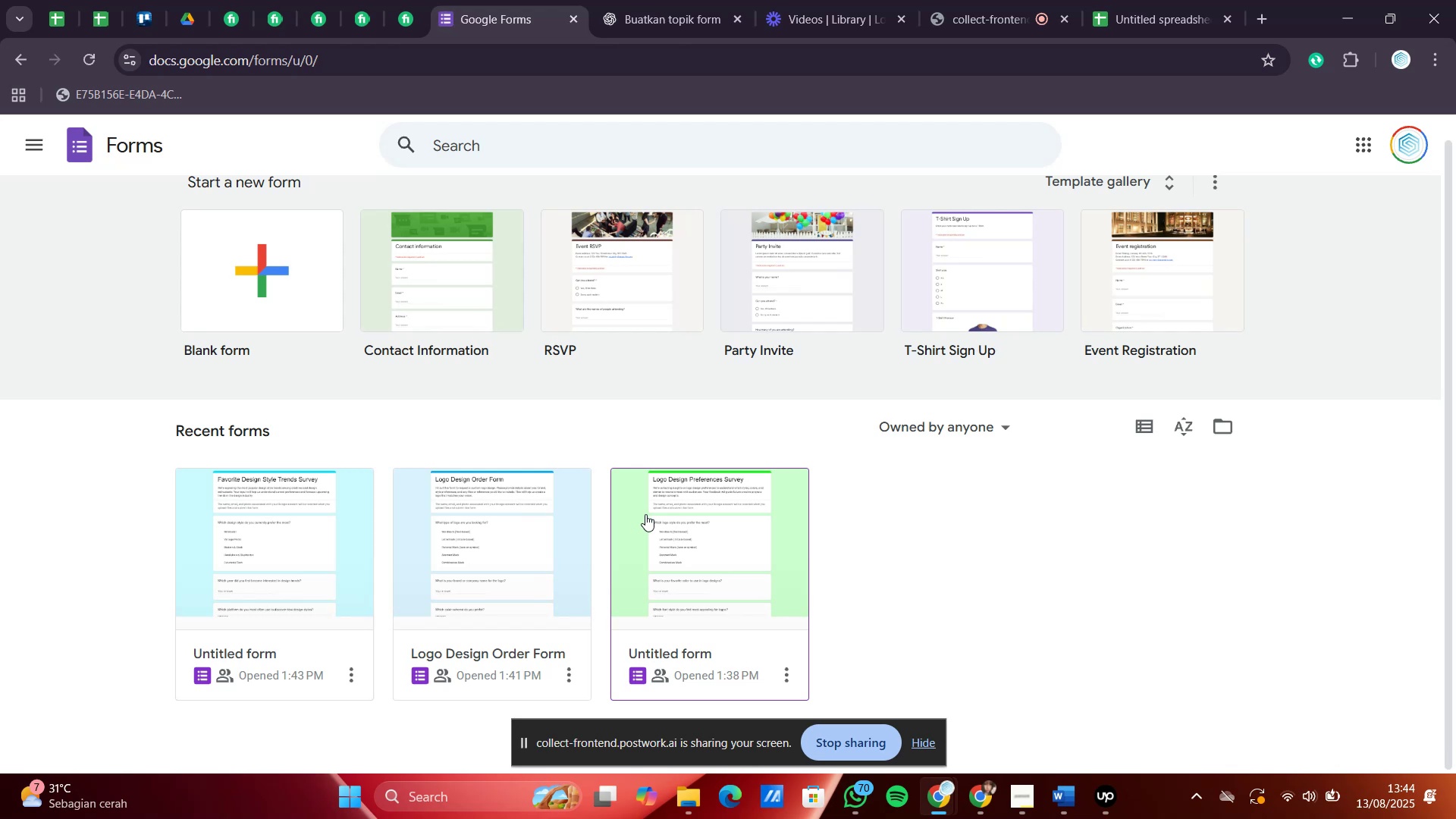 
left_click([645, 514])
 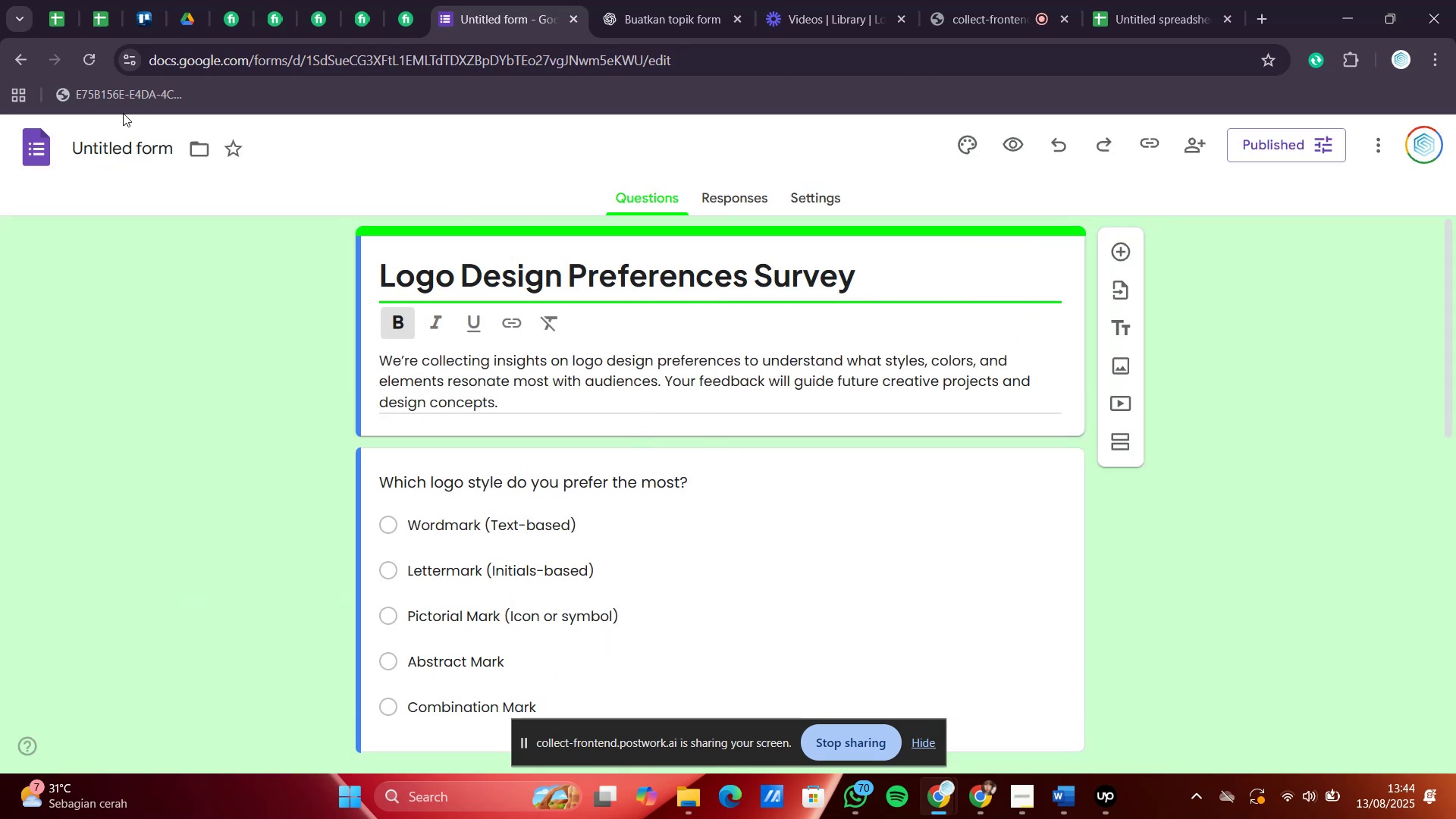 
wait(7.98)
 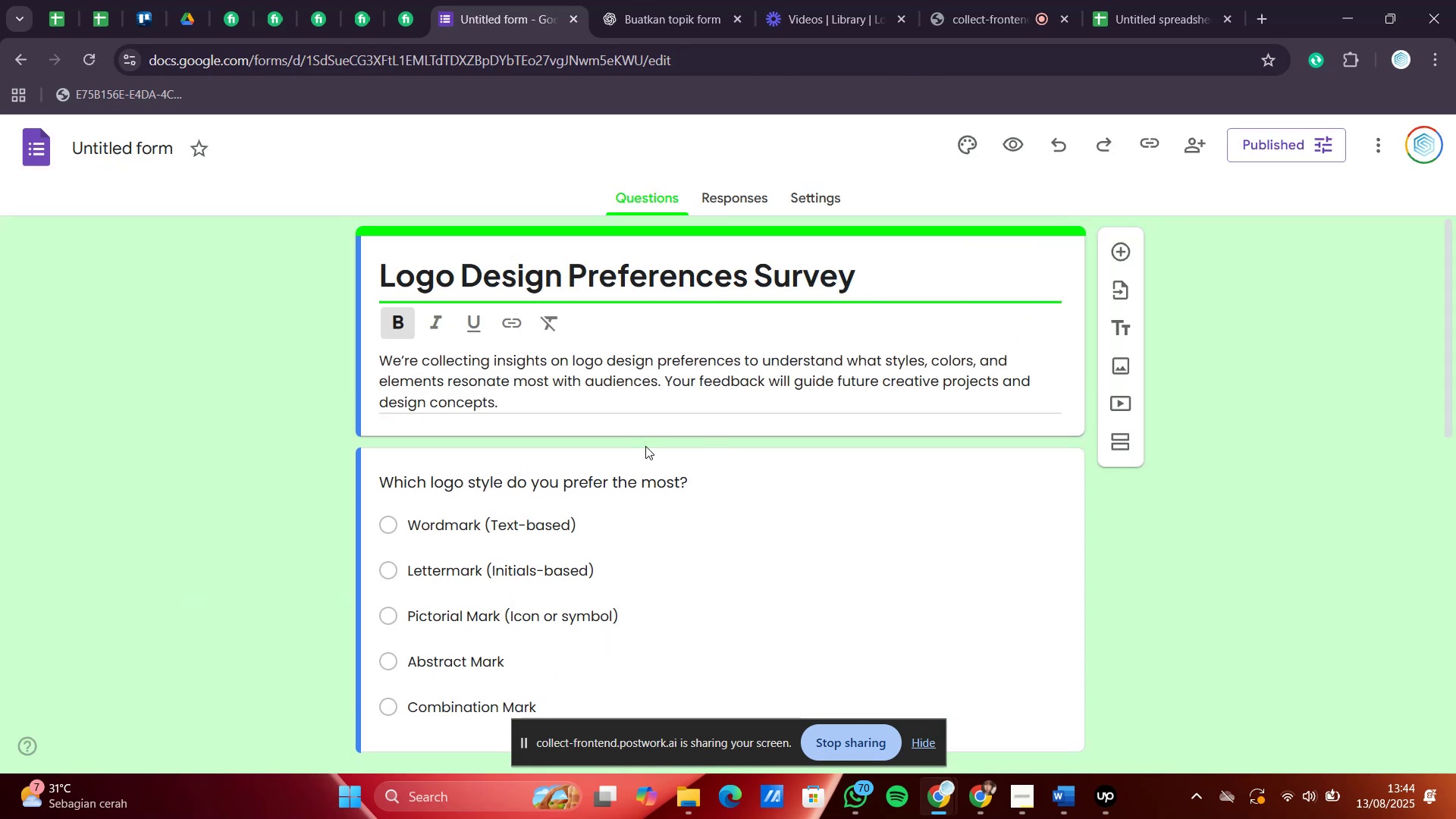 
left_click([33, 135])
 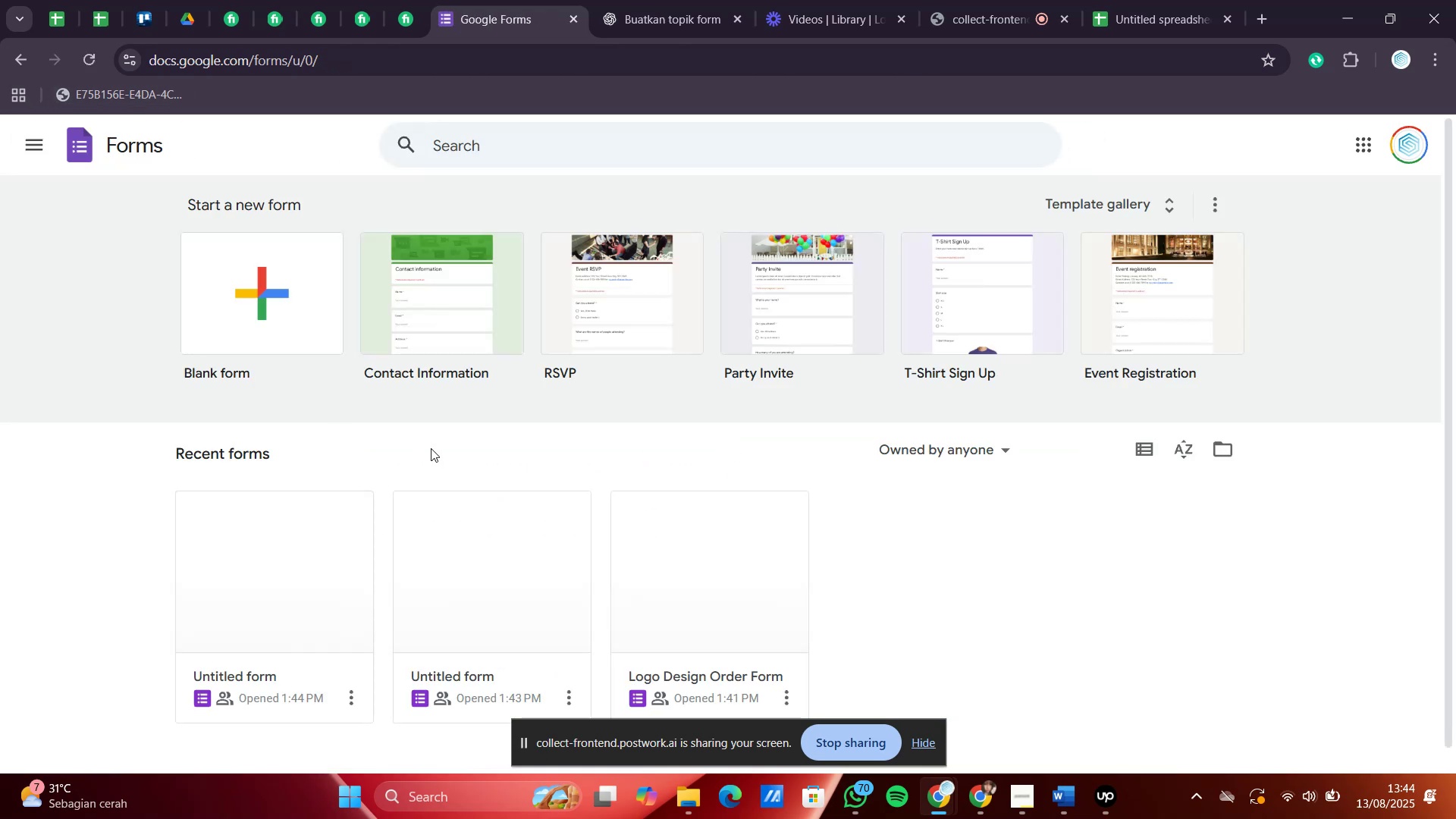 
scroll: coordinate [677, 584], scroll_direction: down, amount: 2.0
 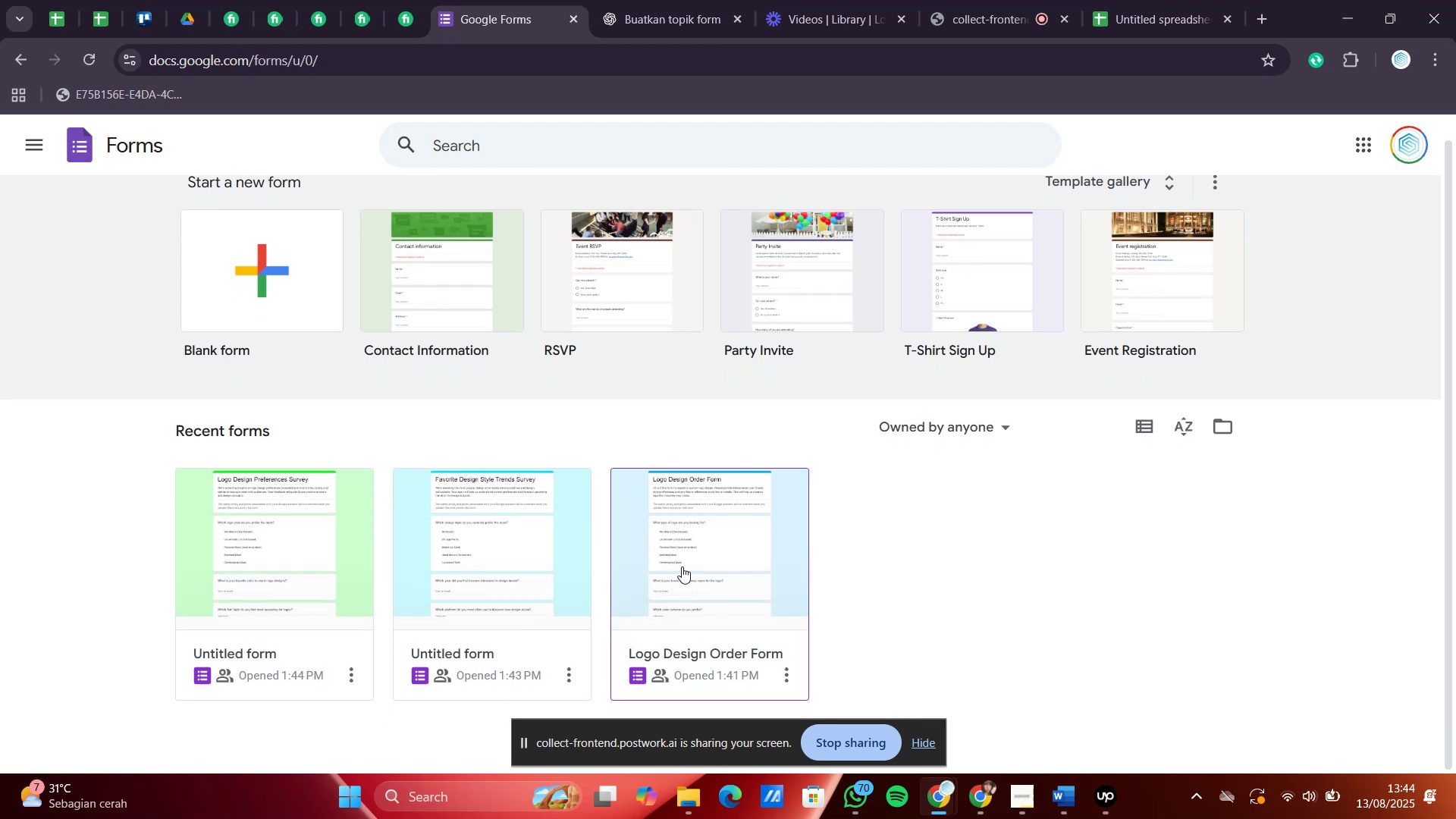 
left_click([682, 566])
 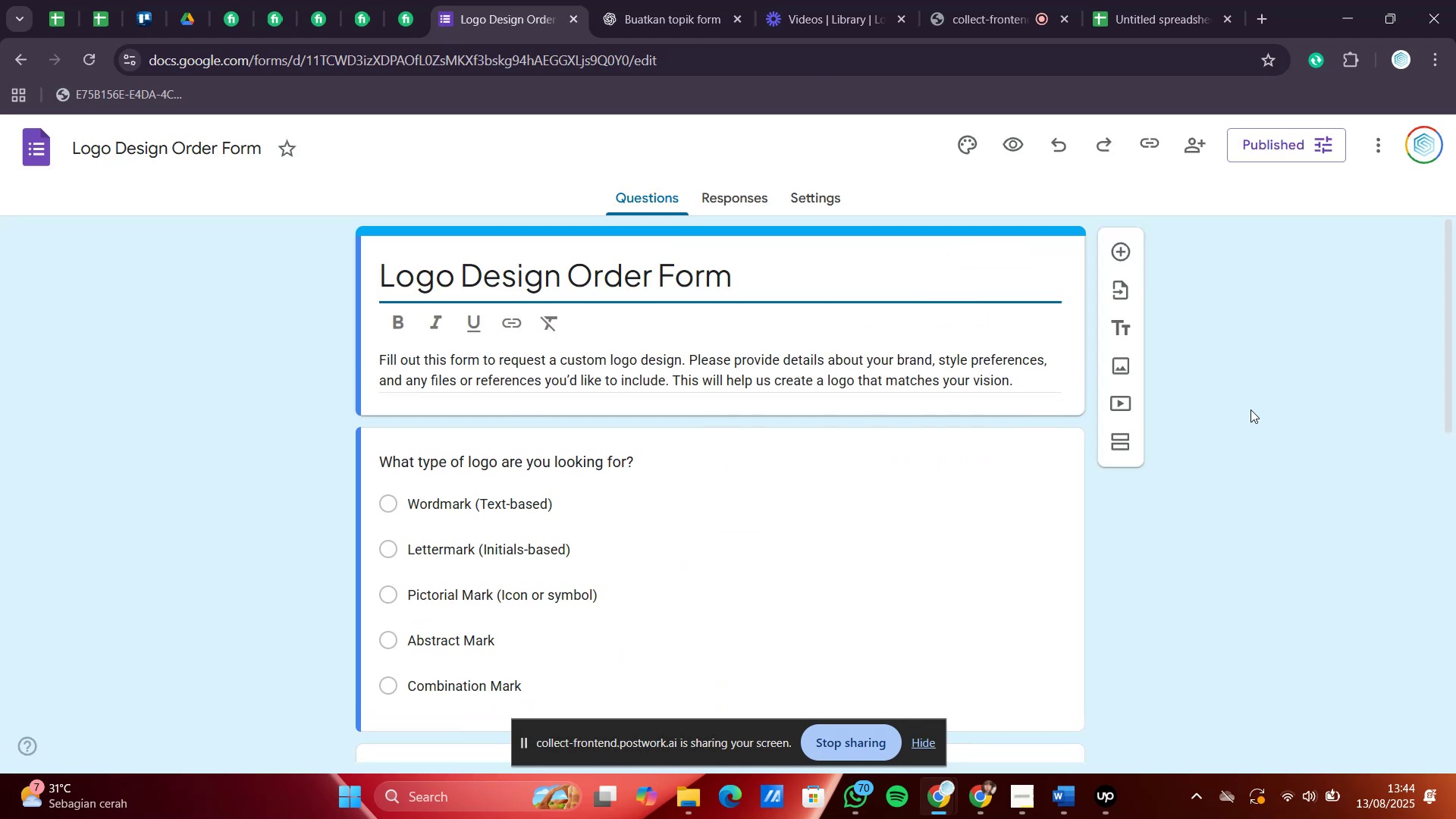 
left_click([963, 145])
 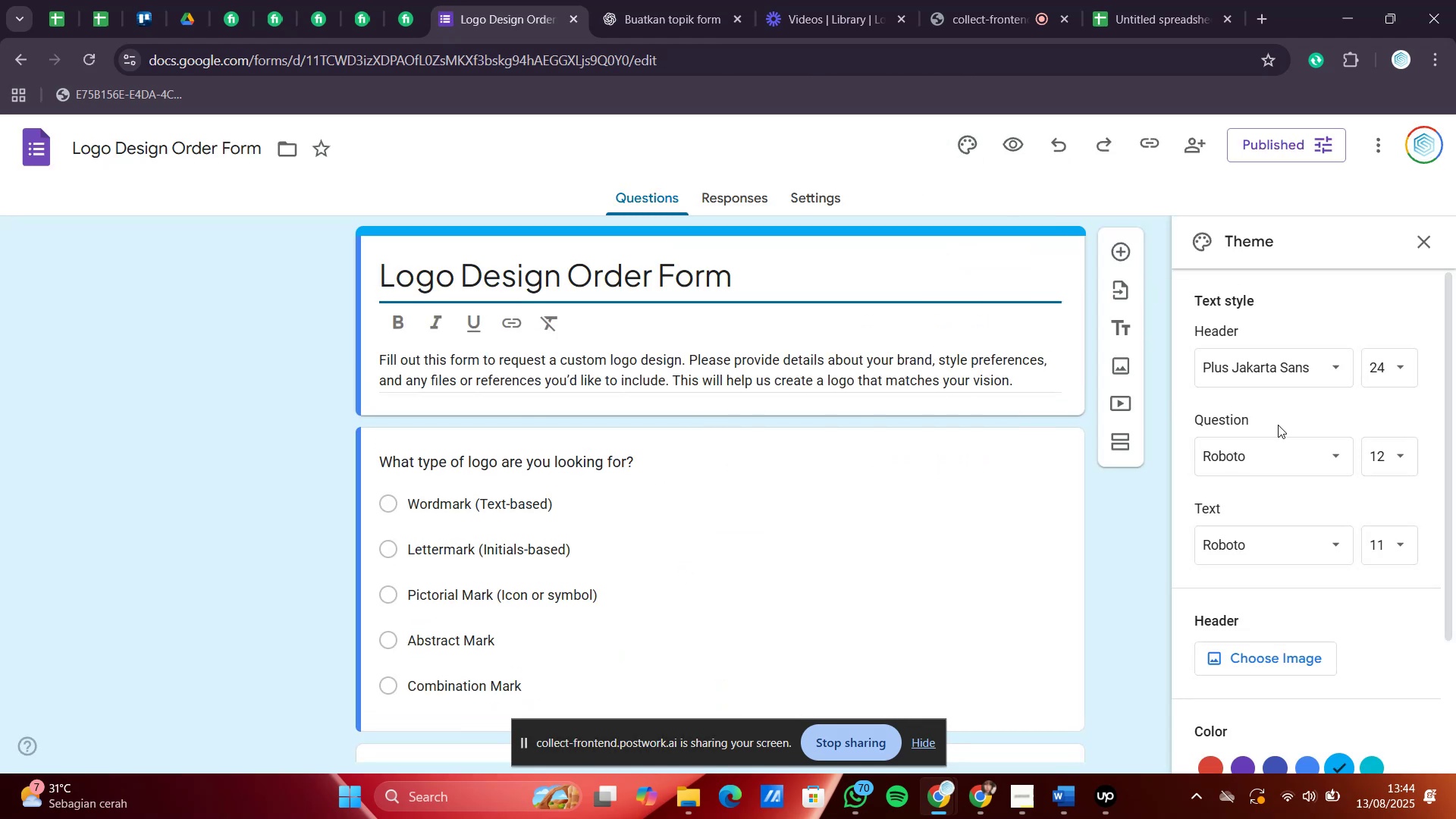 
left_click([1276, 451])
 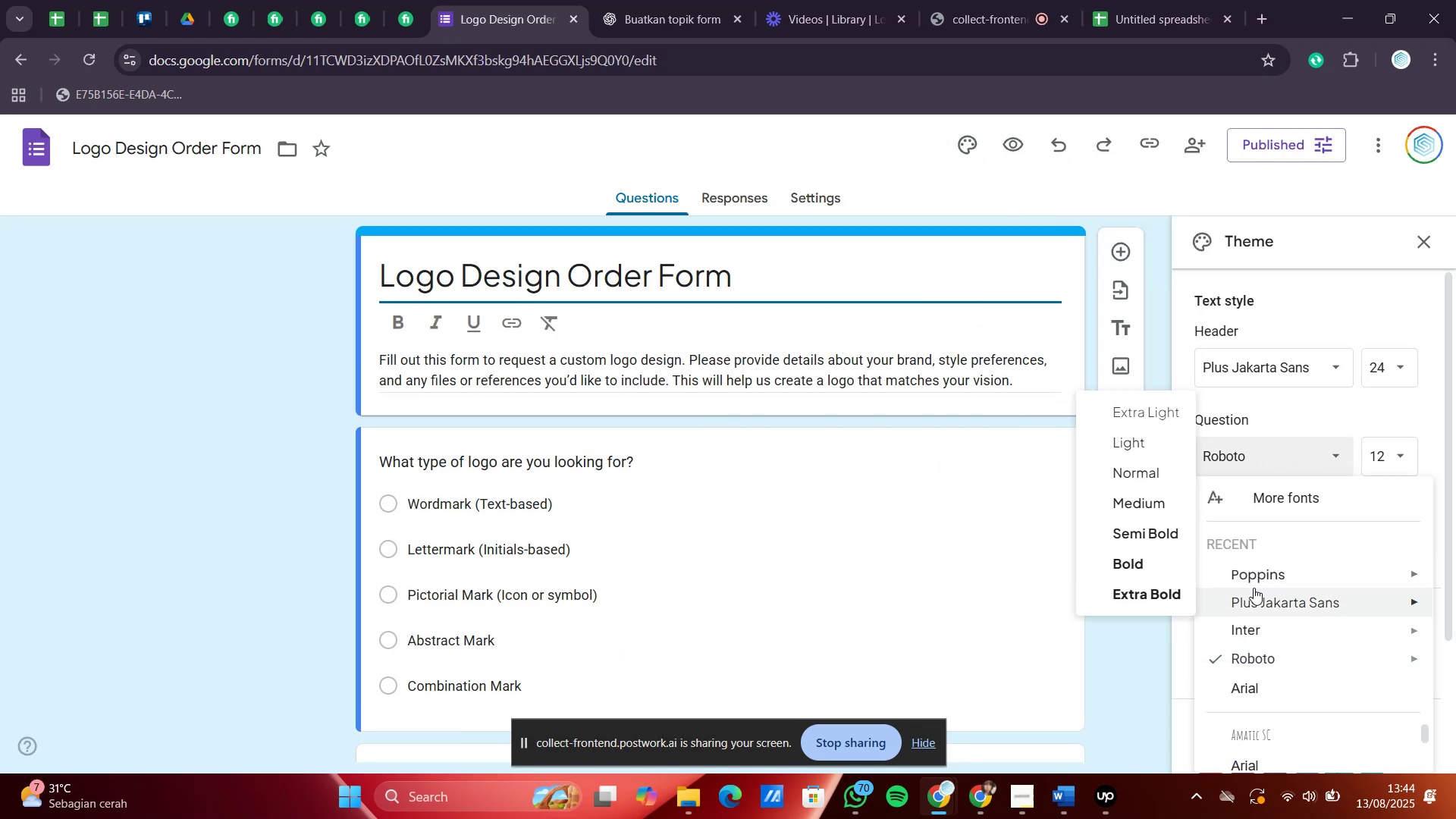 
left_click([1254, 579])
 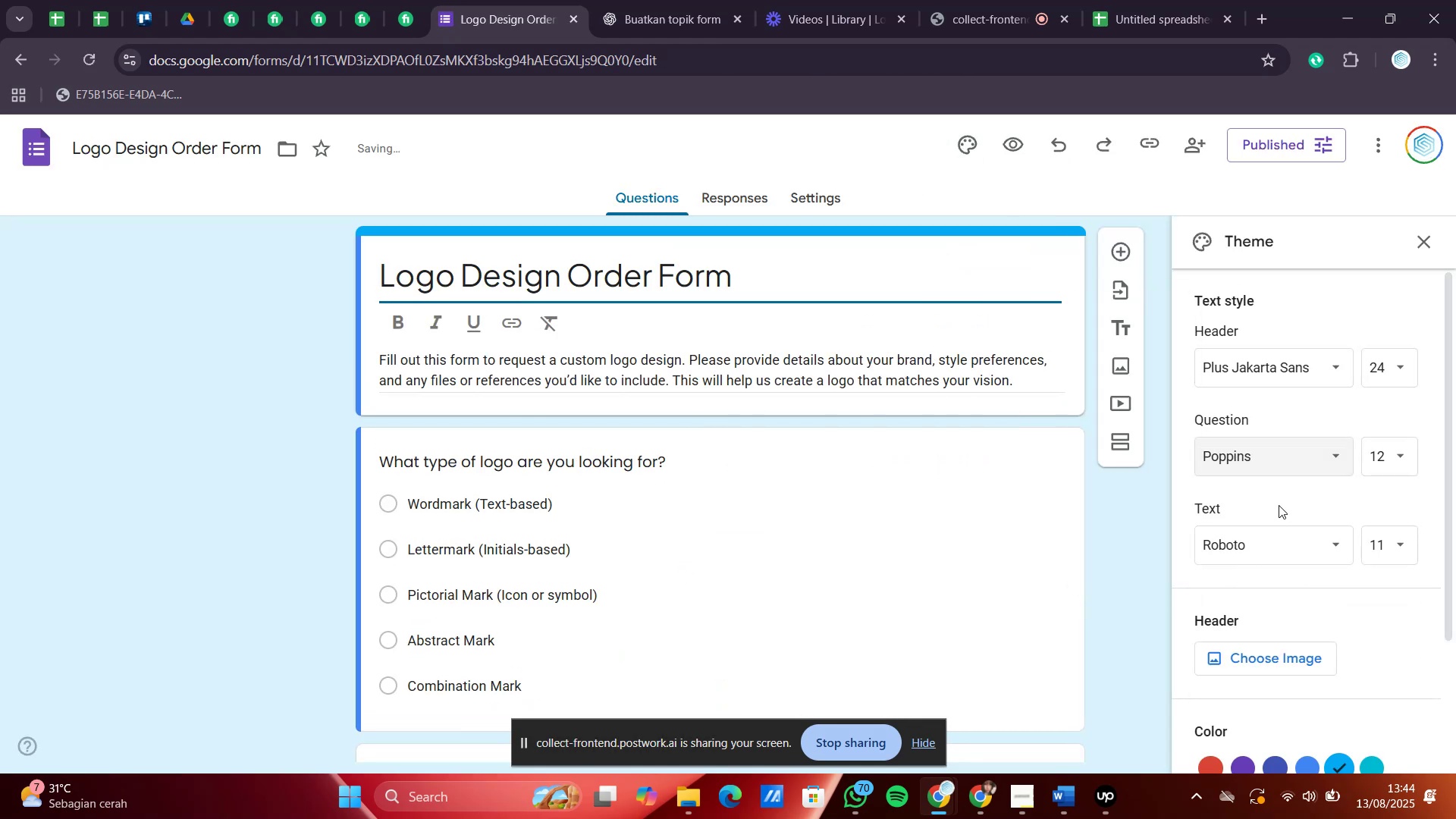 
left_click([1262, 551])
 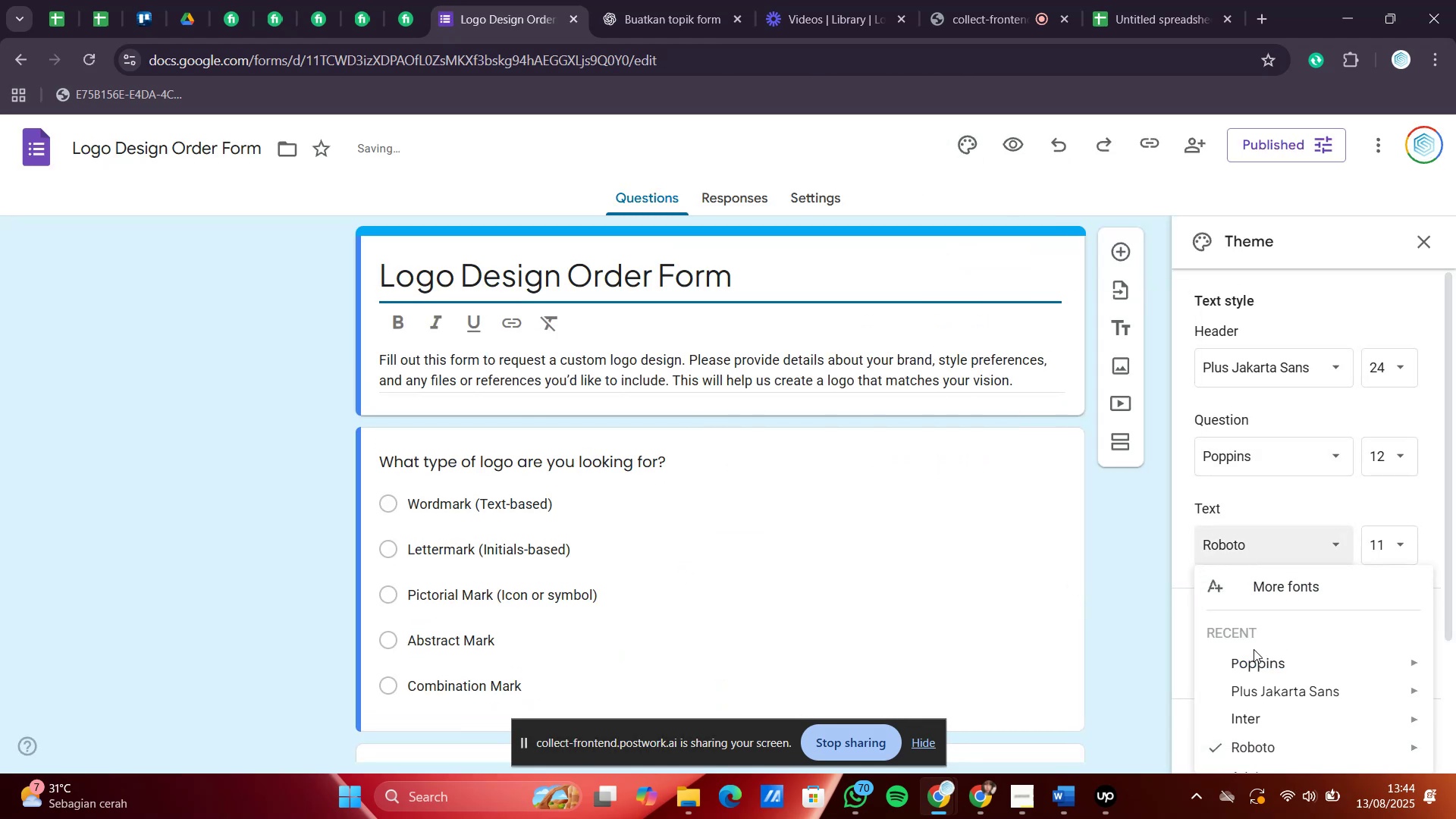 
left_click([1251, 660])
 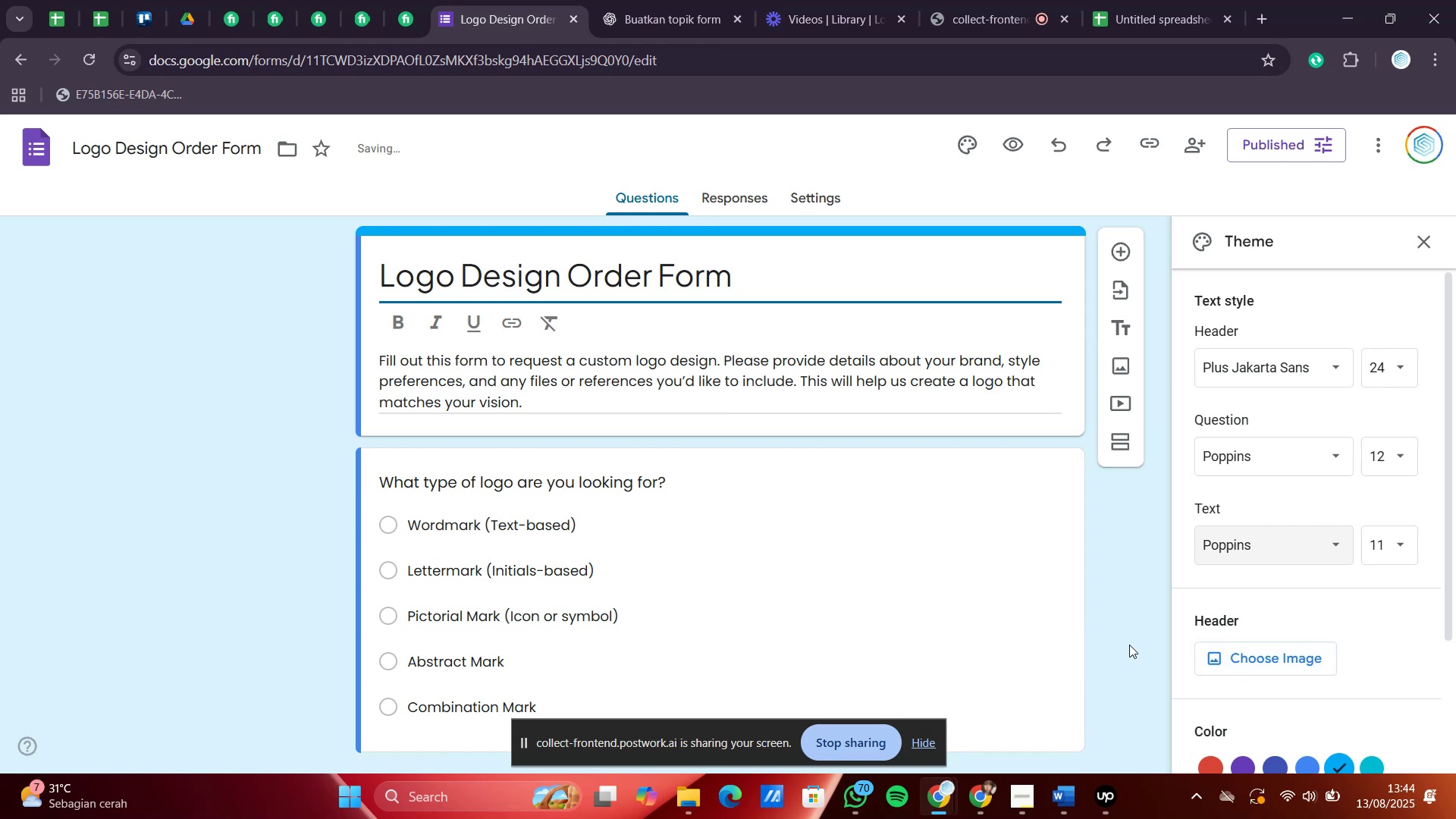 
left_click([1117, 620])
 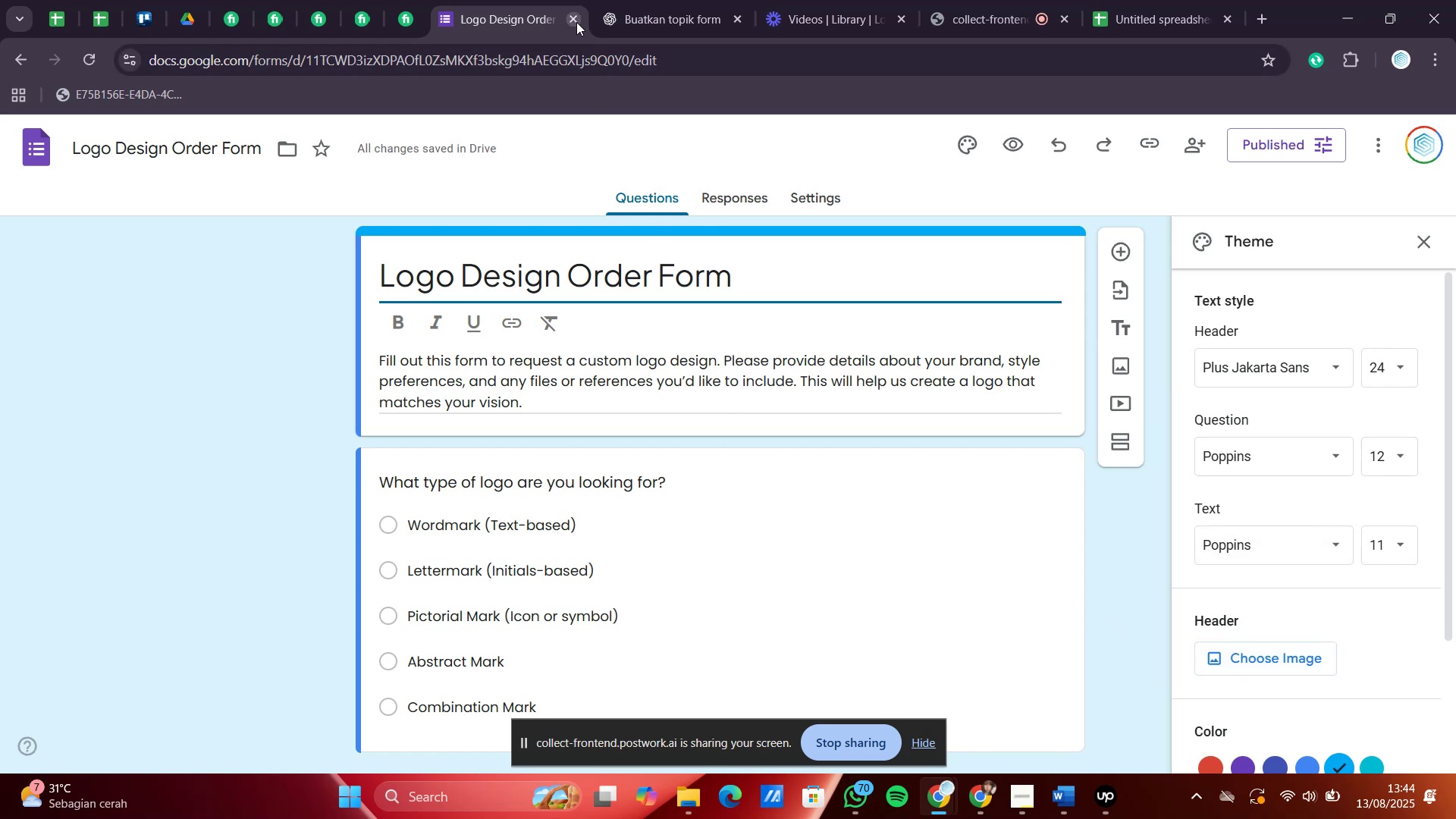 
left_click([519, 0])
 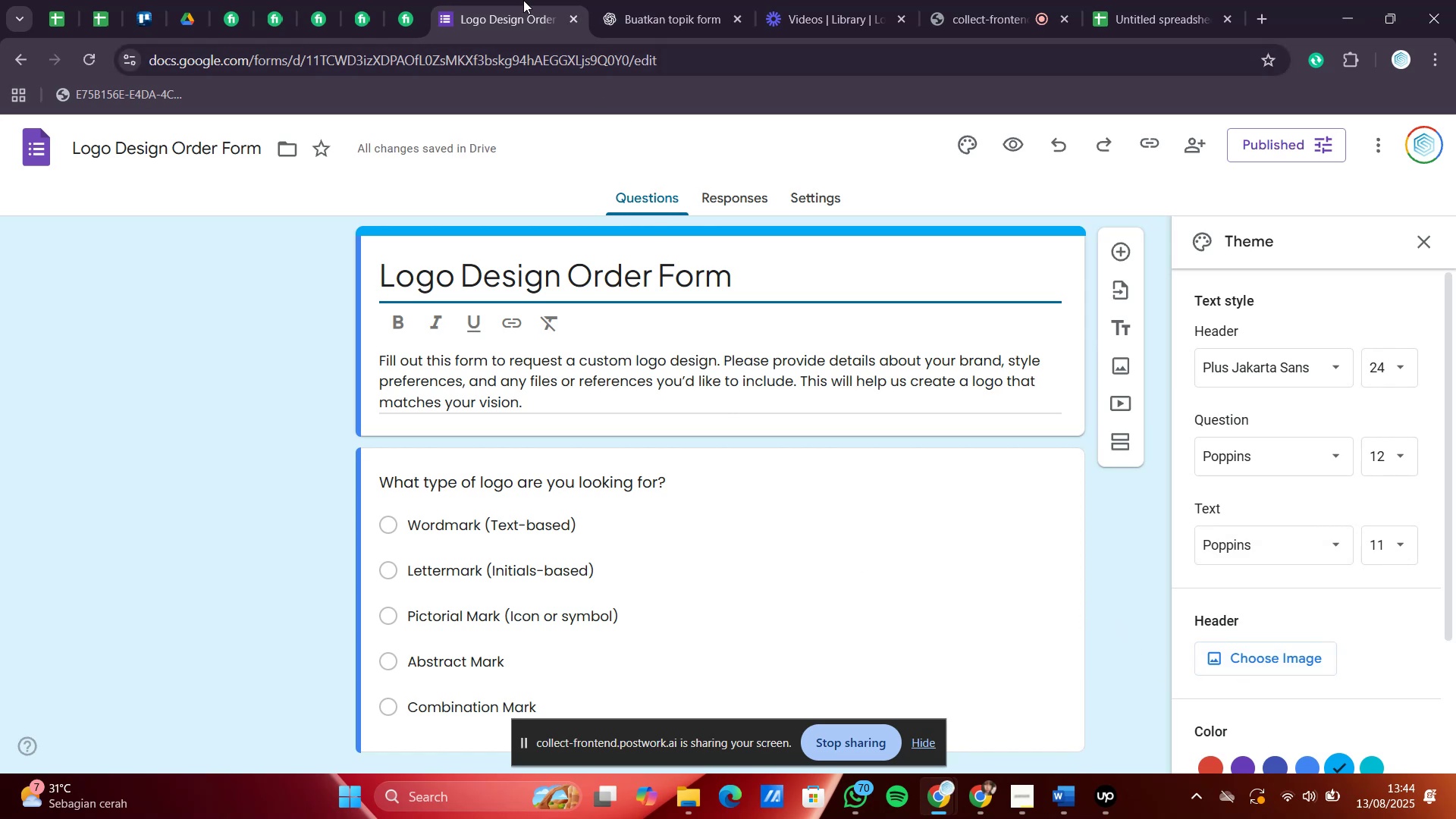 
left_click([675, 0])
 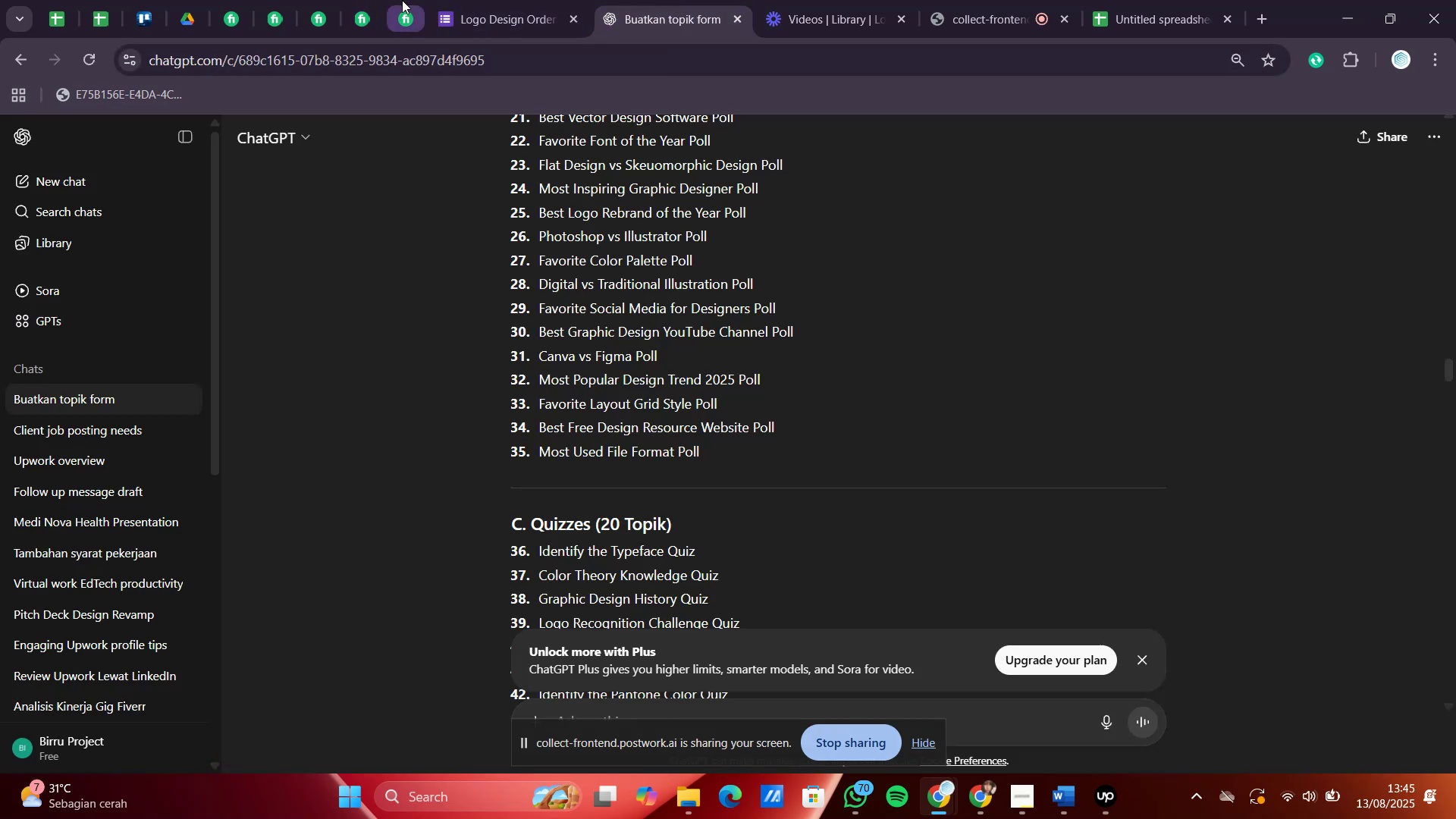 
left_click([505, 0])
 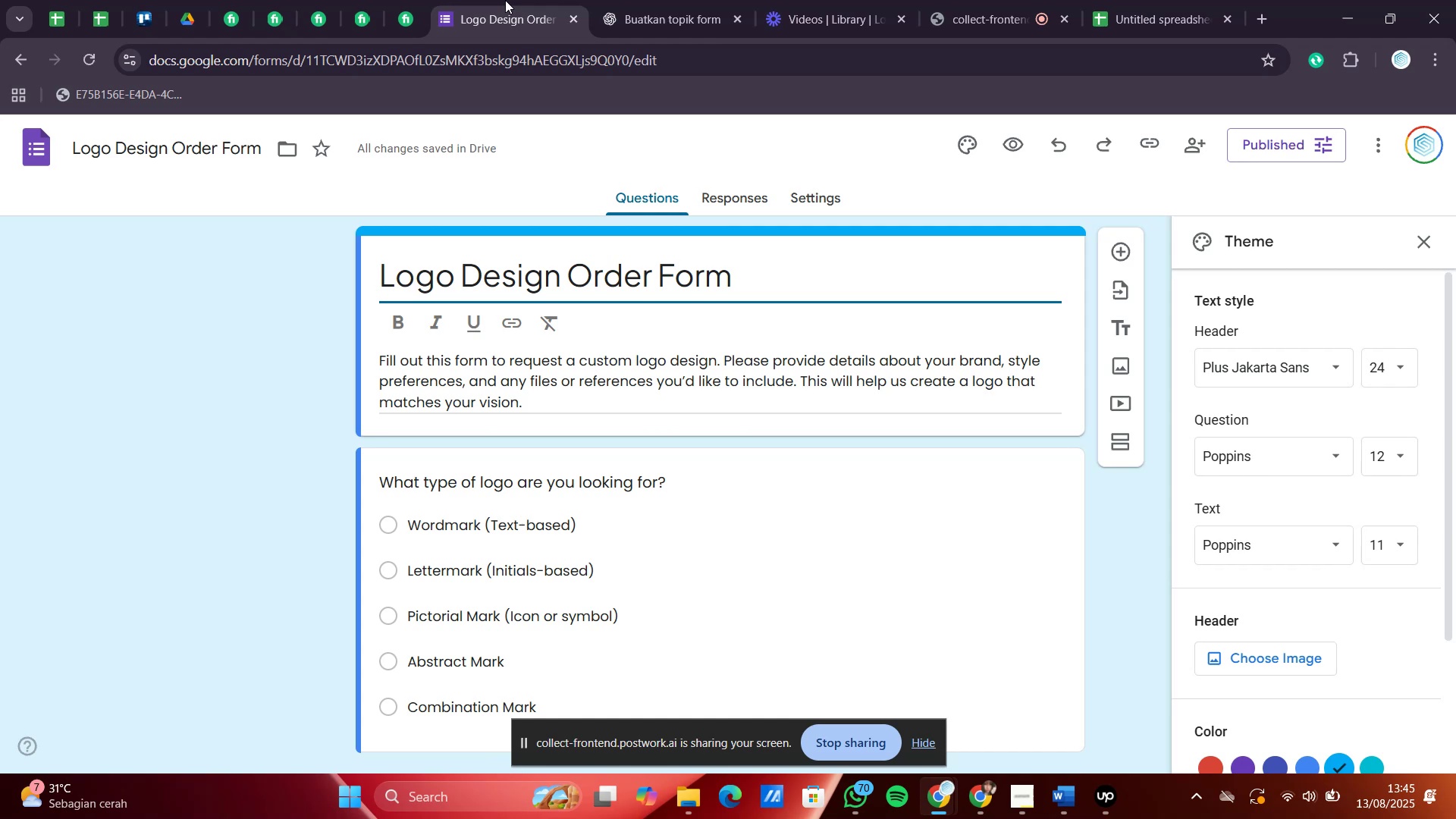 
wait(19.14)
 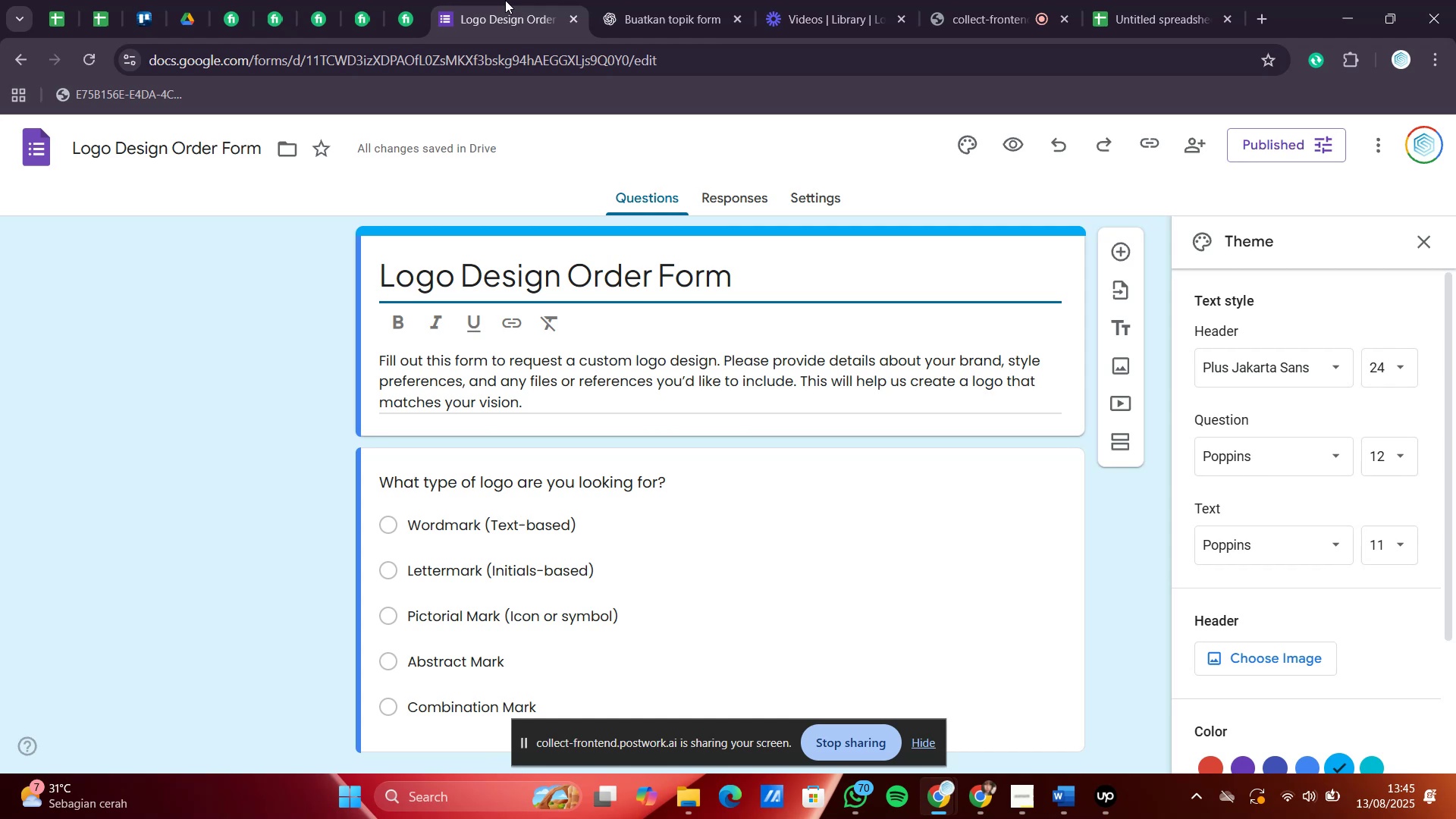 
left_click([1323, 362])
 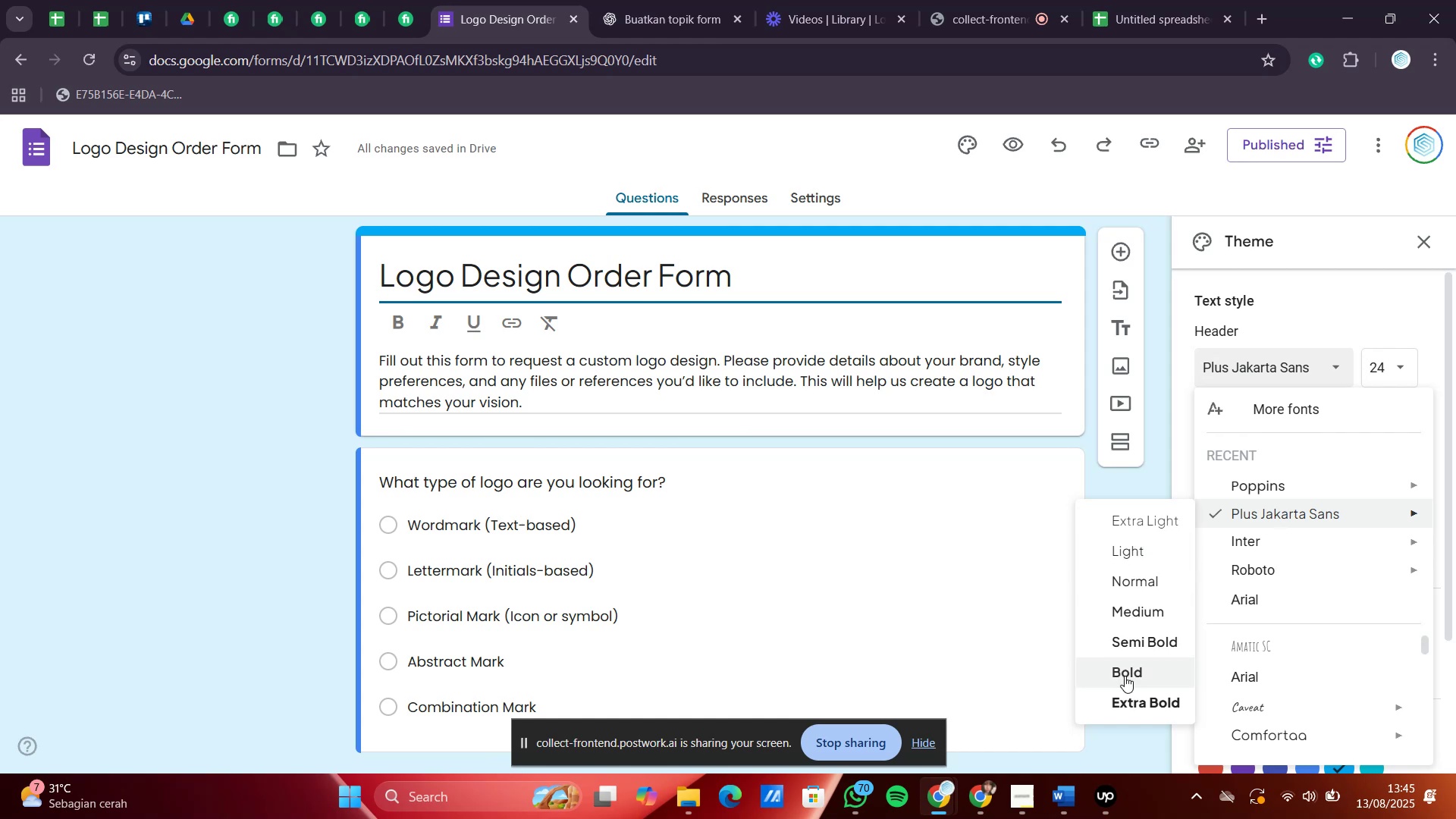 
left_click([1130, 680])
 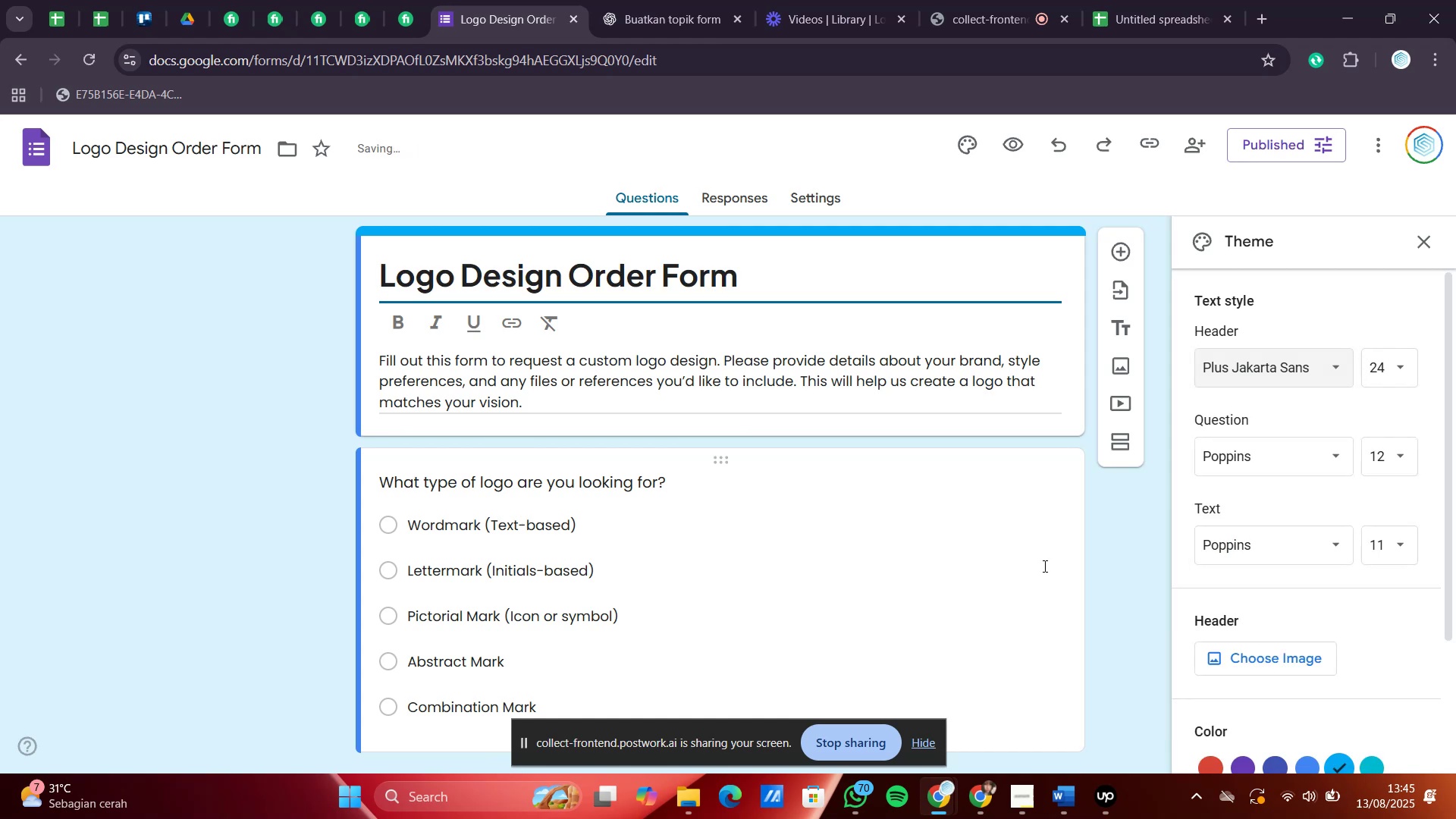 
left_click([1144, 530])
 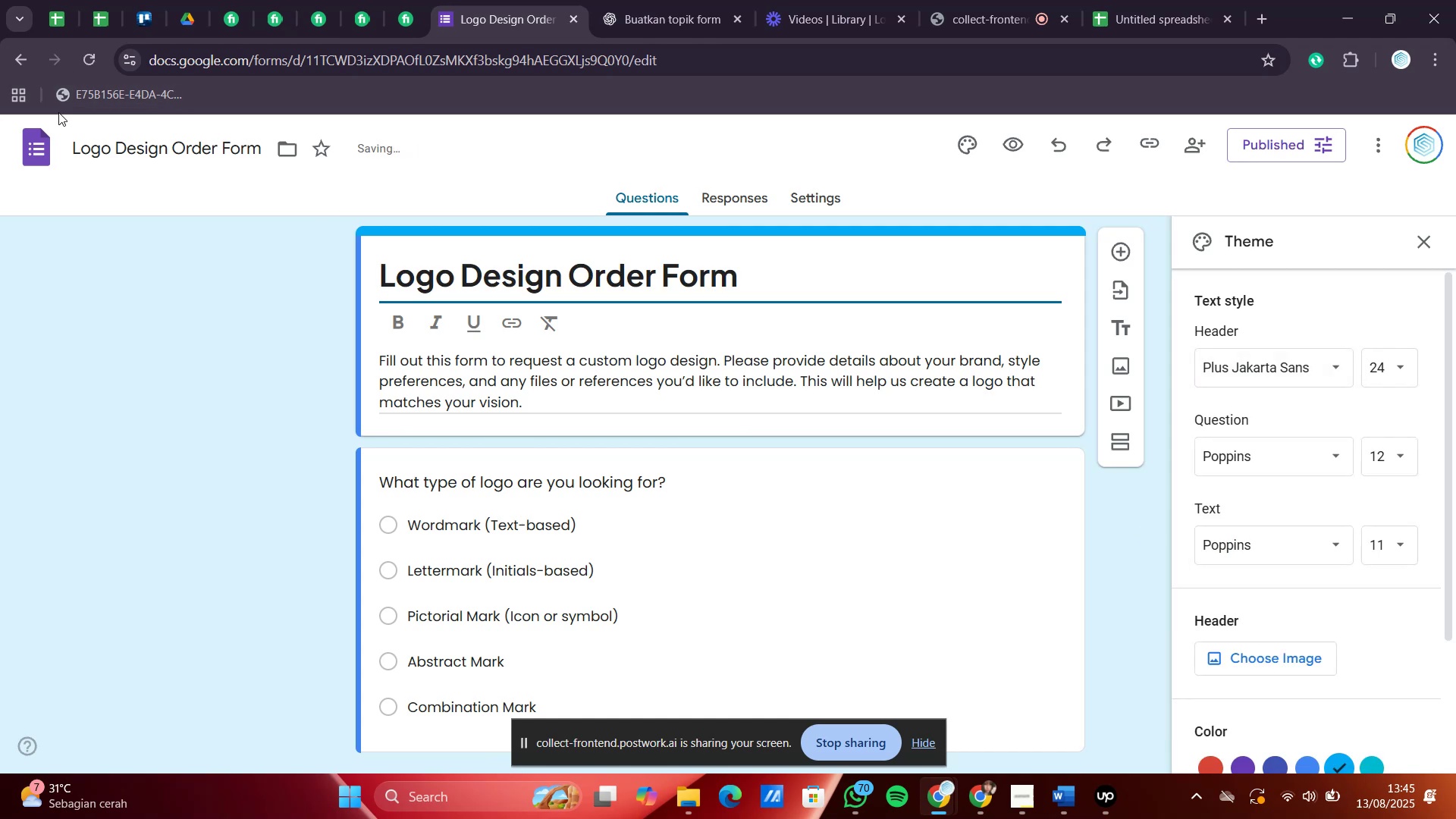 
left_click([38, 133])
 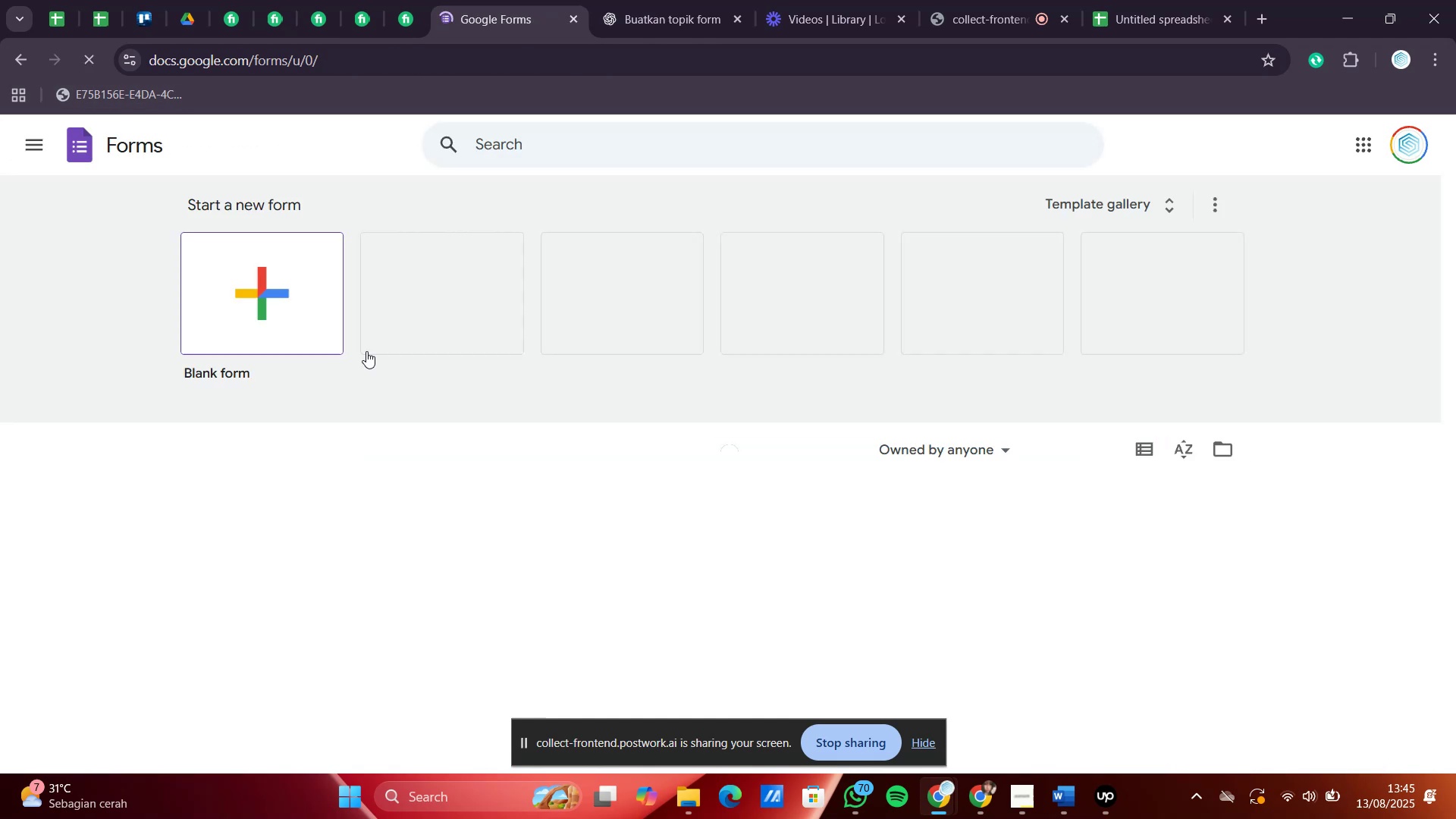 
scroll: coordinate [526, 409], scroll_direction: down, amount: 3.0
 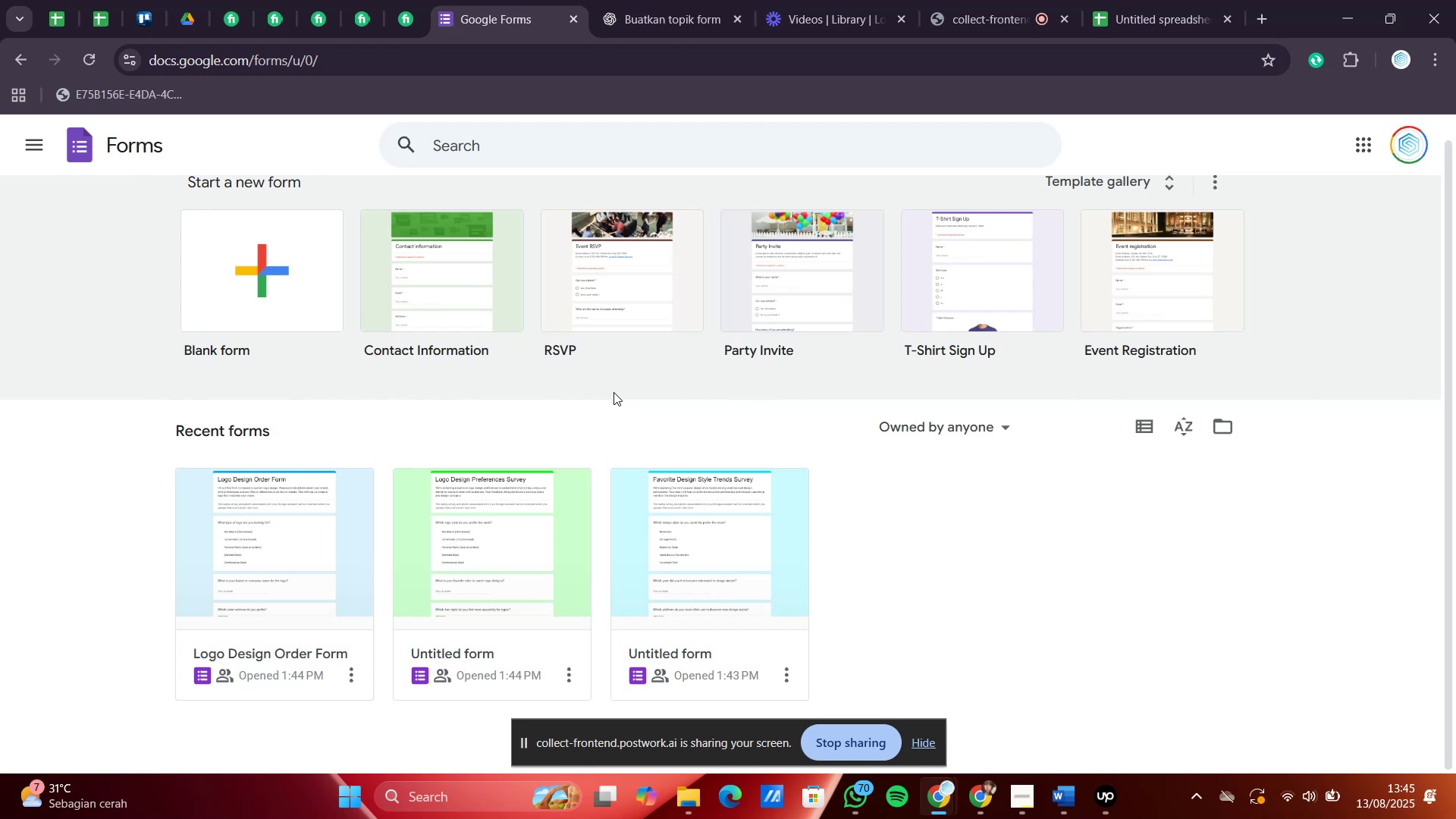 
wait(12.81)
 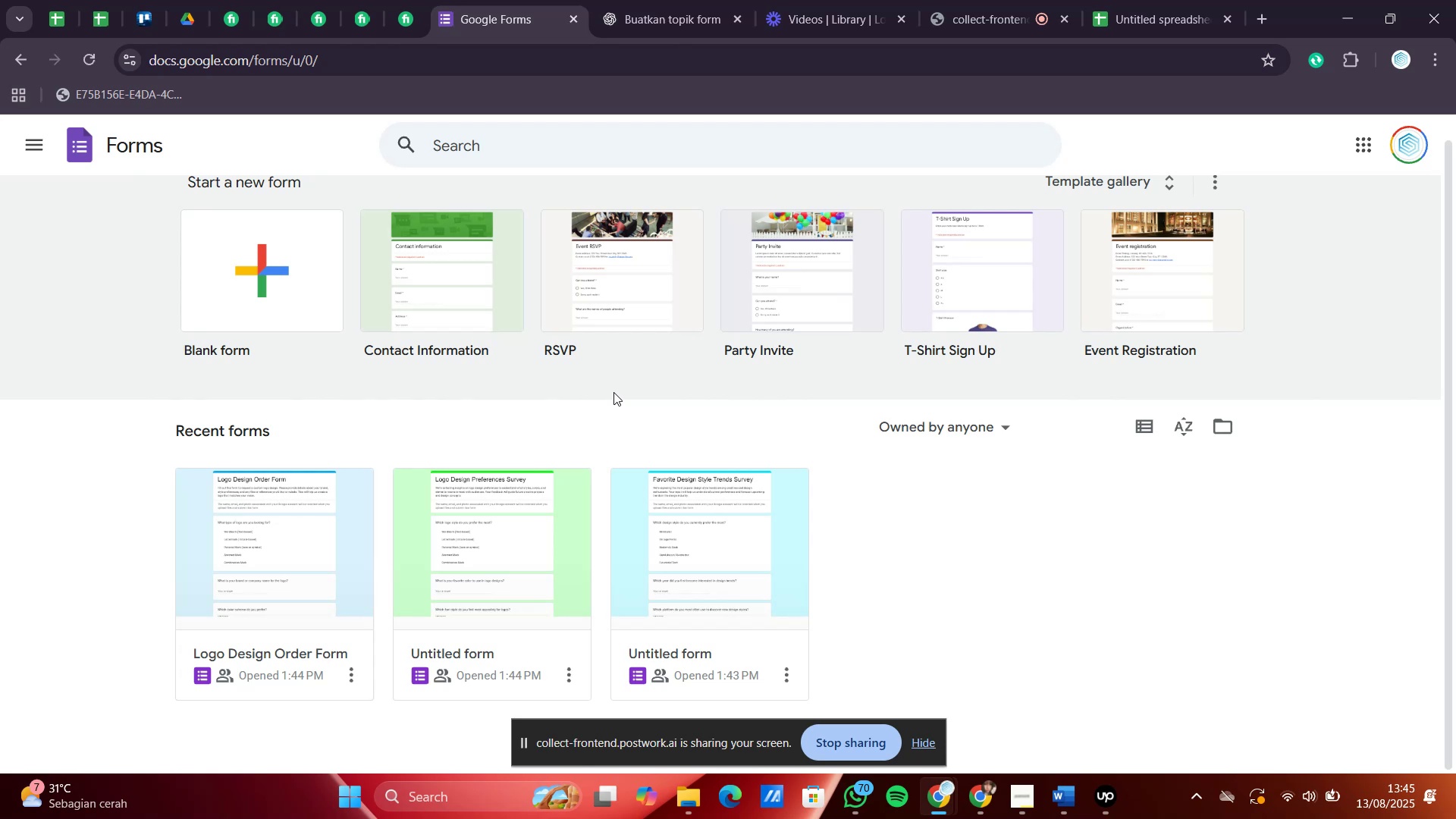 
double_click([738, 519])
 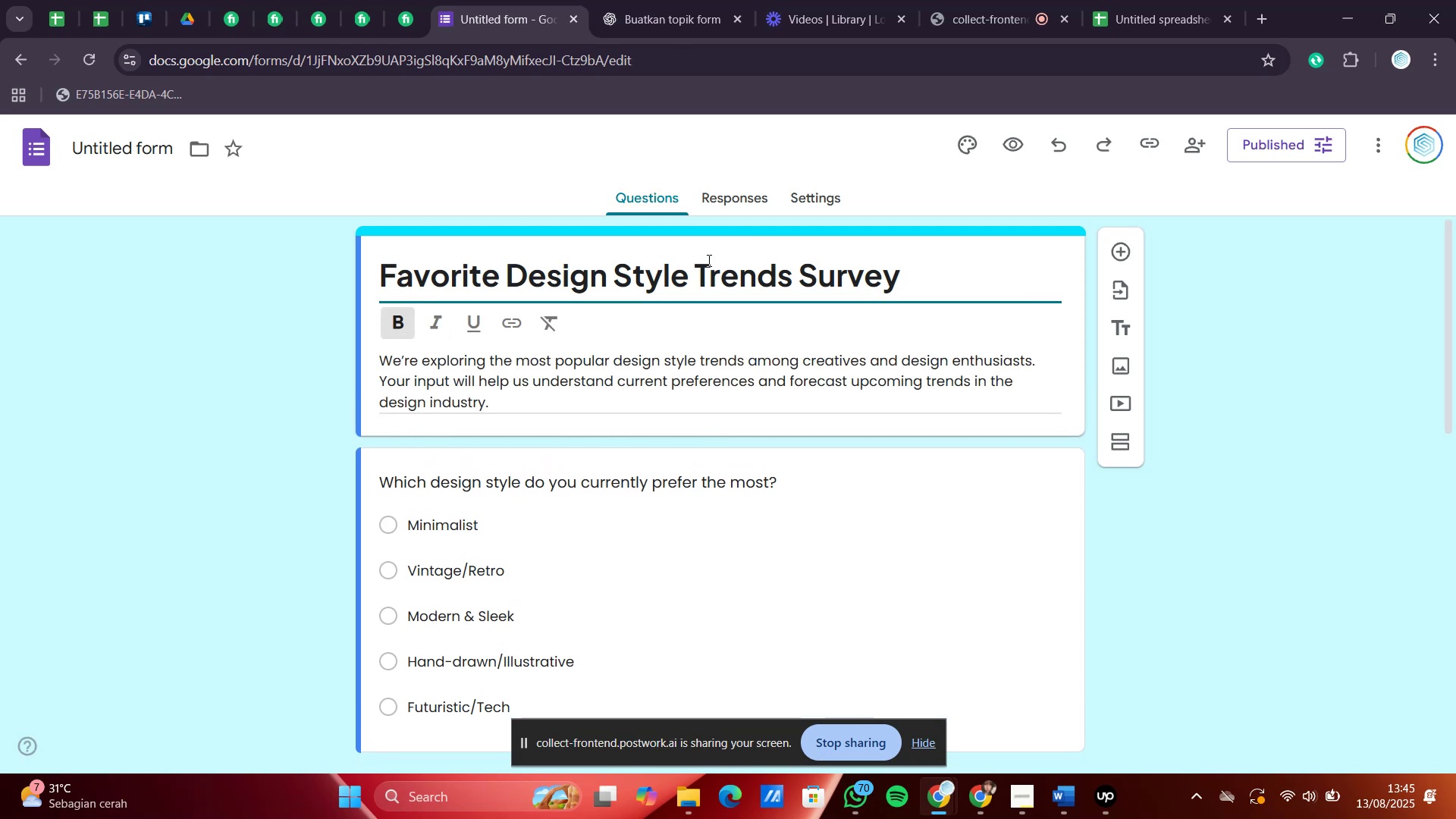 
wait(10.3)
 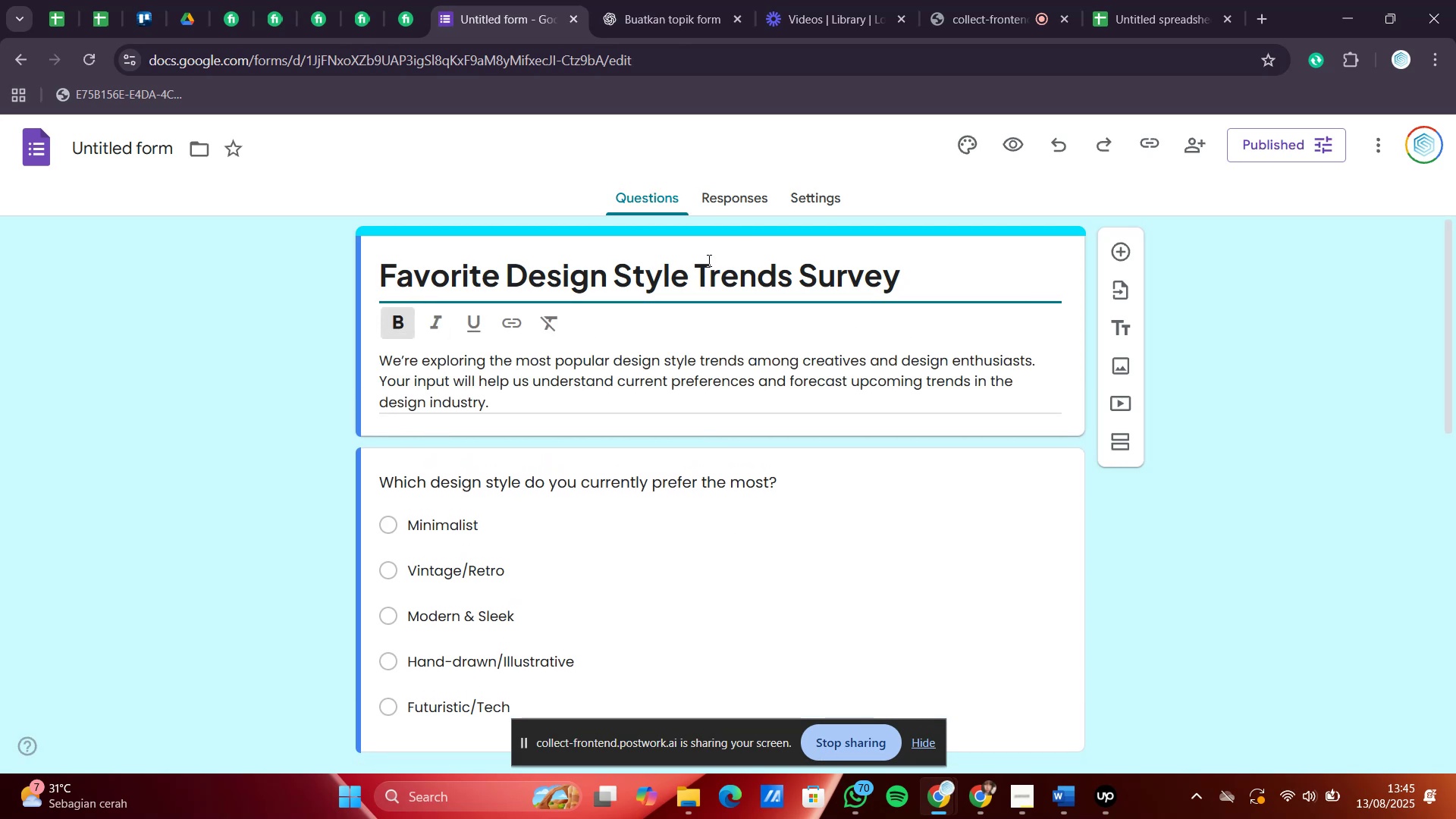 
left_click([786, 278])
 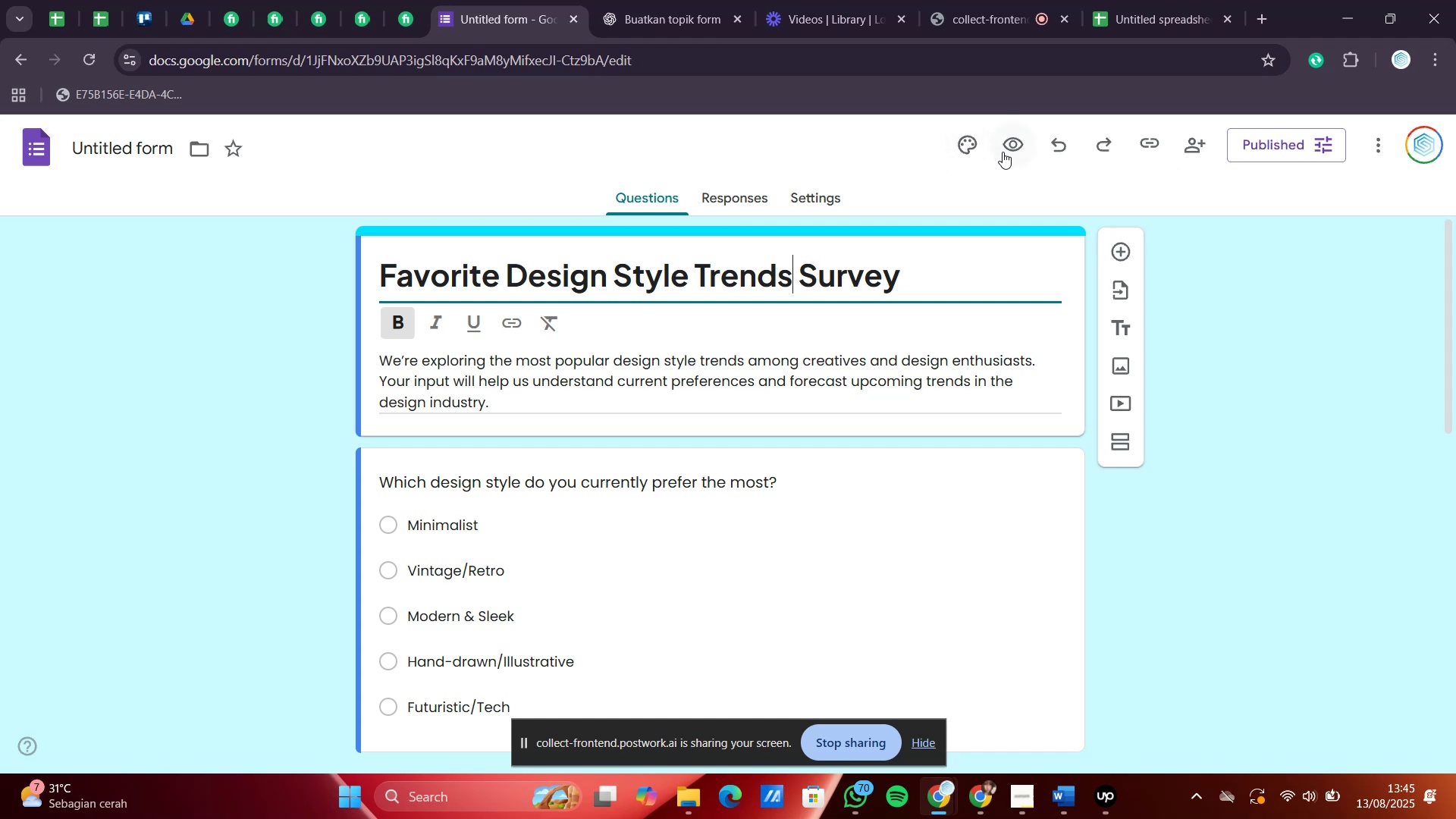 
left_click([1003, 151])
 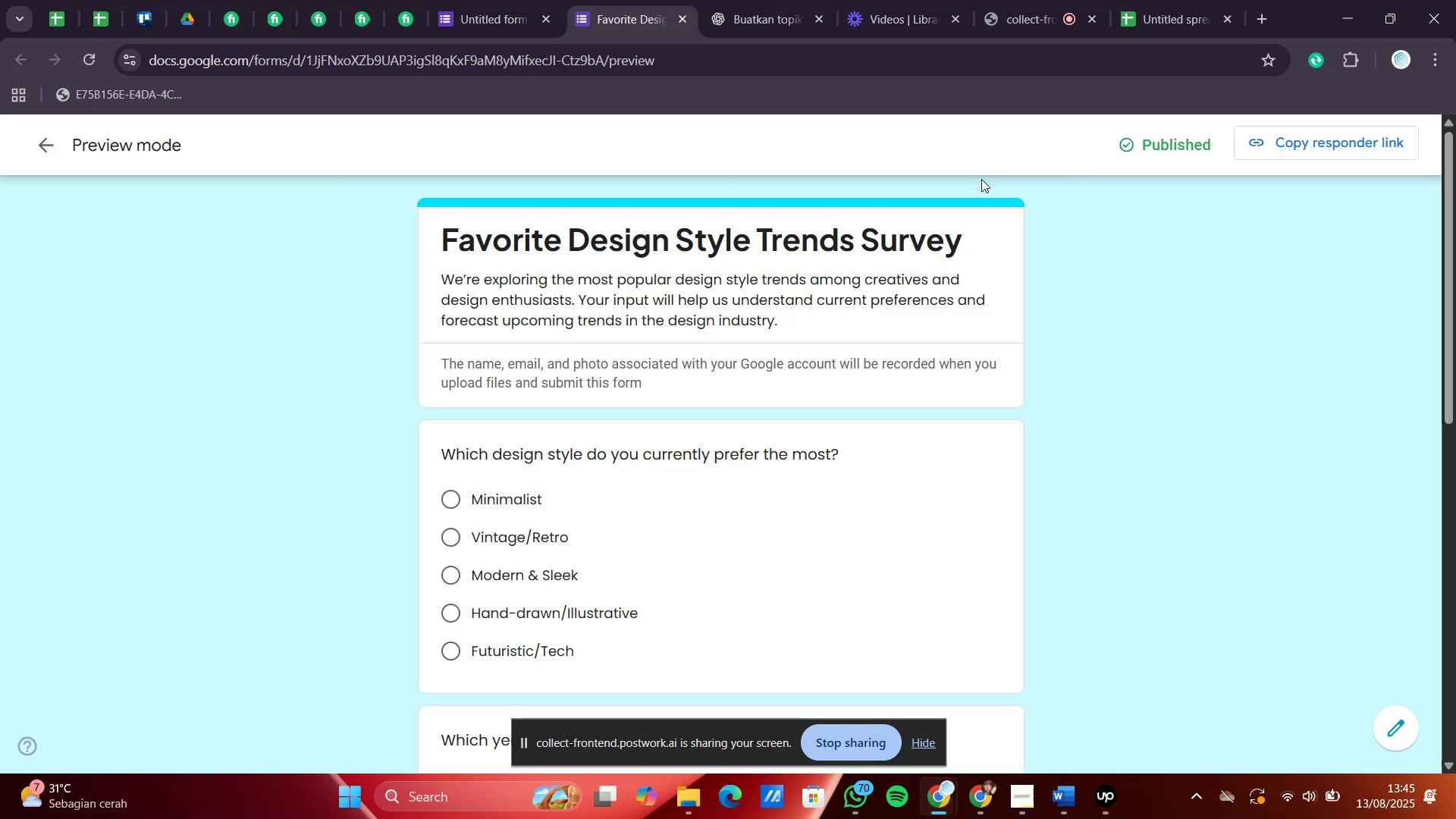 
scroll: coordinate [964, 248], scroll_direction: down, amount: 1.0
 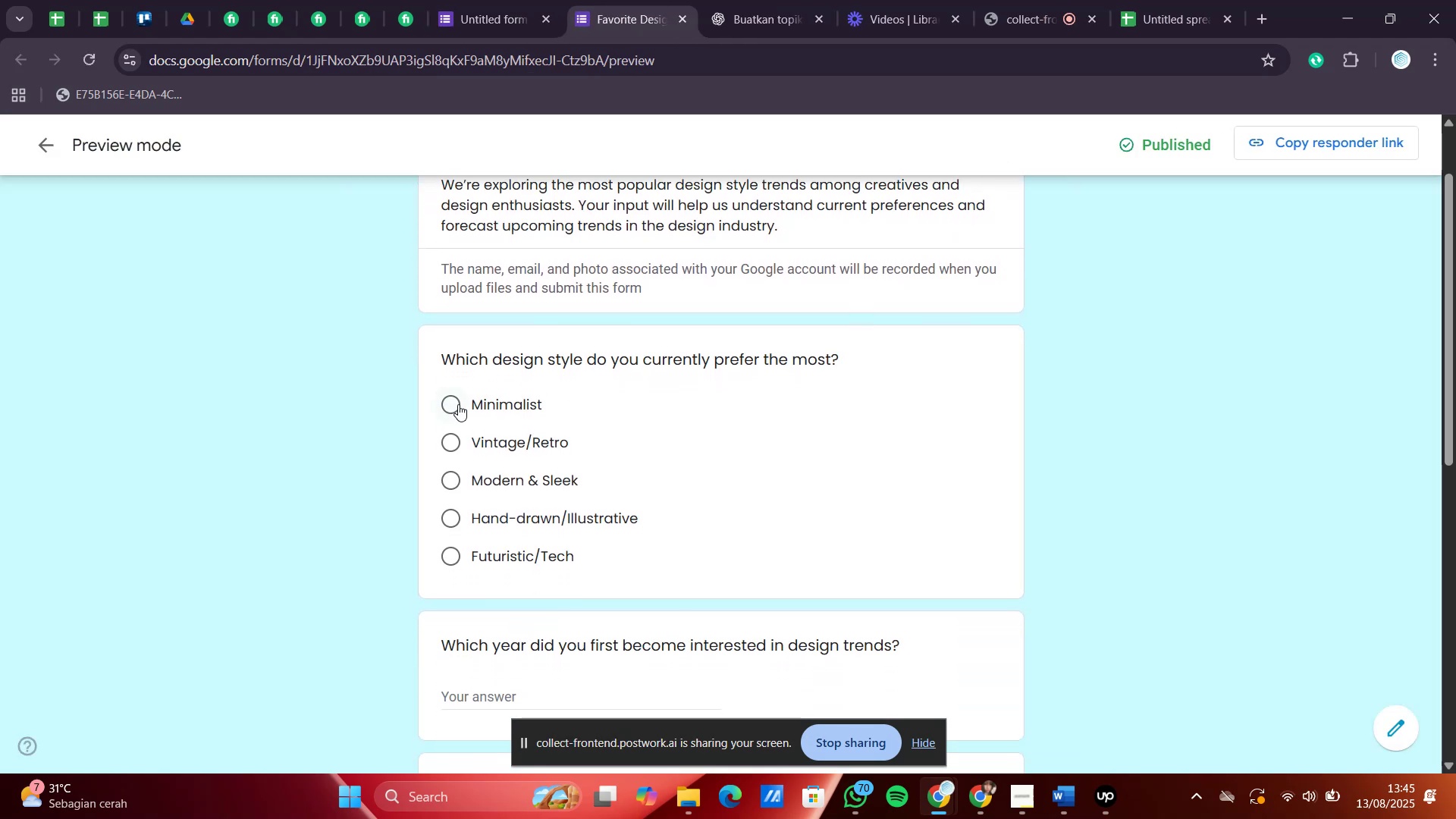 
left_click([459, 404])
 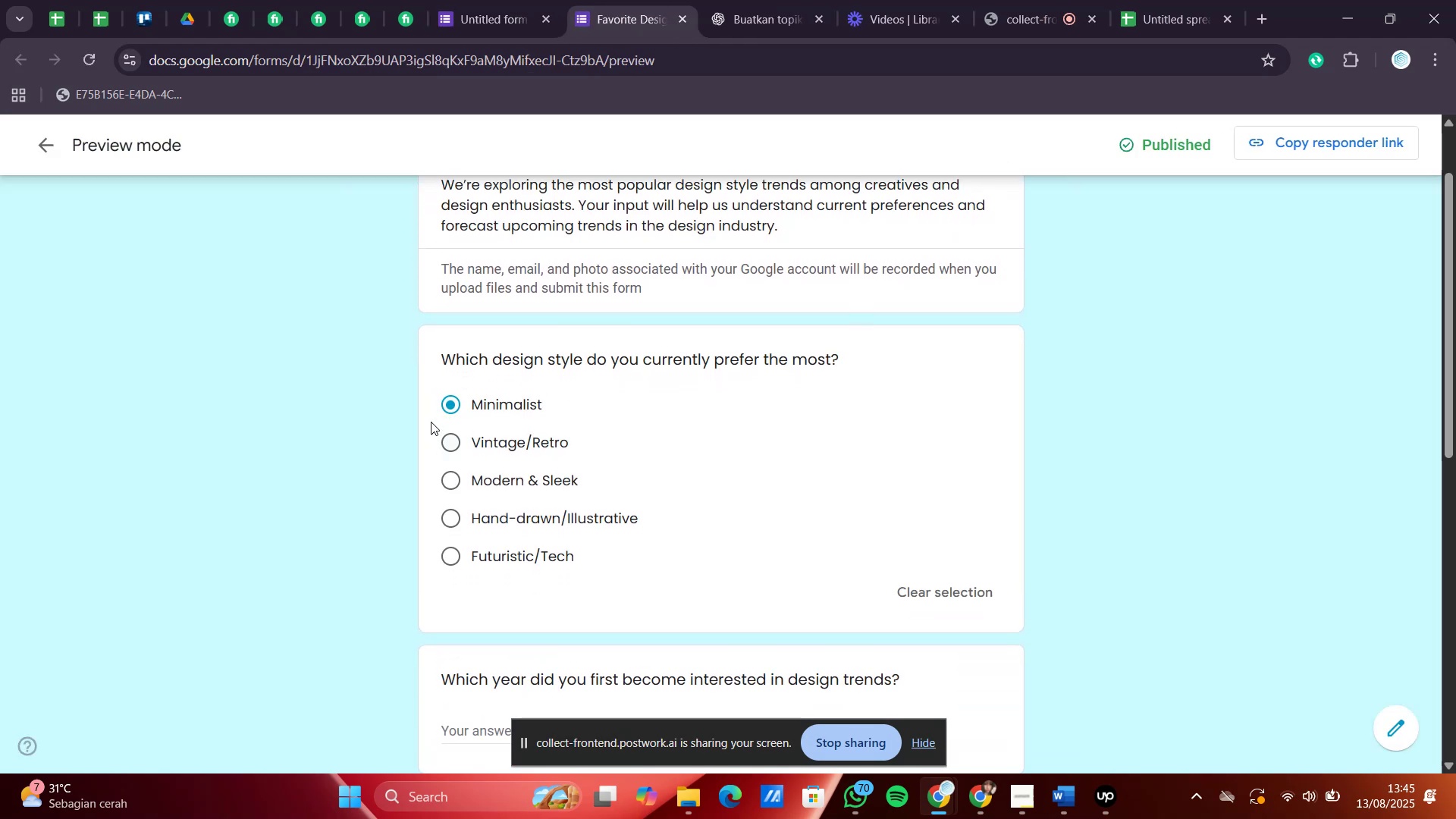 
left_click([449, 405])
 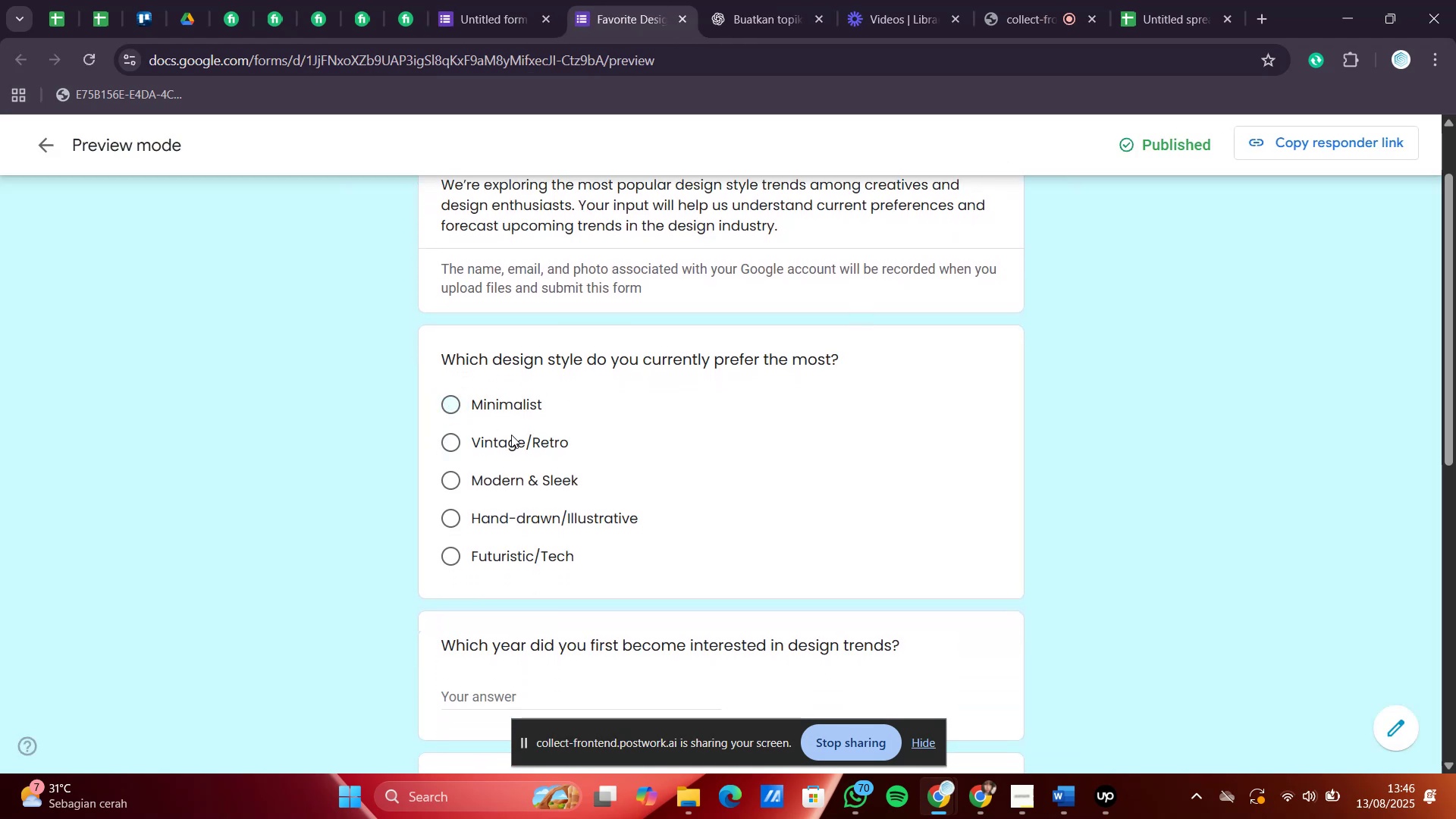 
scroll: coordinate [519, 456], scroll_direction: down, amount: 3.0
 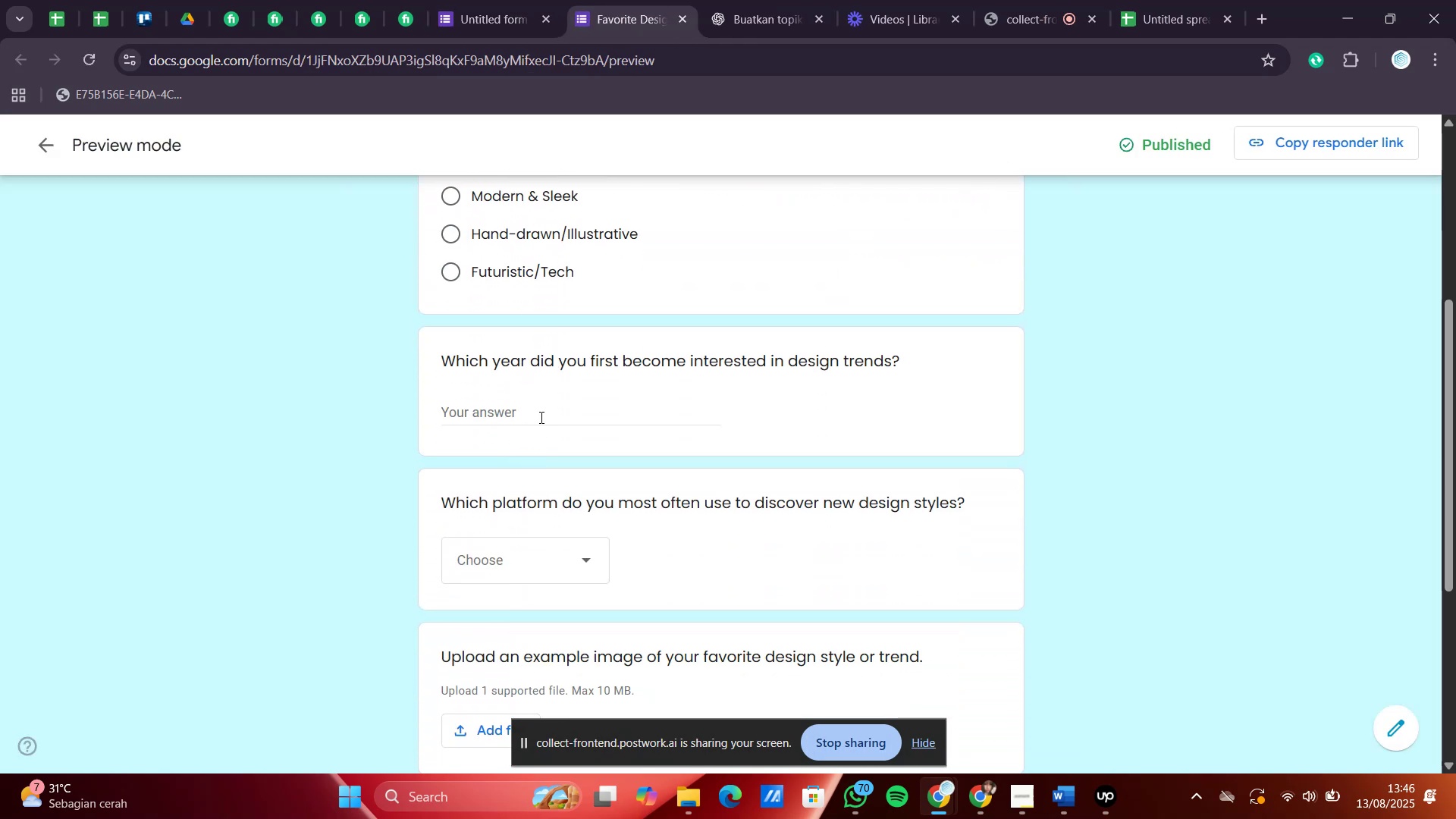 
left_click([540, 417])
 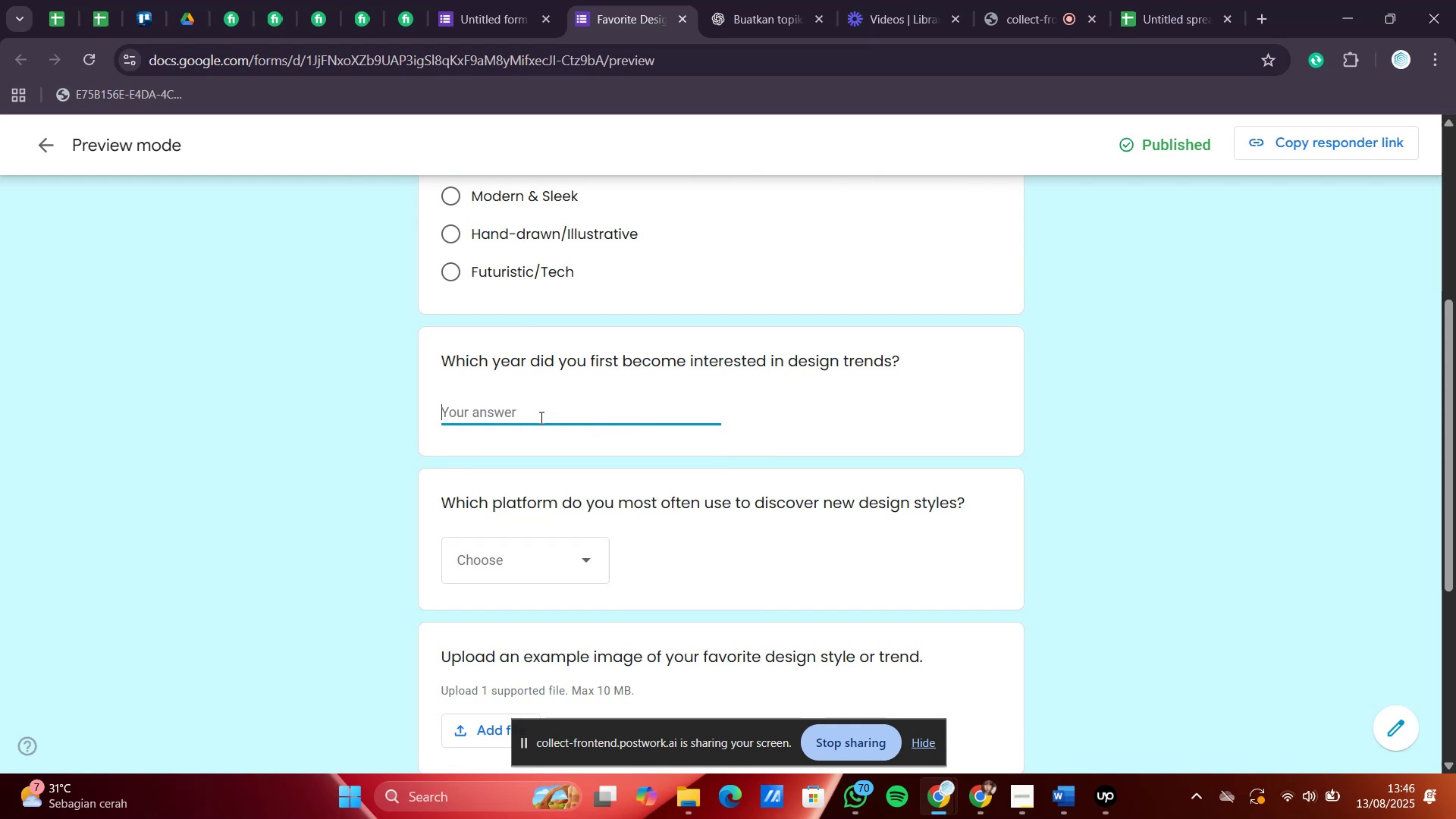 
type(2024)
key(Backspace)
 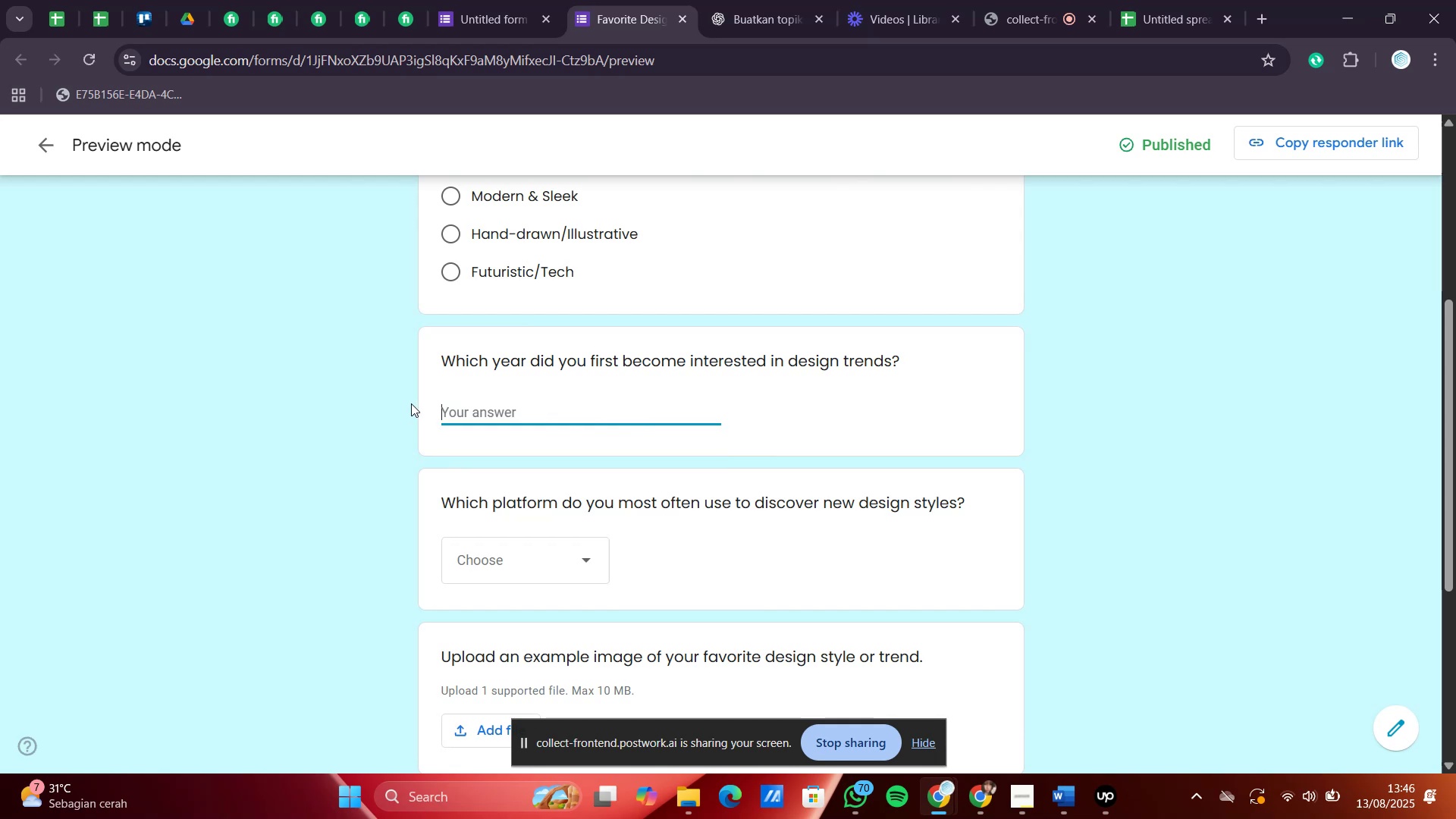 
left_click_drag(start_coordinate=[540, 417], to_coordinate=[411, 403])
 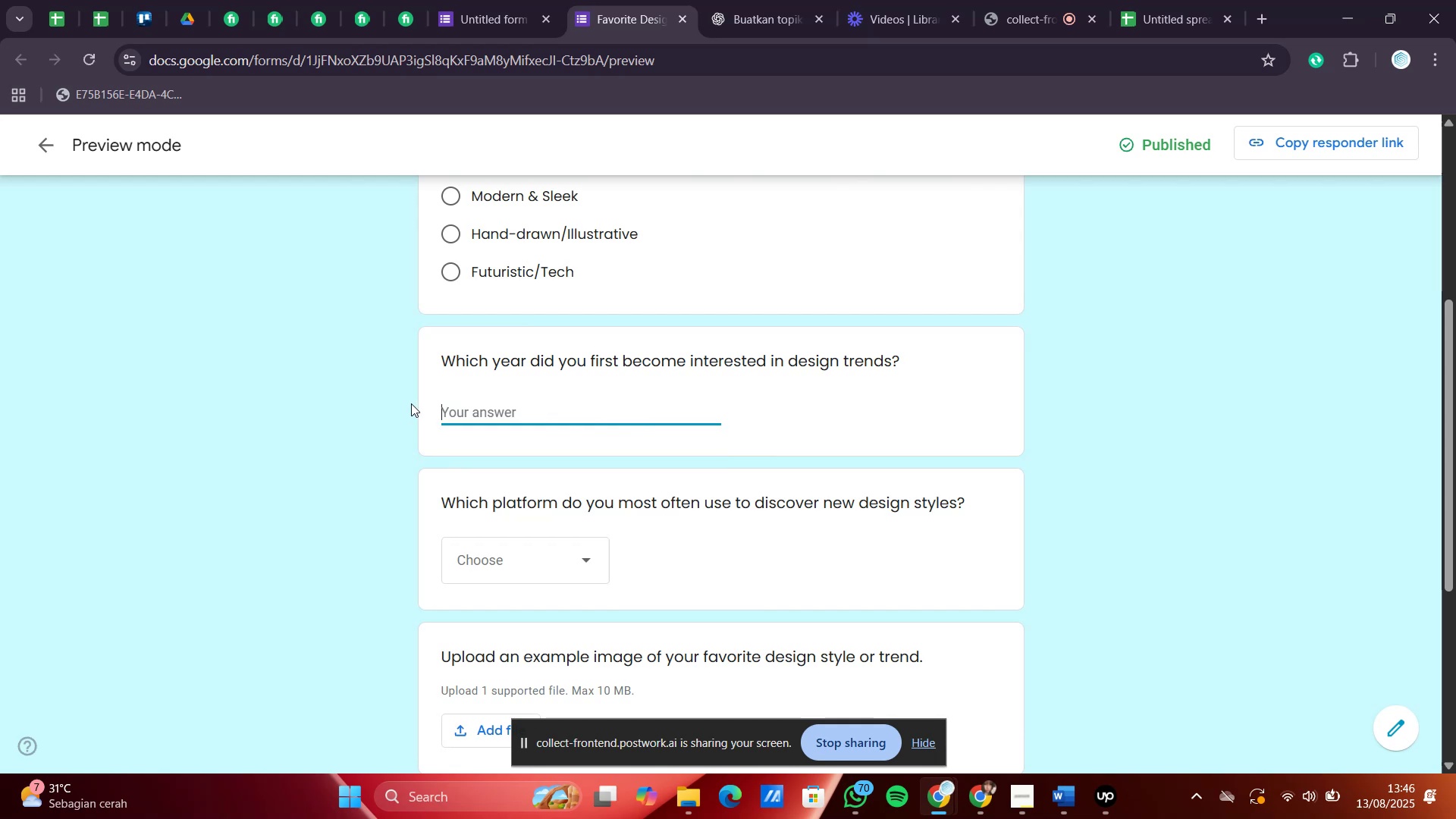 
scroll: coordinate [411, 403], scroll_direction: down, amount: 1.0
 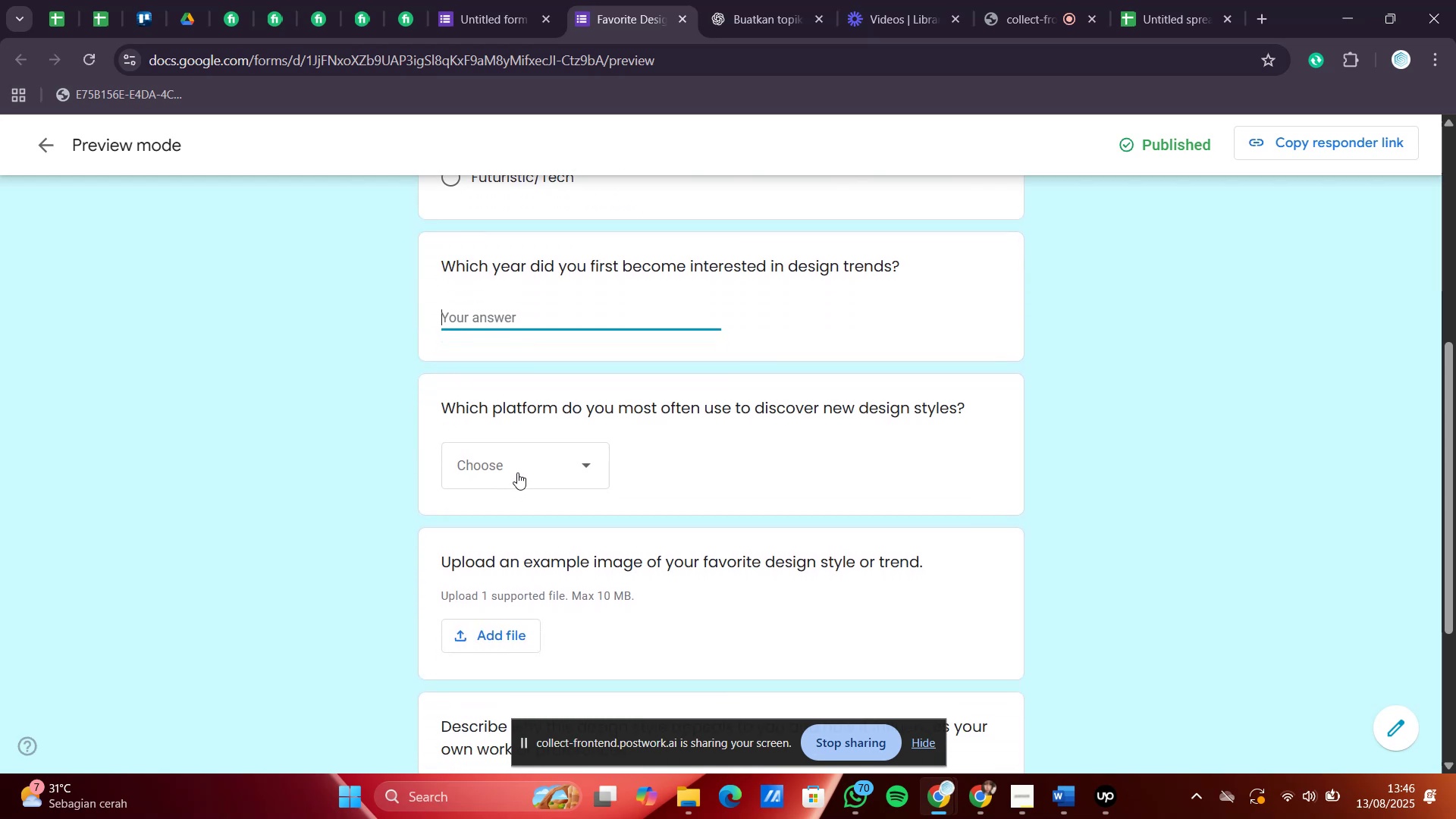 
left_click([517, 472])
 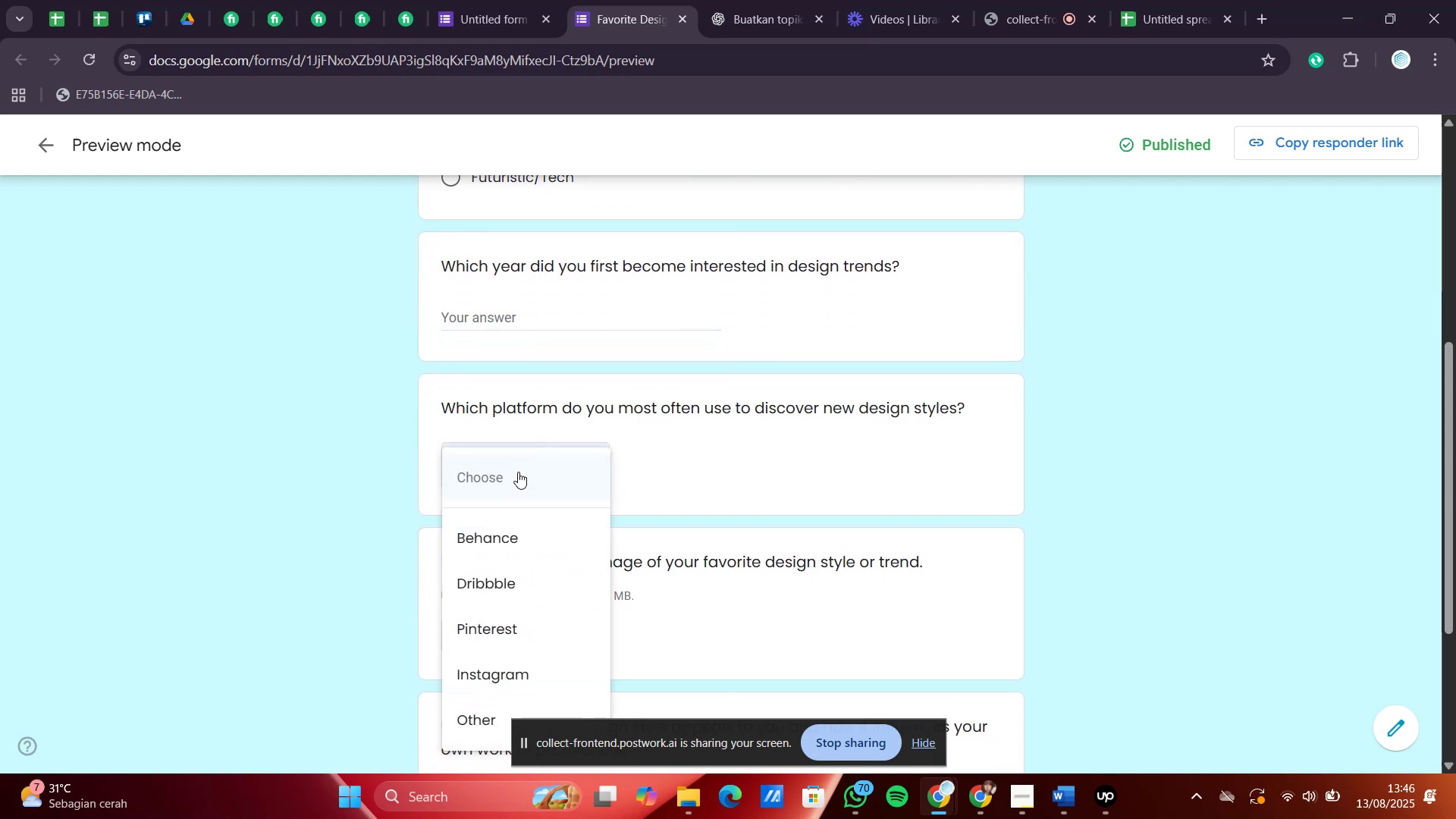 
scroll: coordinate [550, 541], scroll_direction: down, amount: 2.0
 